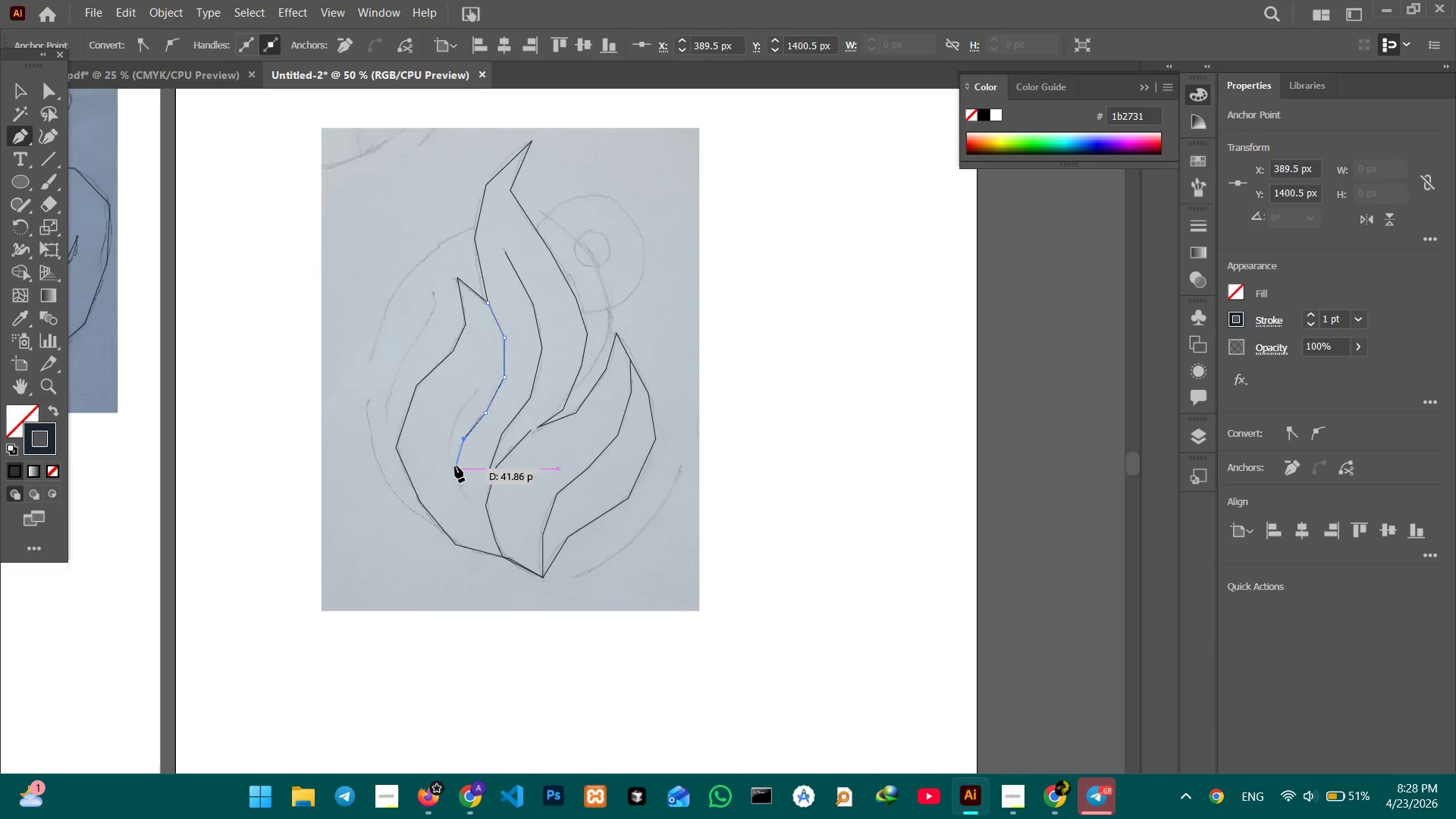 
triple_click([455, 466])
 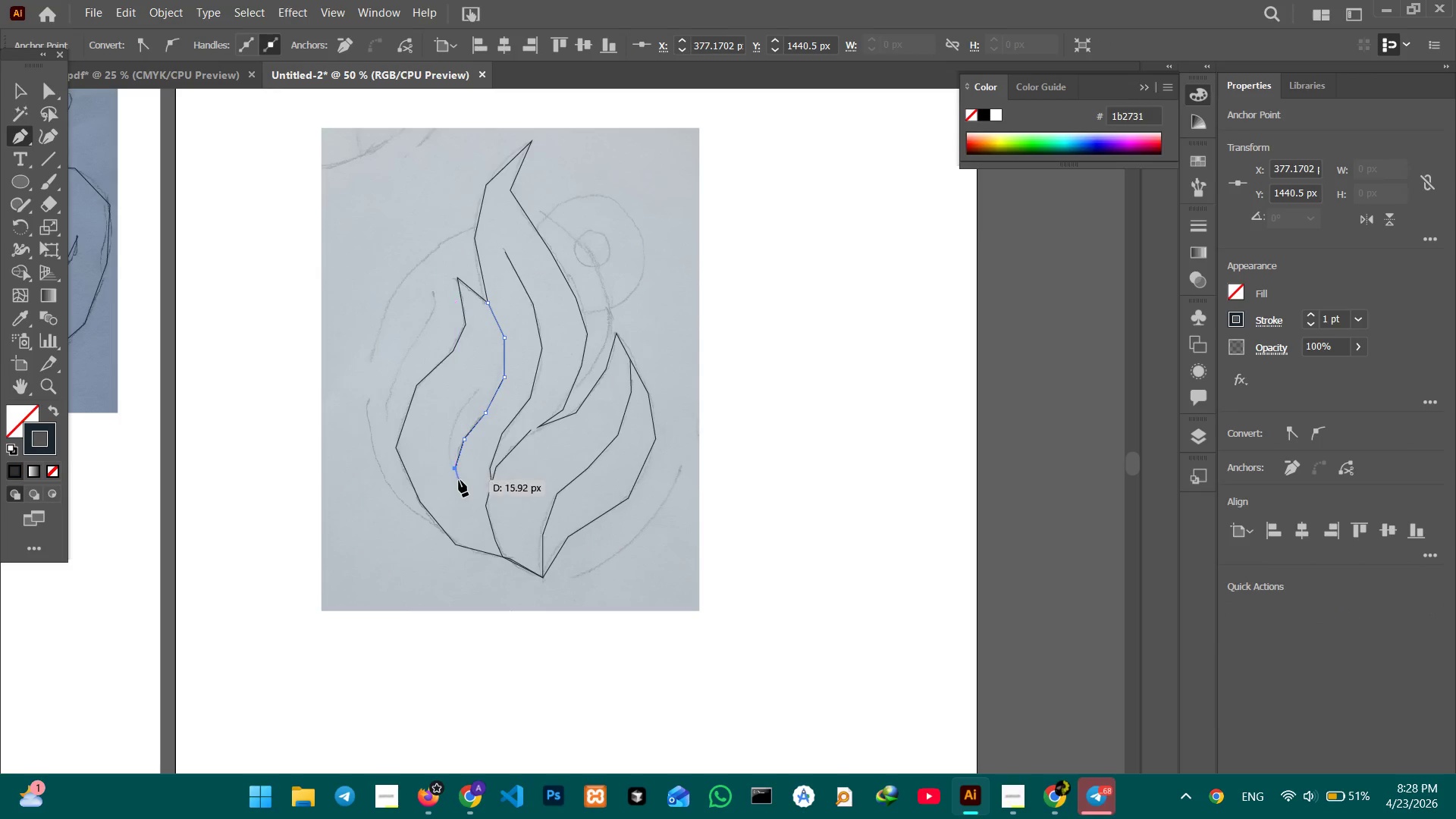 
triple_click([459, 480])
 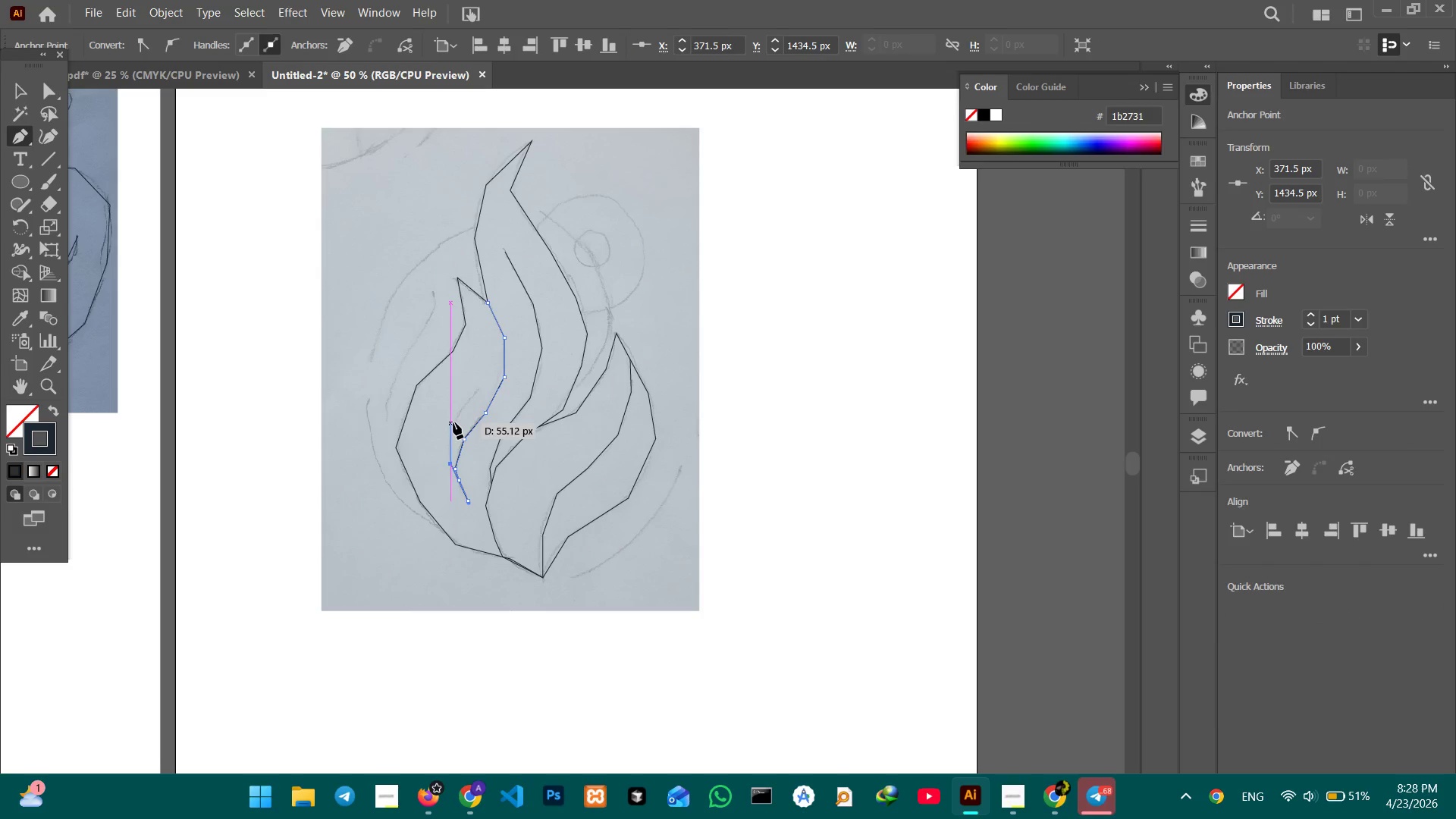 
left_click([452, 422])
 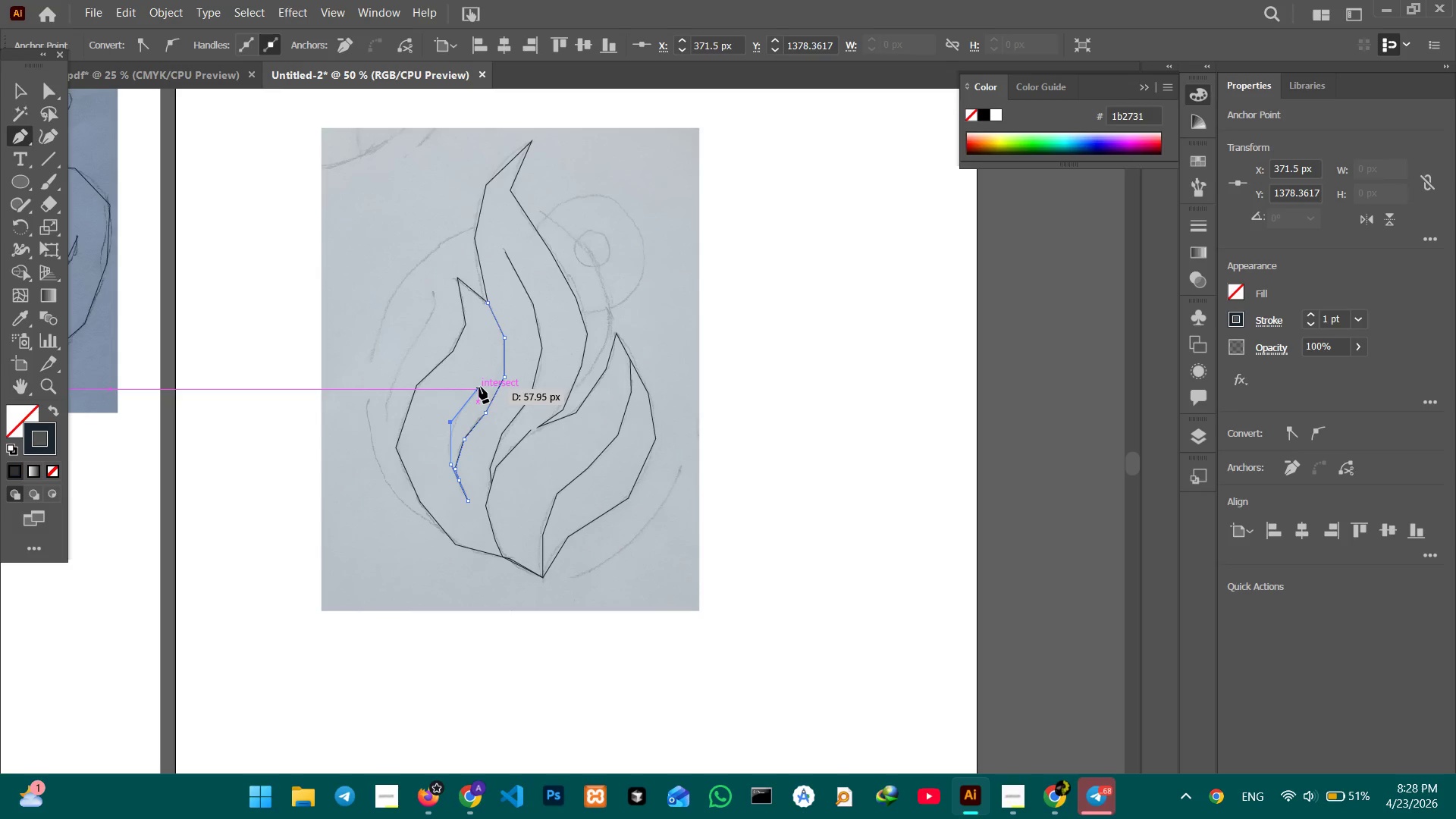 
left_click([479, 387])
 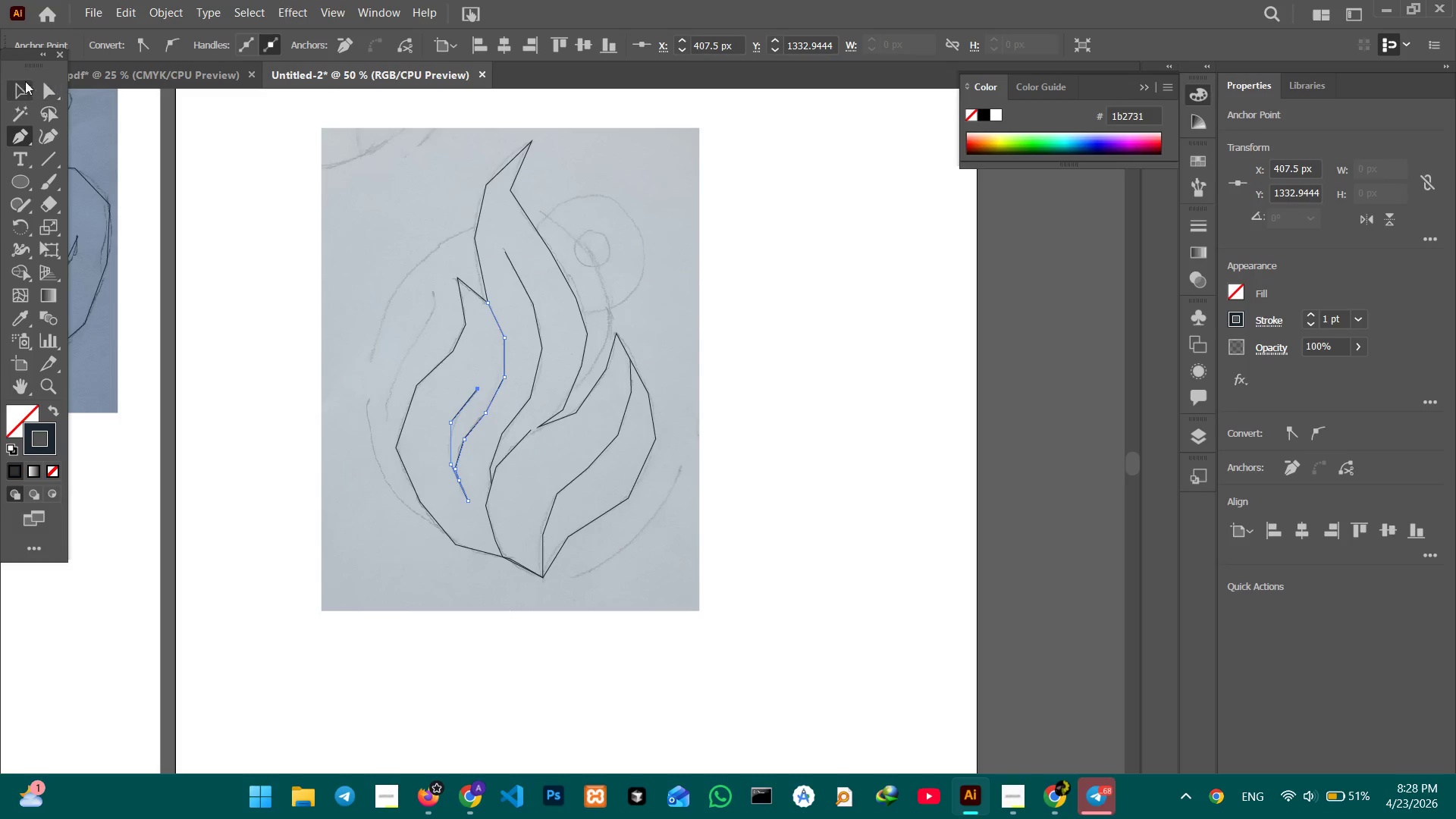 
left_click_drag(start_coordinate=[14, 90], to_coordinate=[20, 92])
 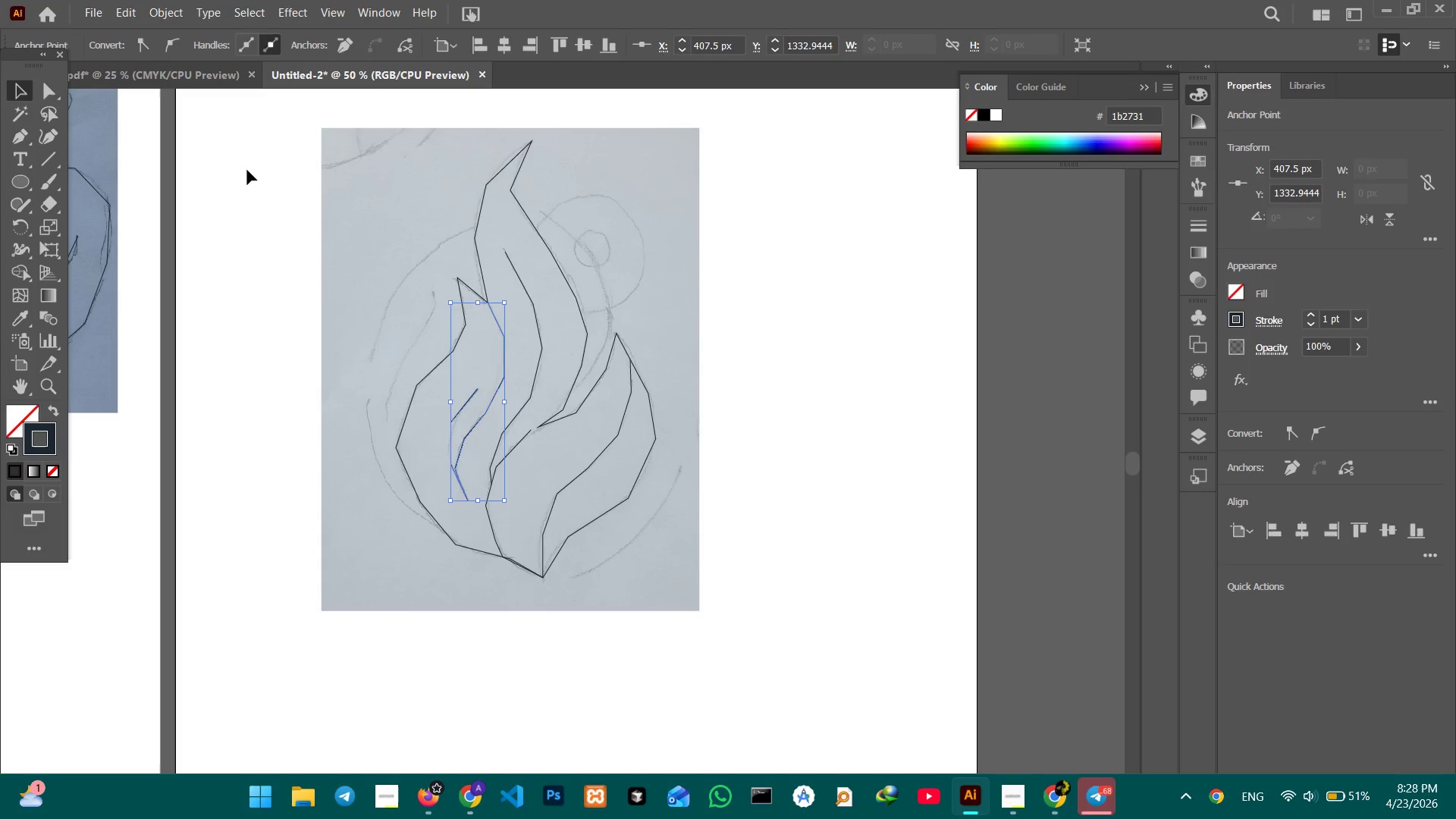 
double_click([247, 170])
 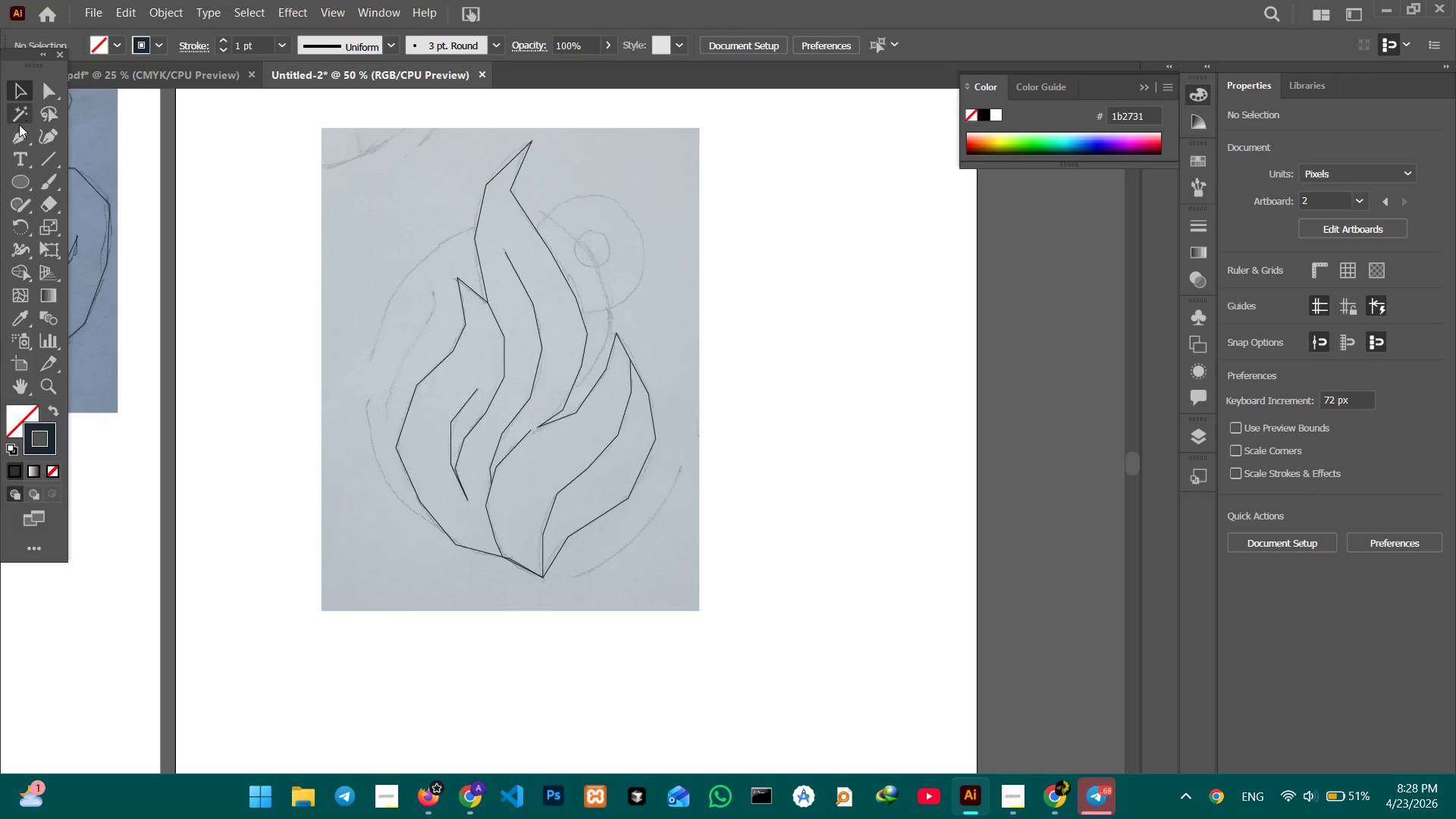 
left_click([19, 131])
 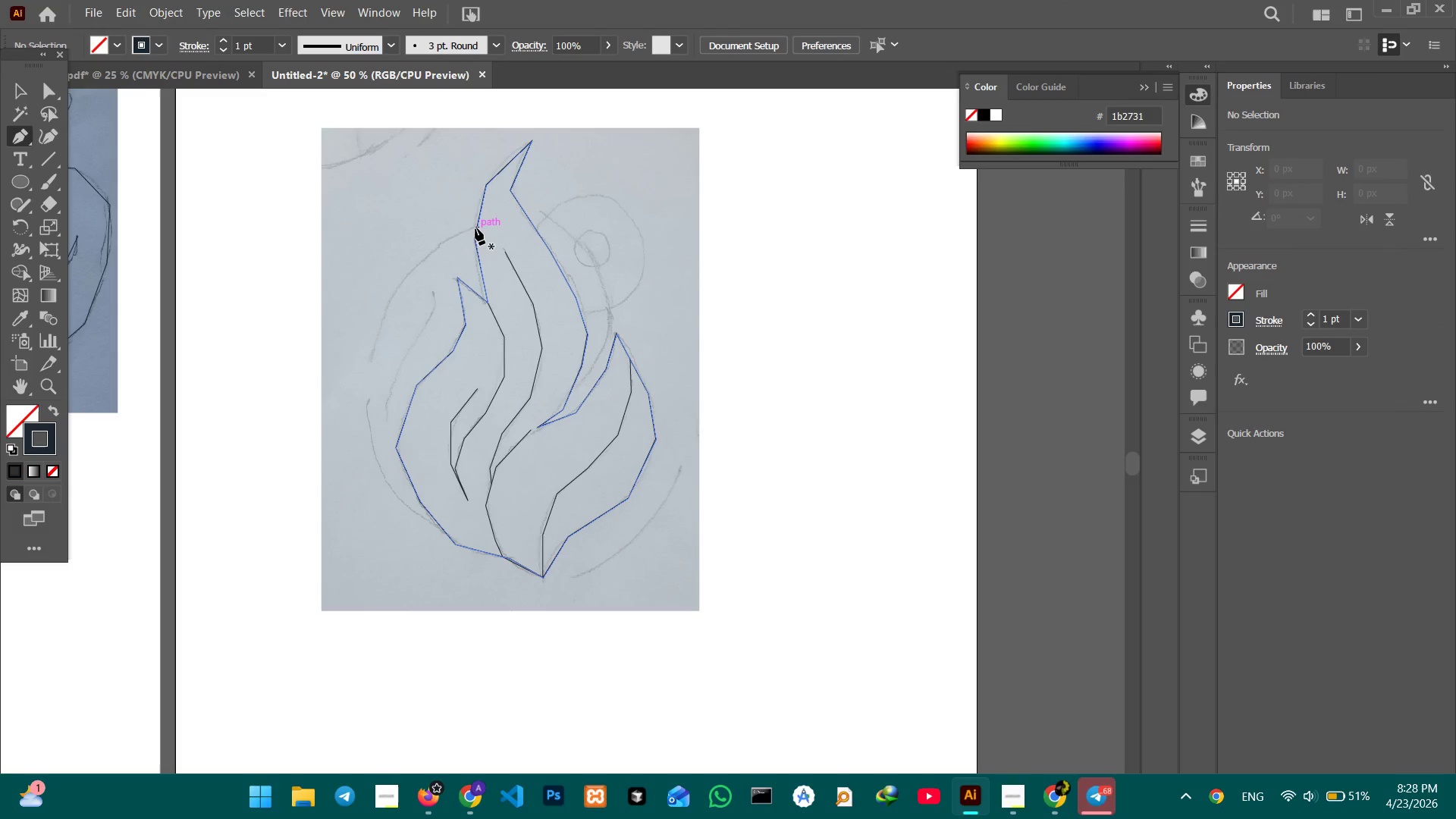 
left_click([475, 227])
 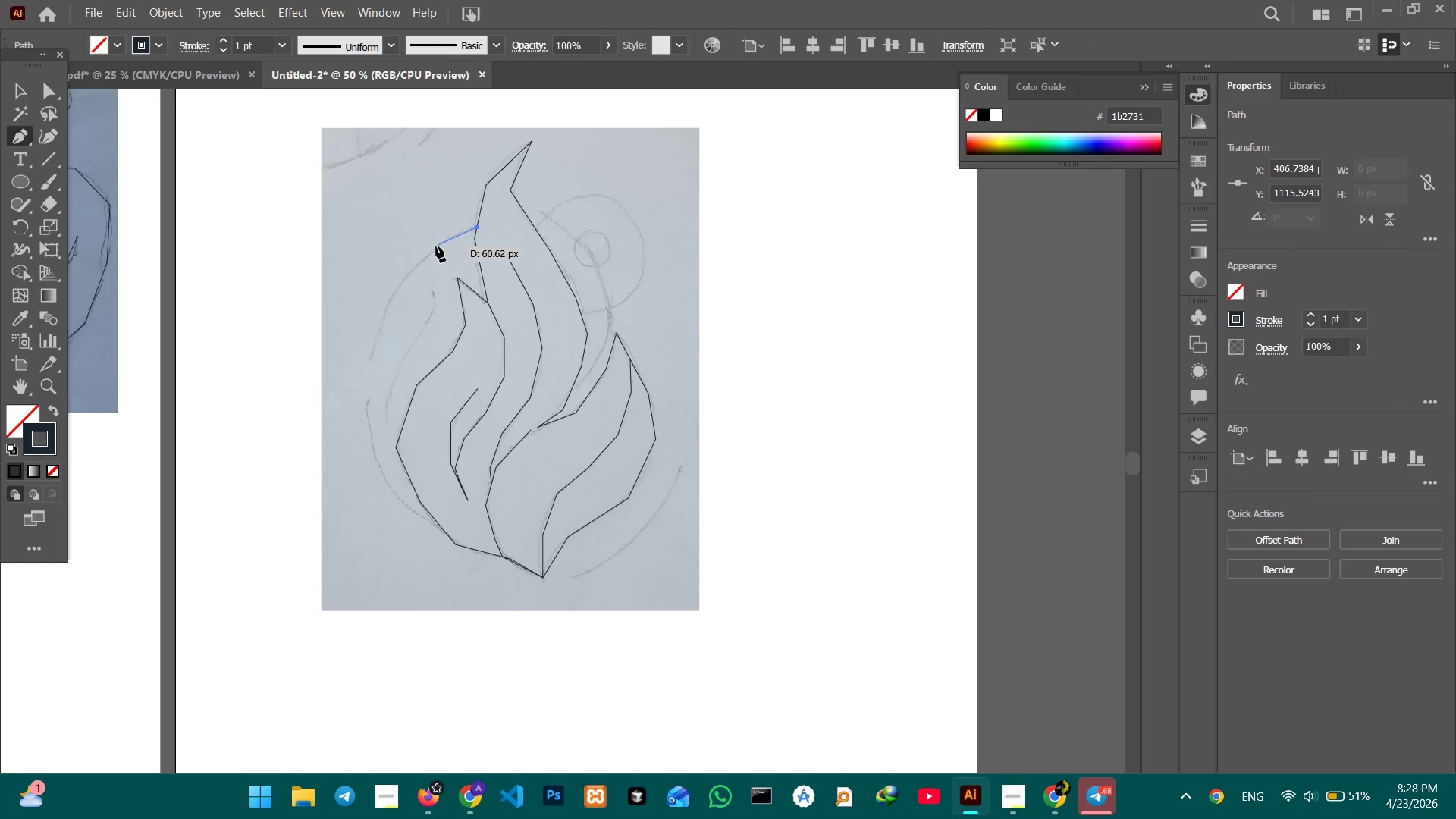 
left_click([436, 246])
 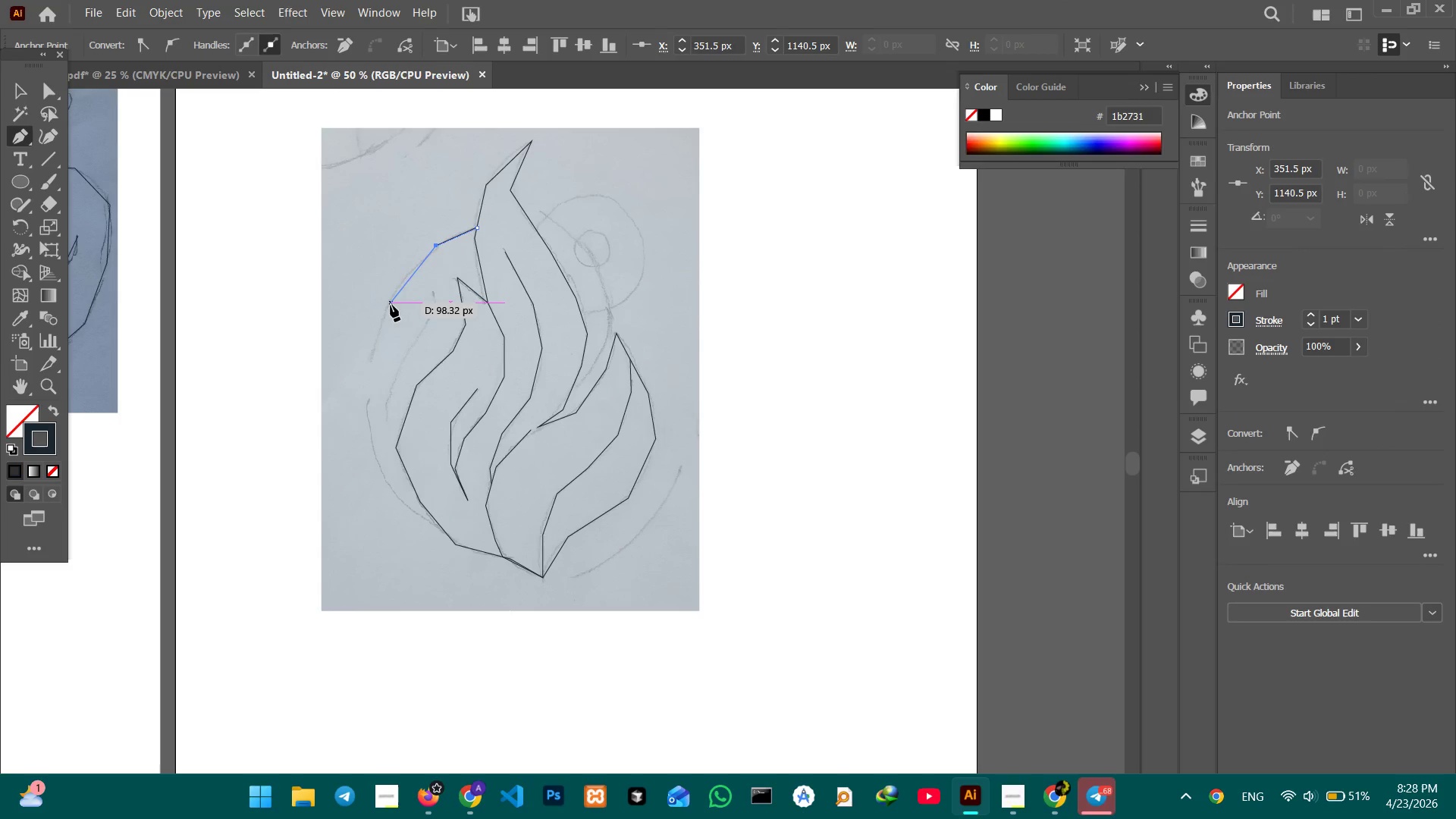 
left_click([391, 305])
 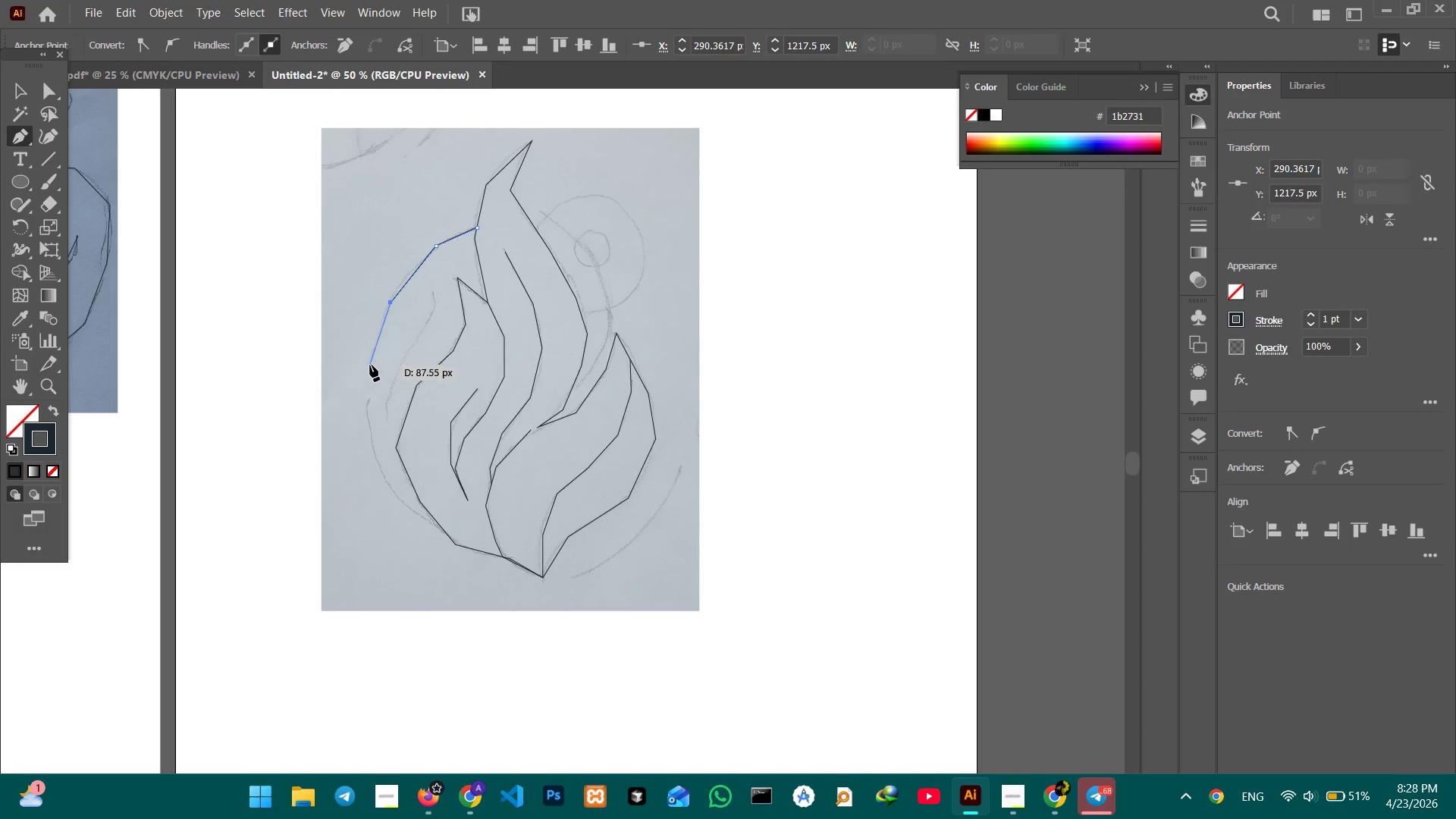 
left_click([371, 364])
 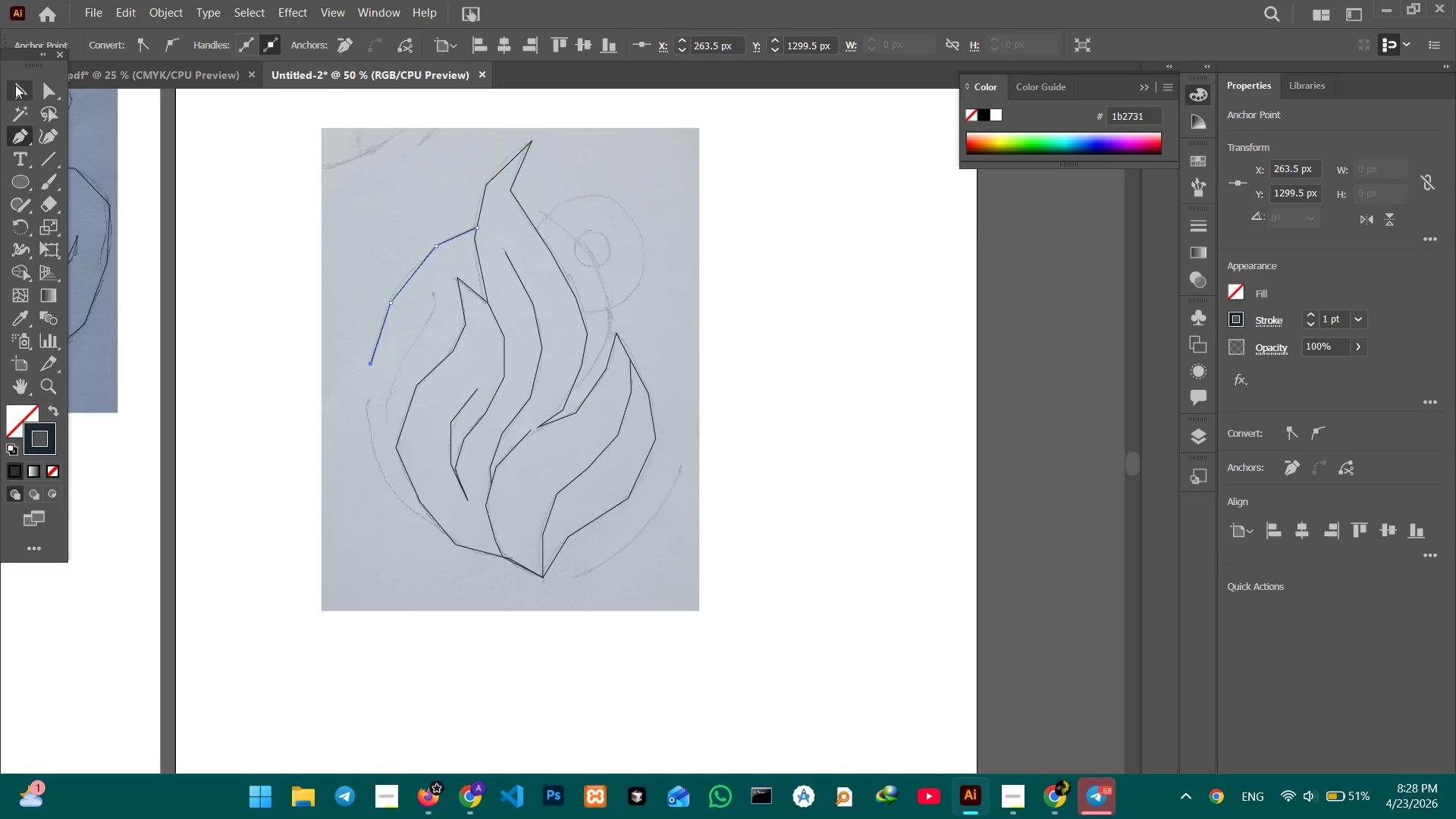 
left_click([15, 85])
 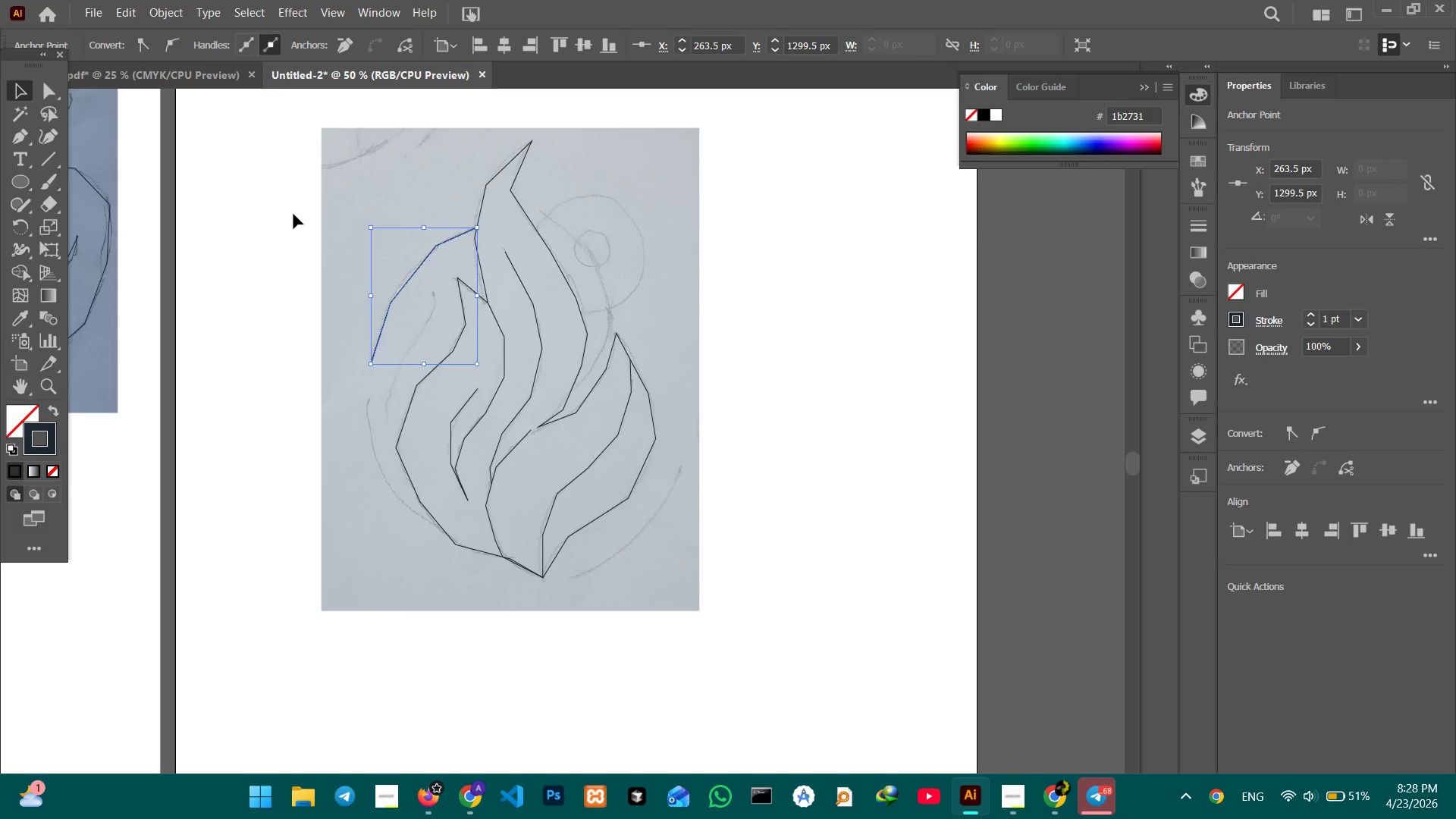 
double_click([293, 214])
 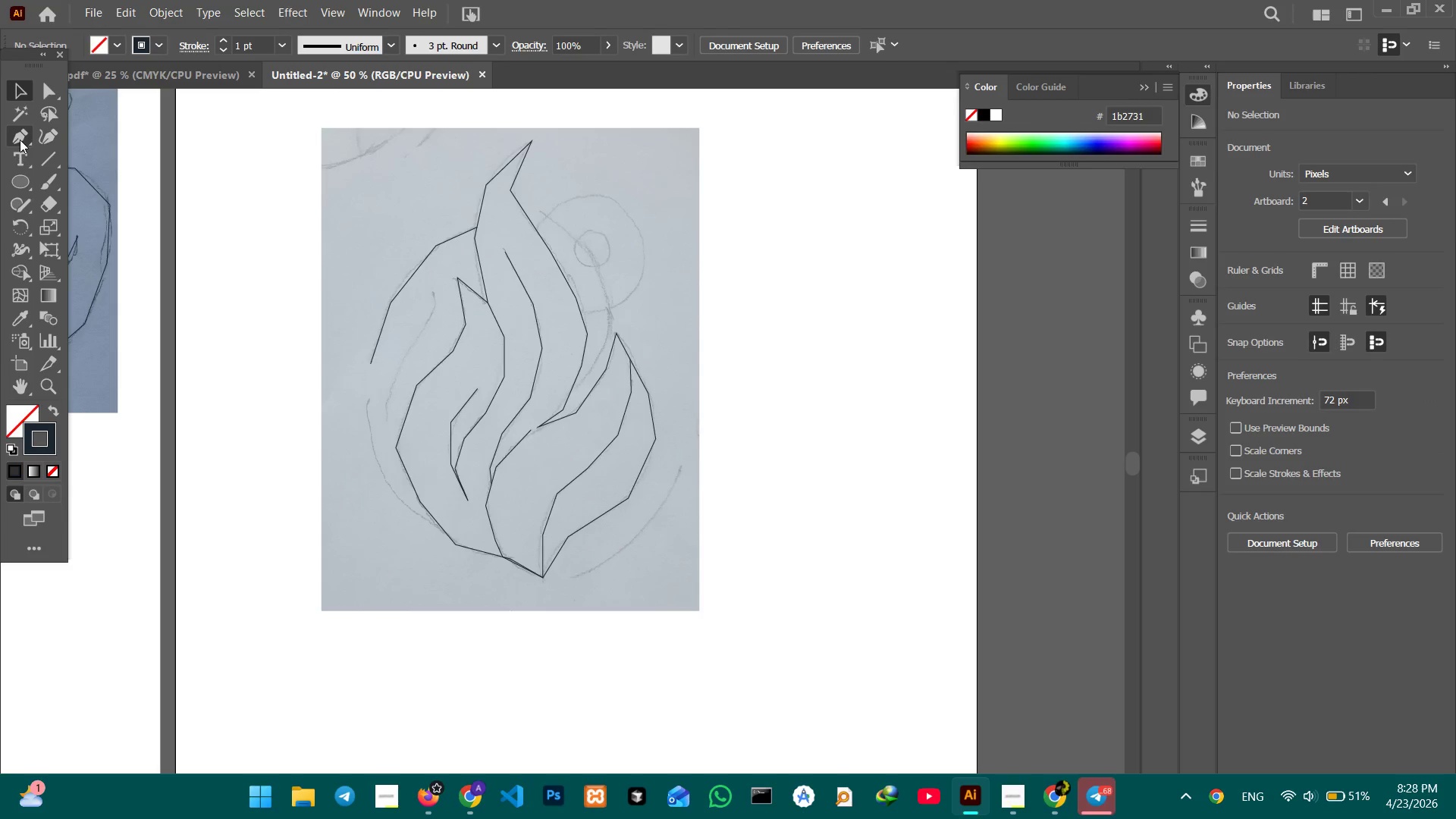 
left_click([20, 139])
 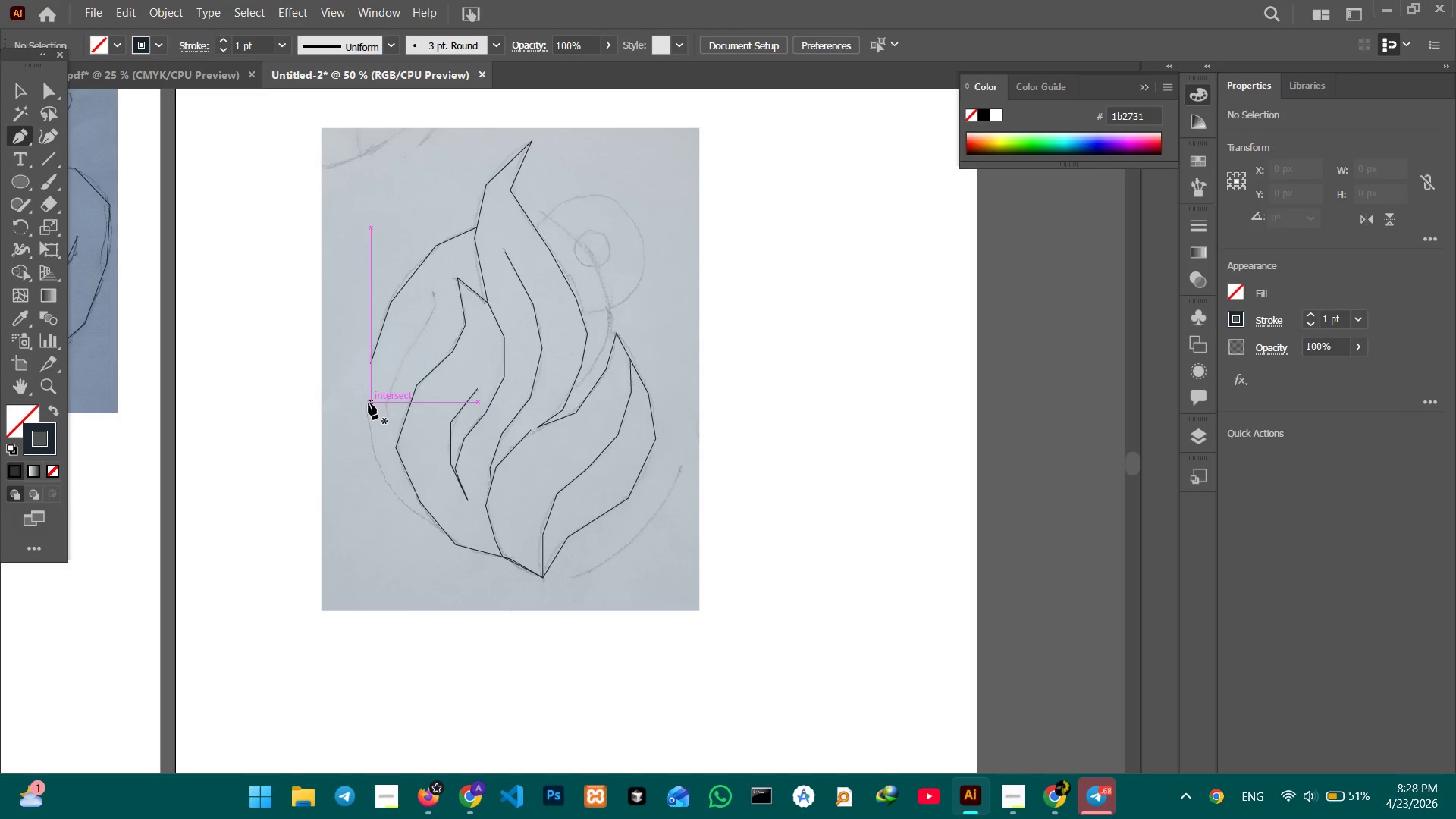 
left_click([369, 401])
 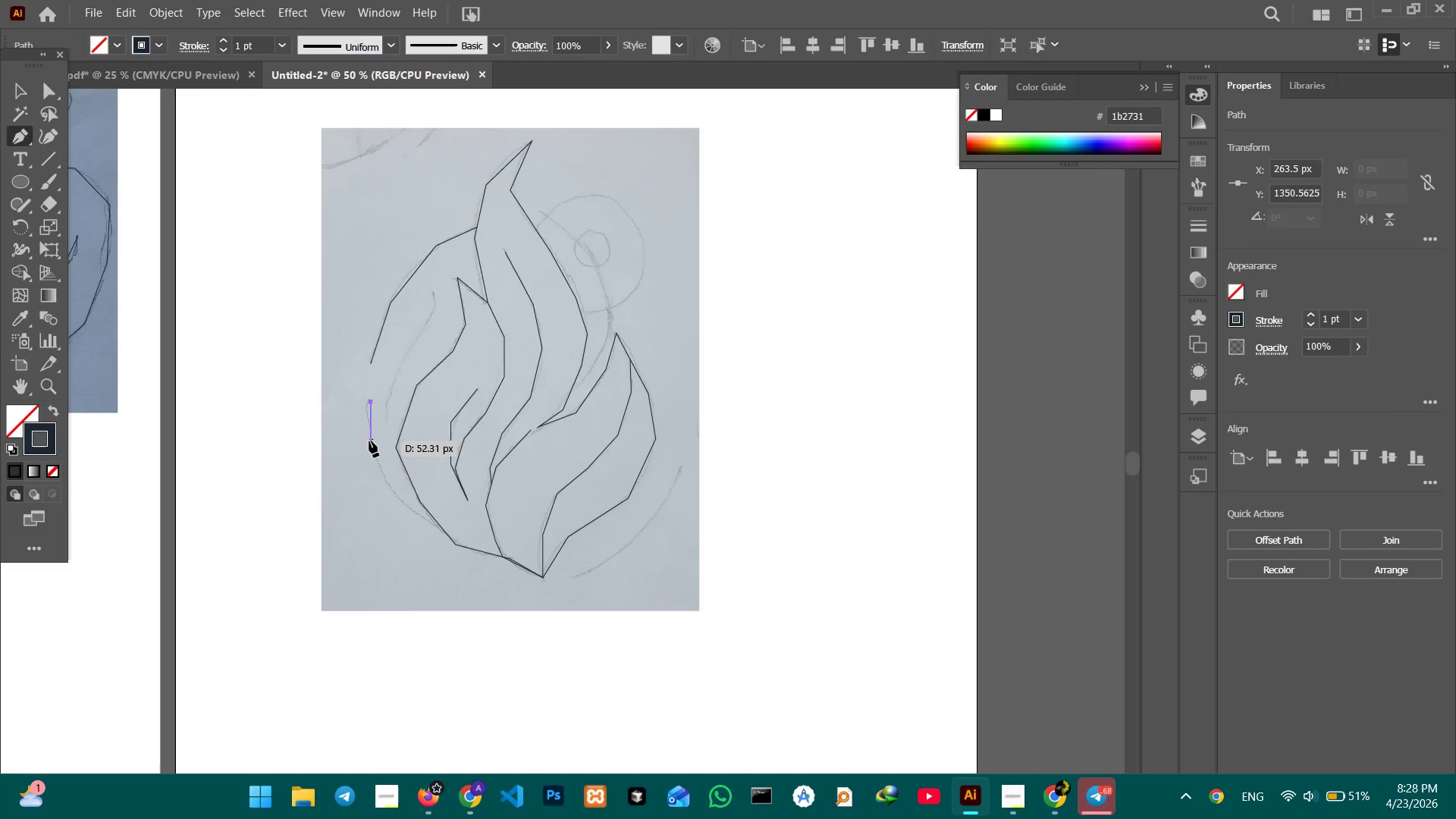 
left_click([369, 441])
 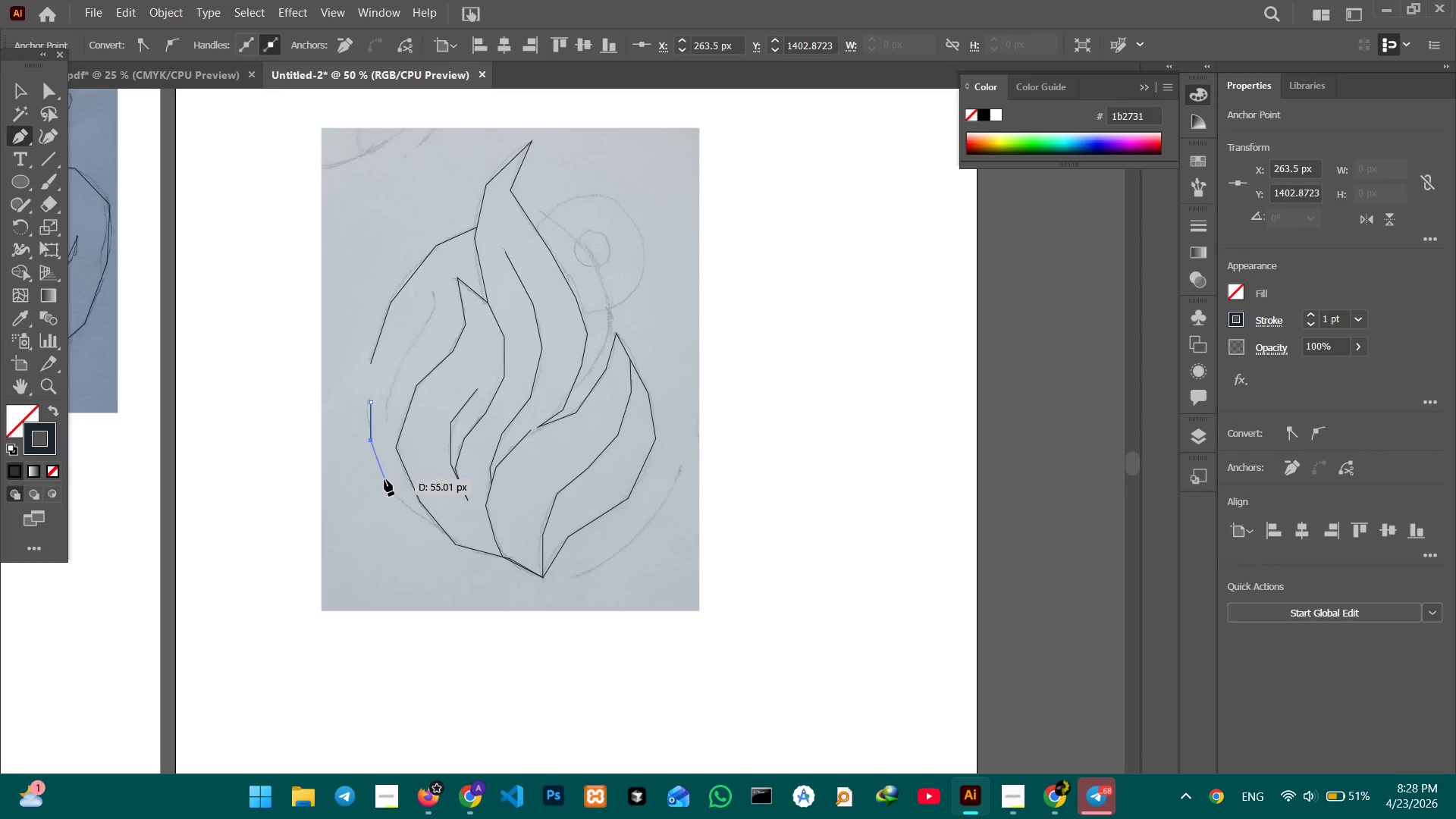 
left_click([384, 479])
 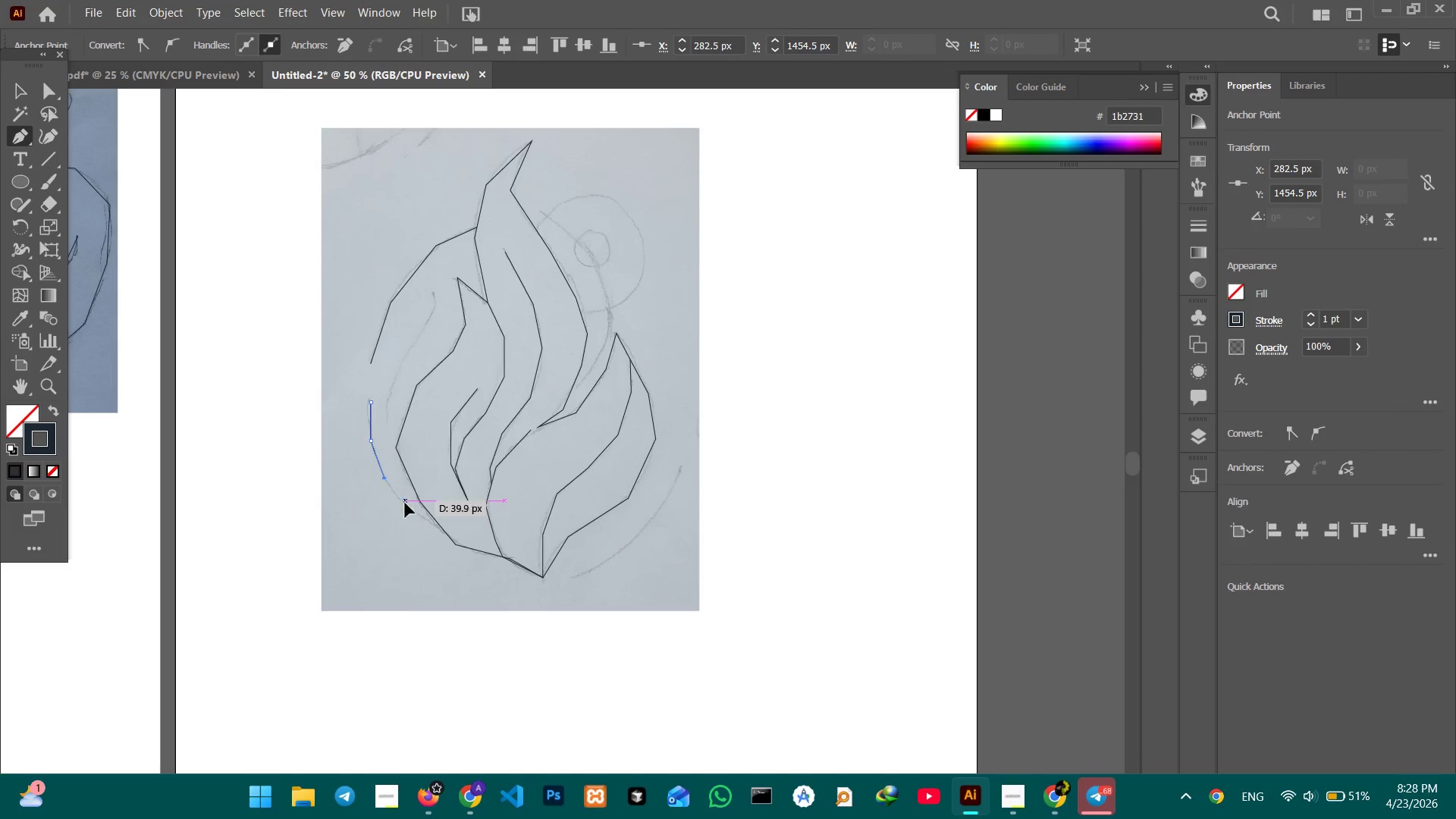 
double_click([405, 503])
 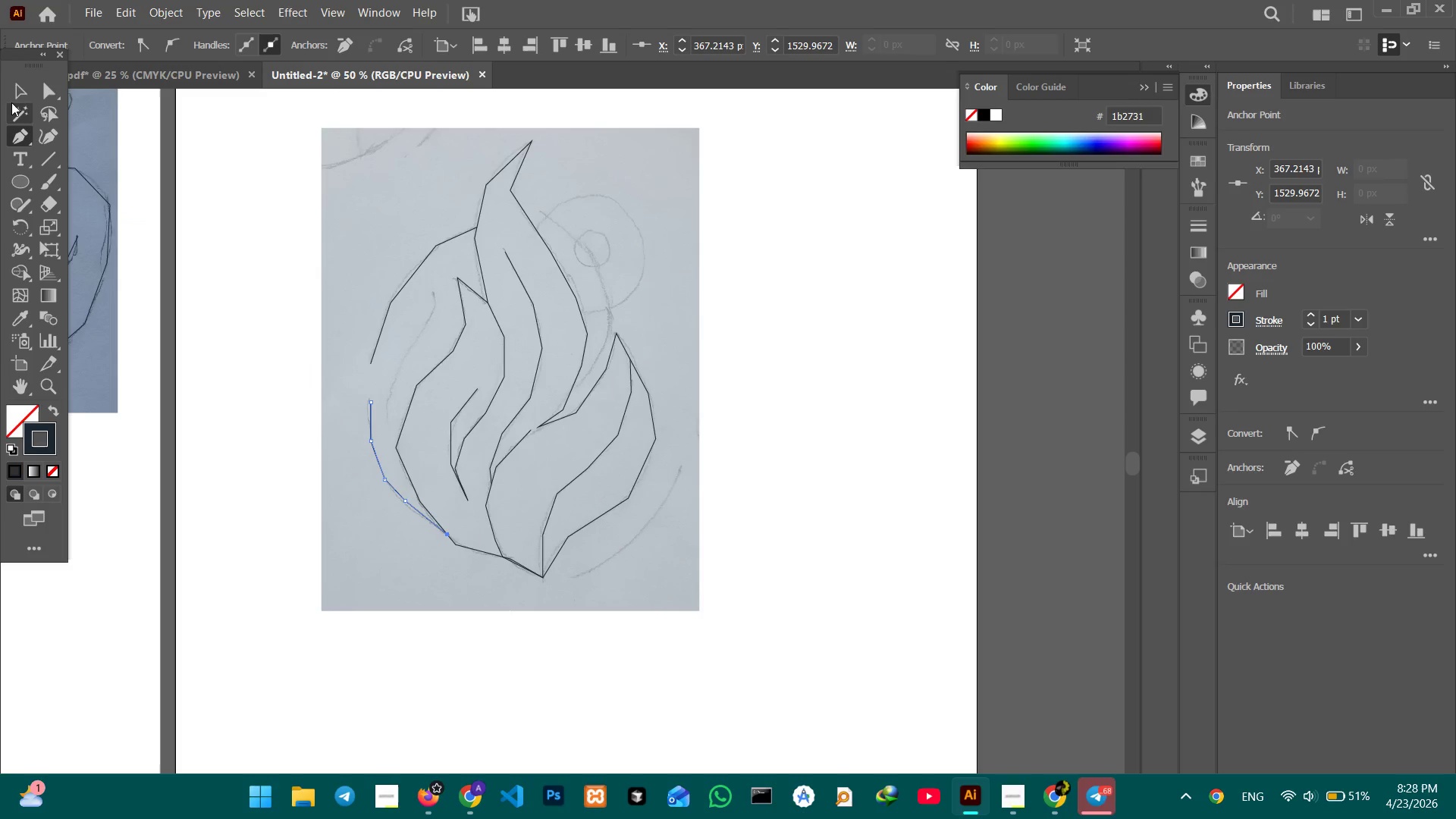 
left_click_drag(start_coordinate=[262, 190], to_coordinate=[246, 180])
 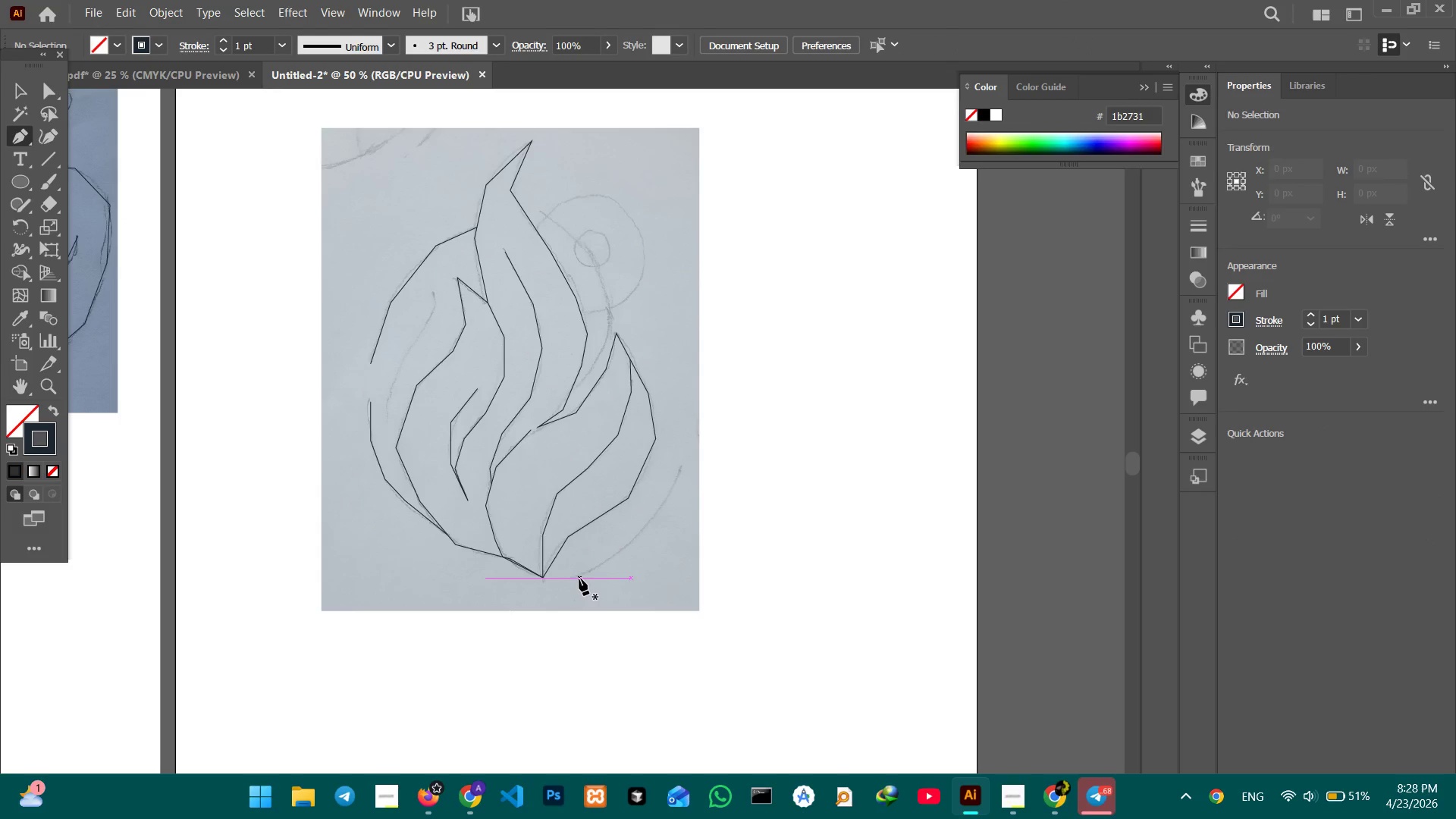 
left_click([576, 579])
 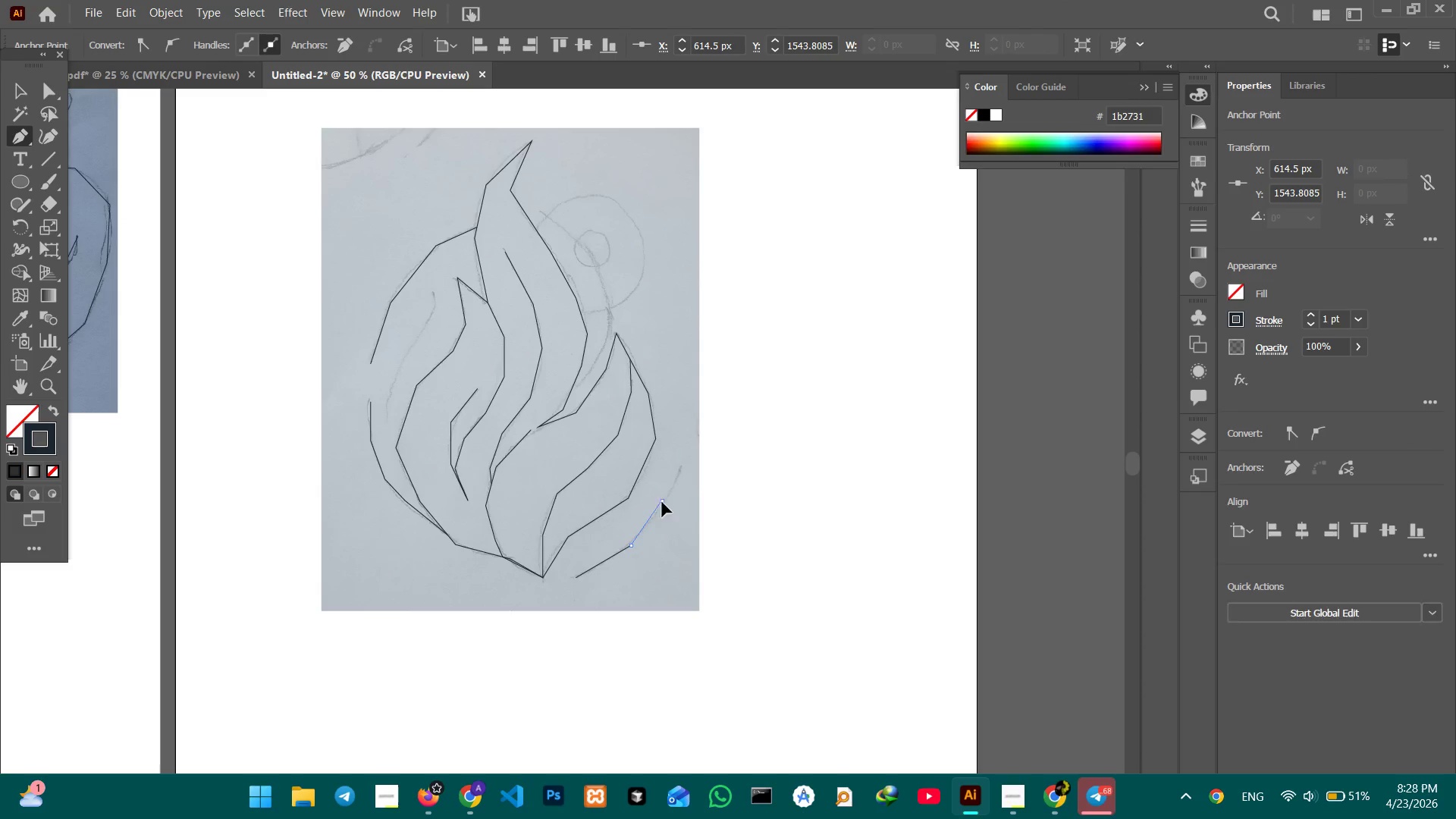 
double_click([679, 466])
 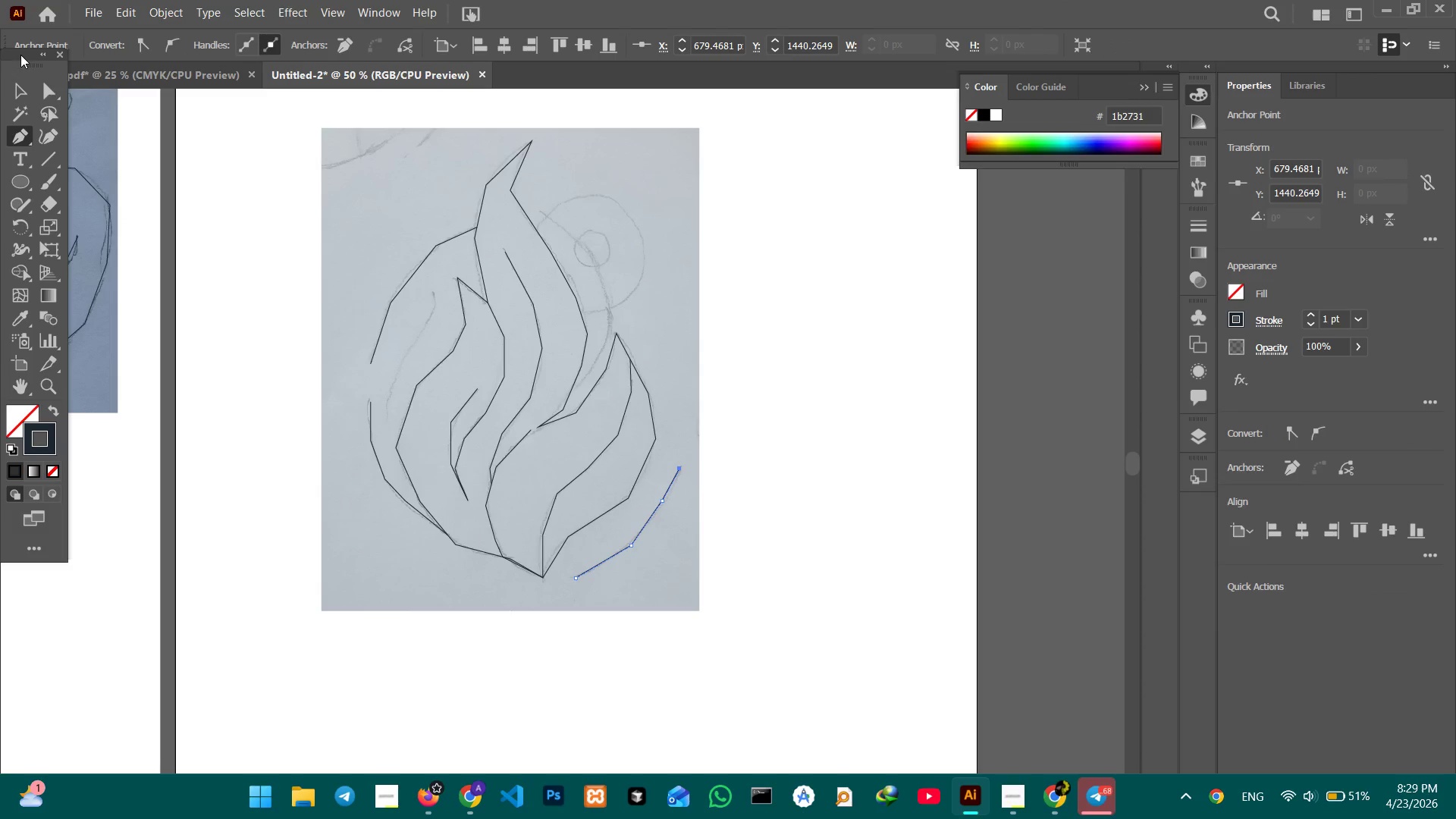 
left_click([18, 83])
 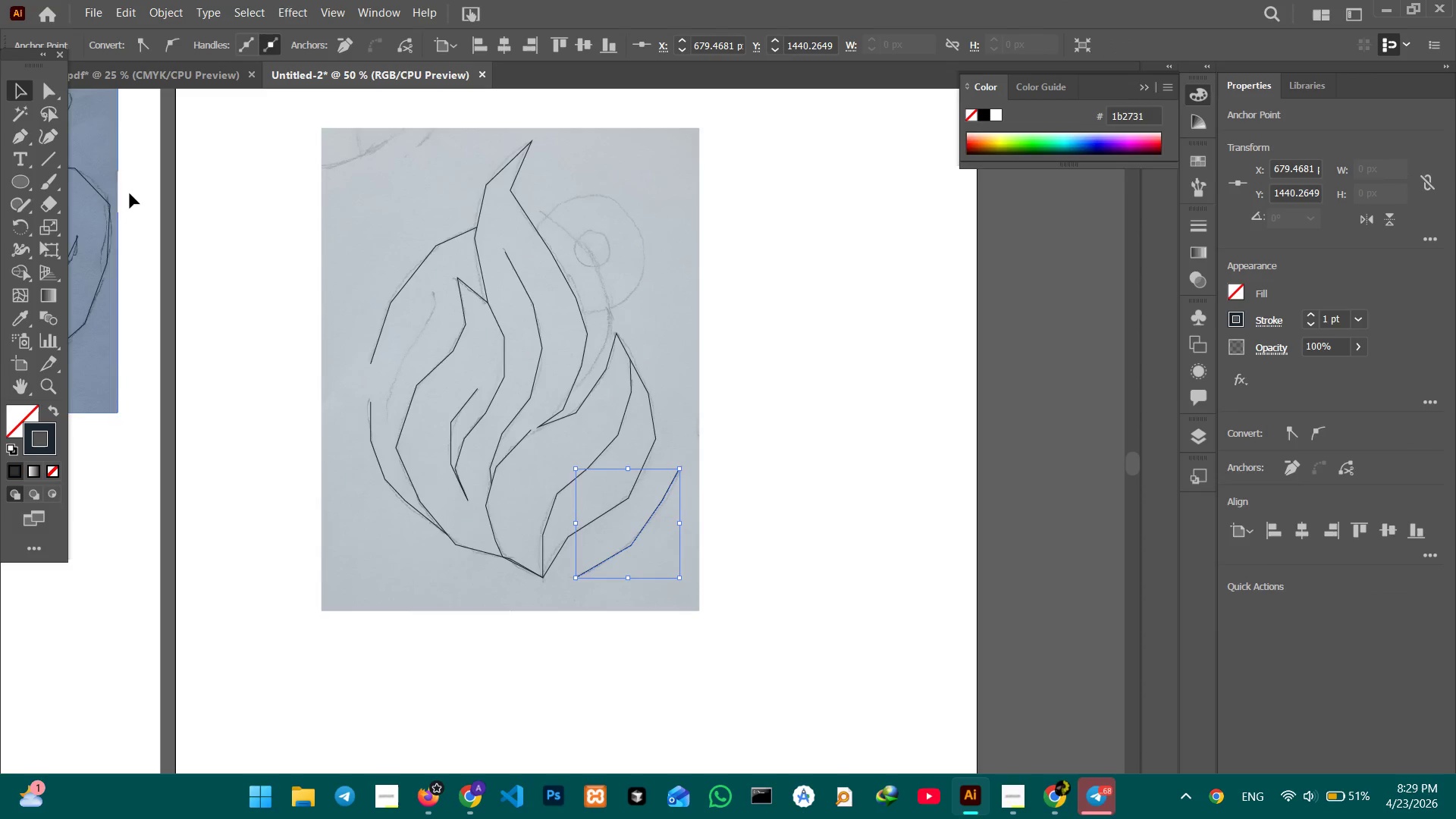 
left_click([220, 227])
 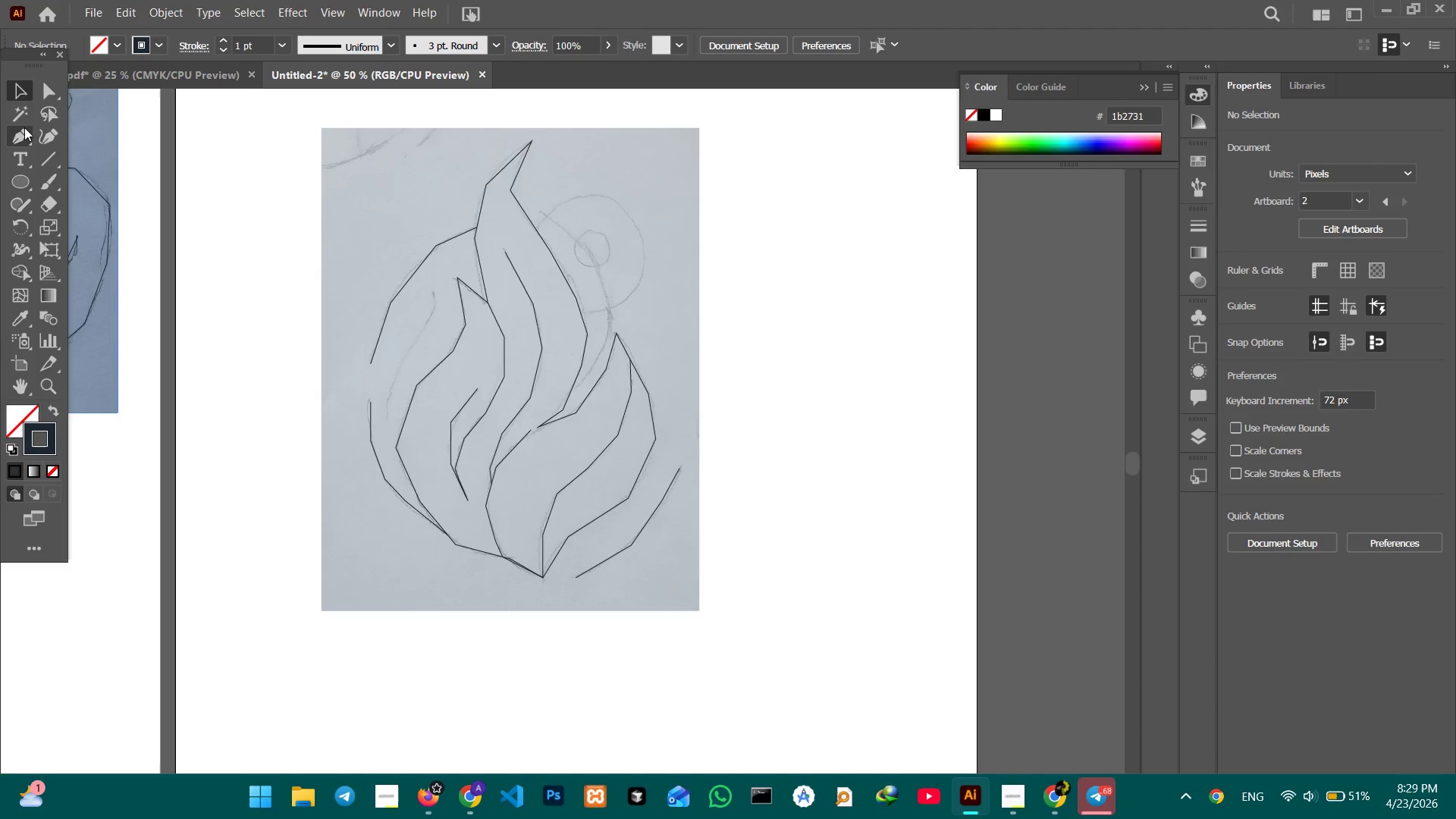 
left_click([24, 133])
 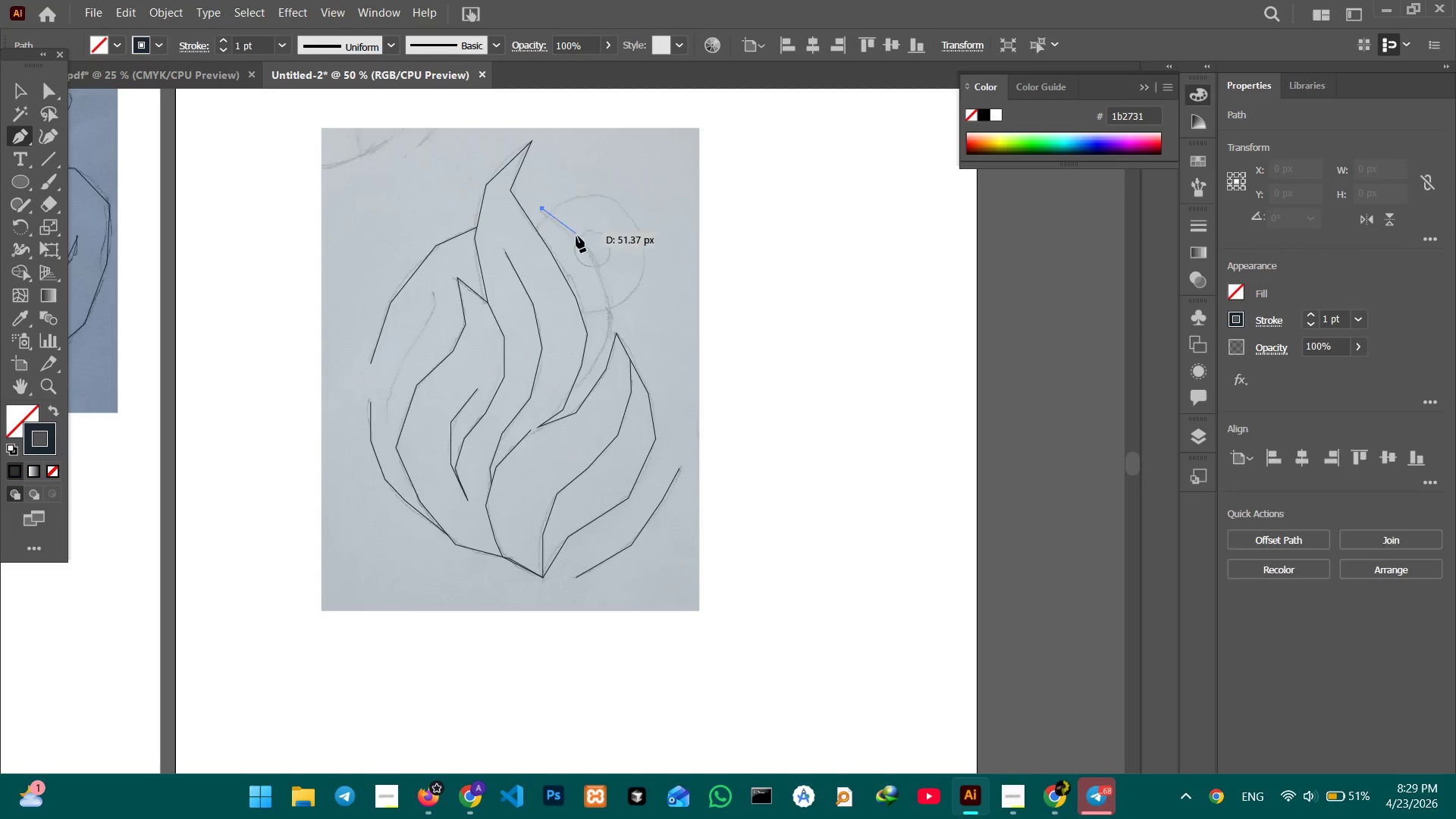 
left_click([588, 253])
 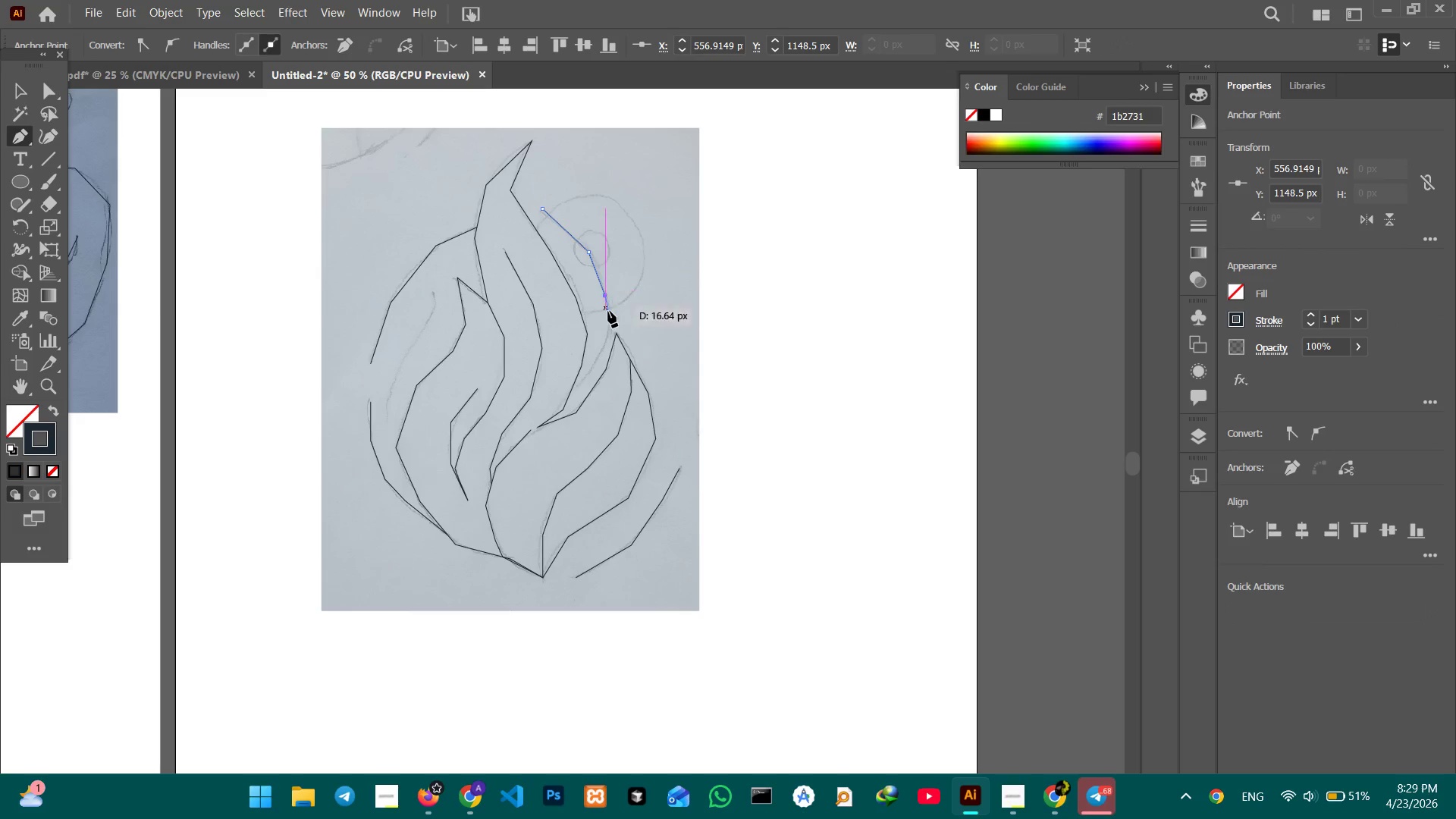 
double_click([610, 321])
 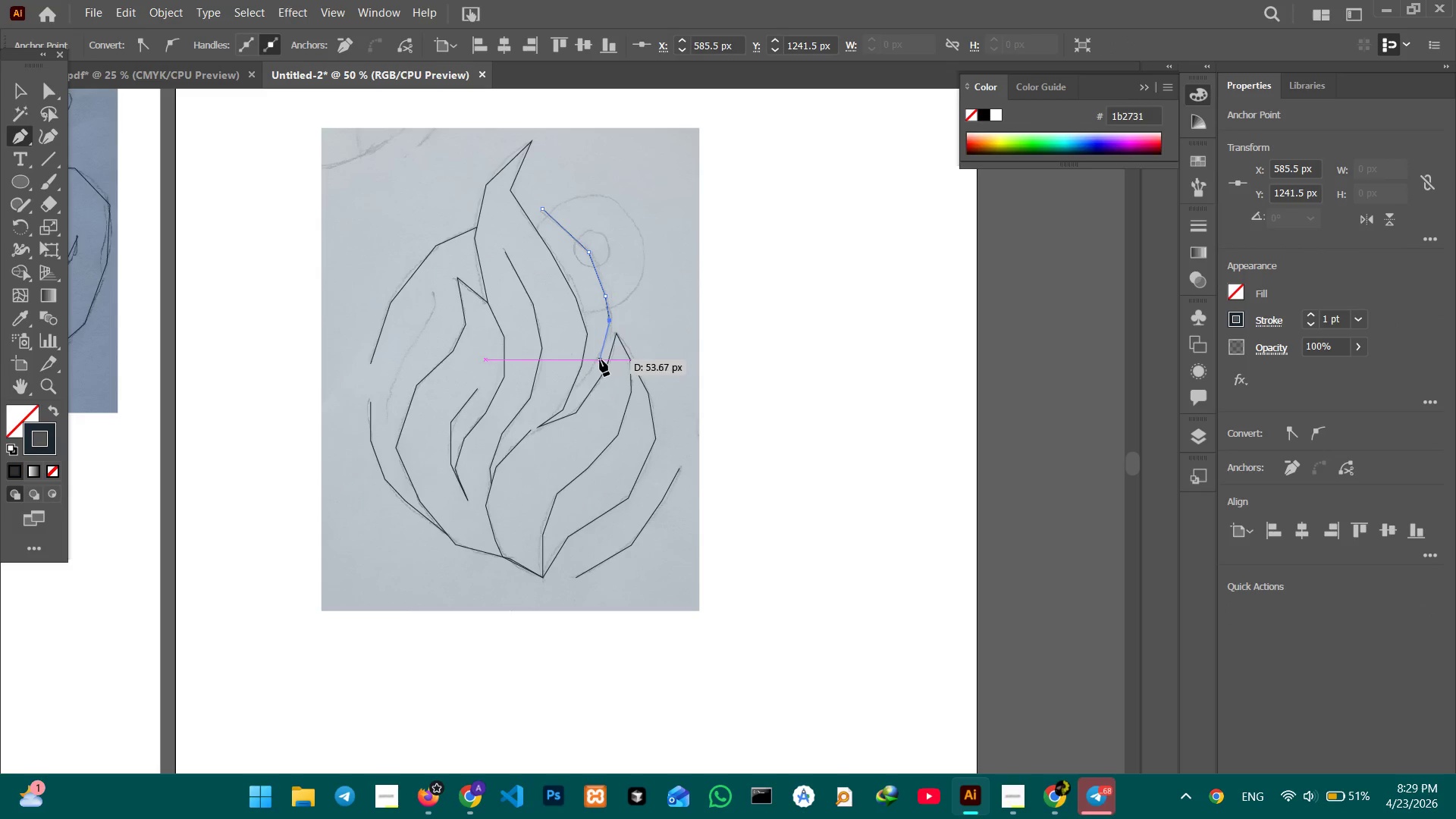 
left_click([598, 359])
 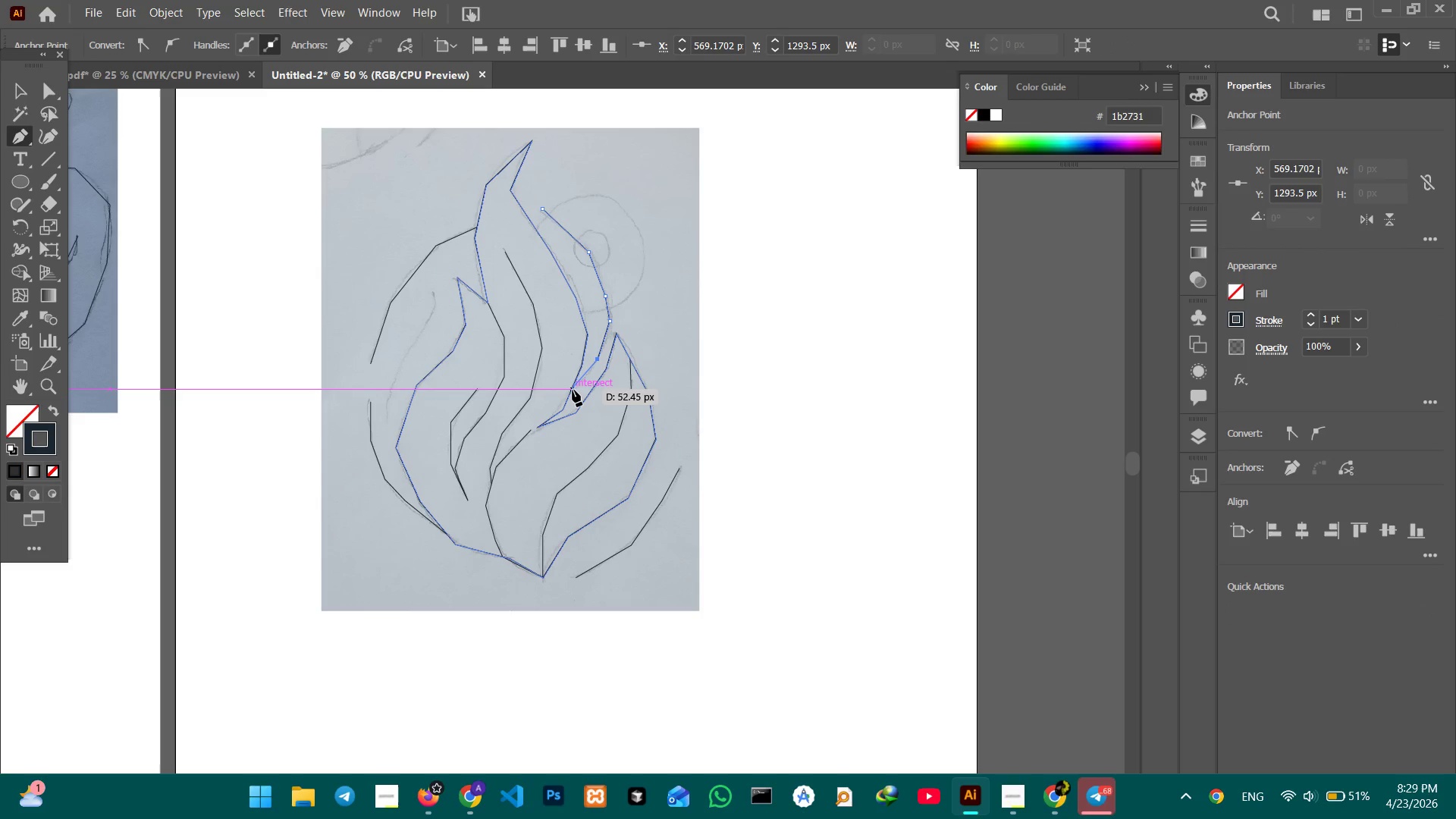 
left_click([573, 390])
 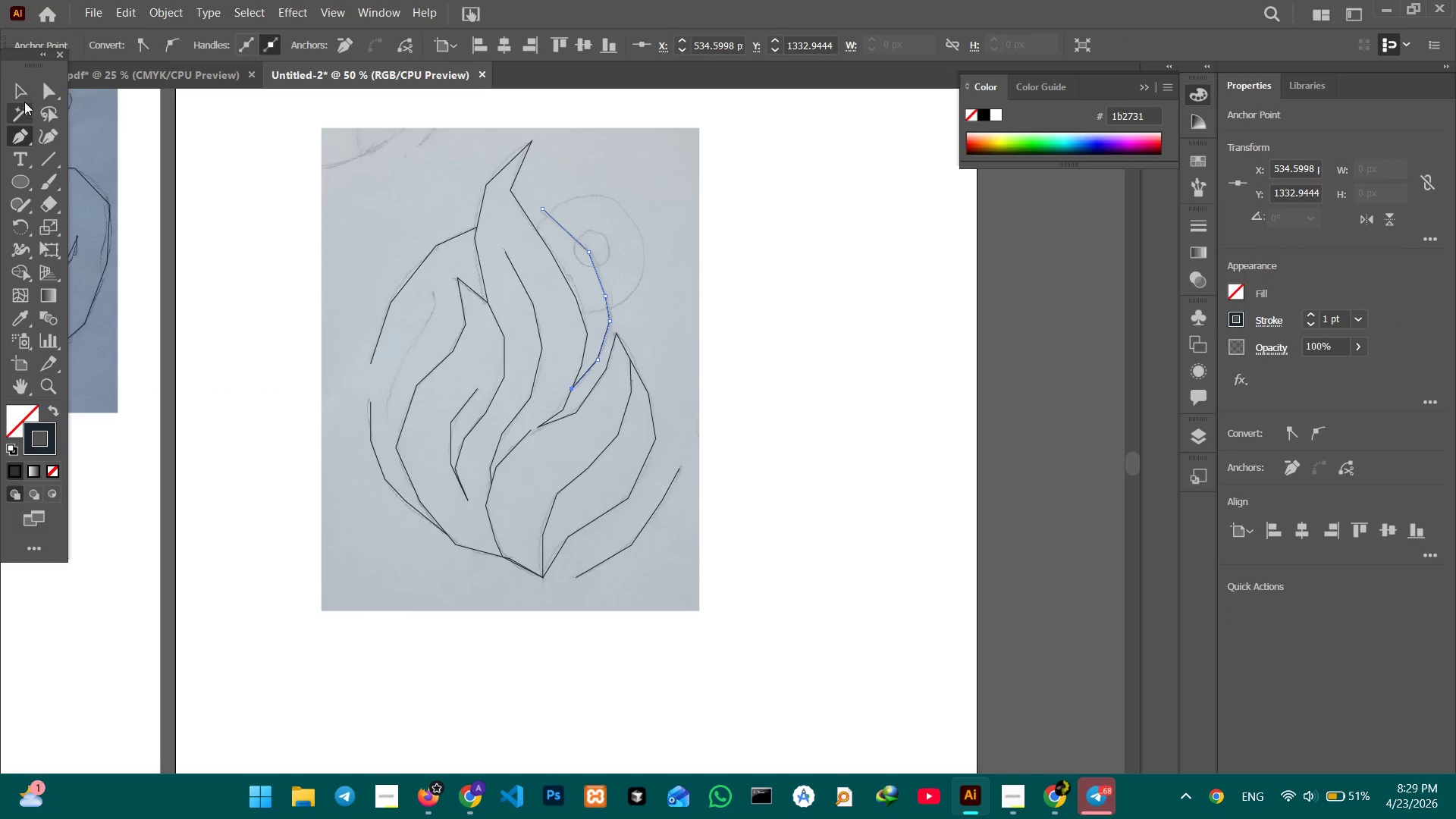 
left_click_drag(start_coordinate=[20, 94], to_coordinate=[21, 99])
 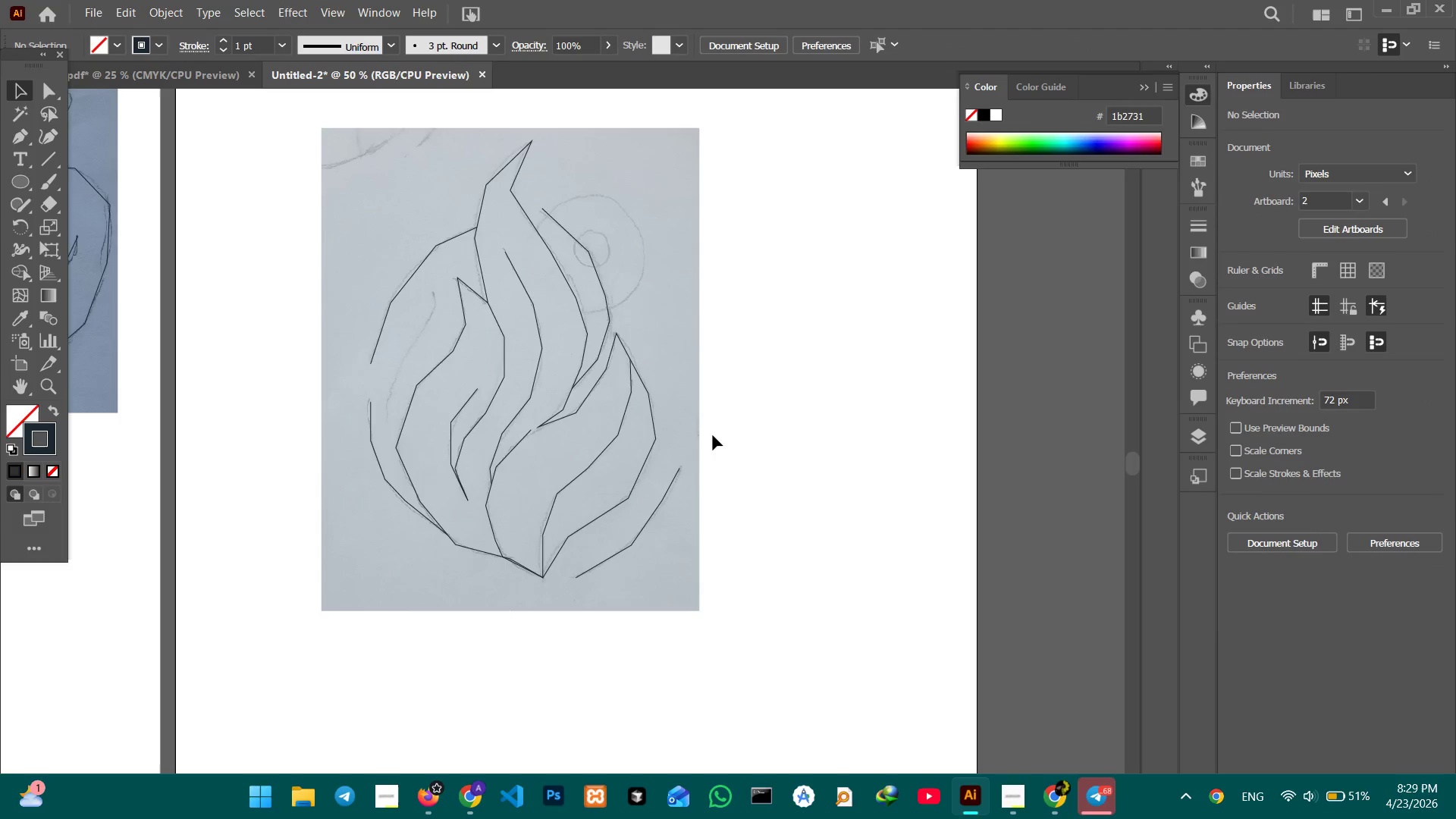 
scroll: coordinate [737, 466], scroll_direction: up, amount: 8.0
 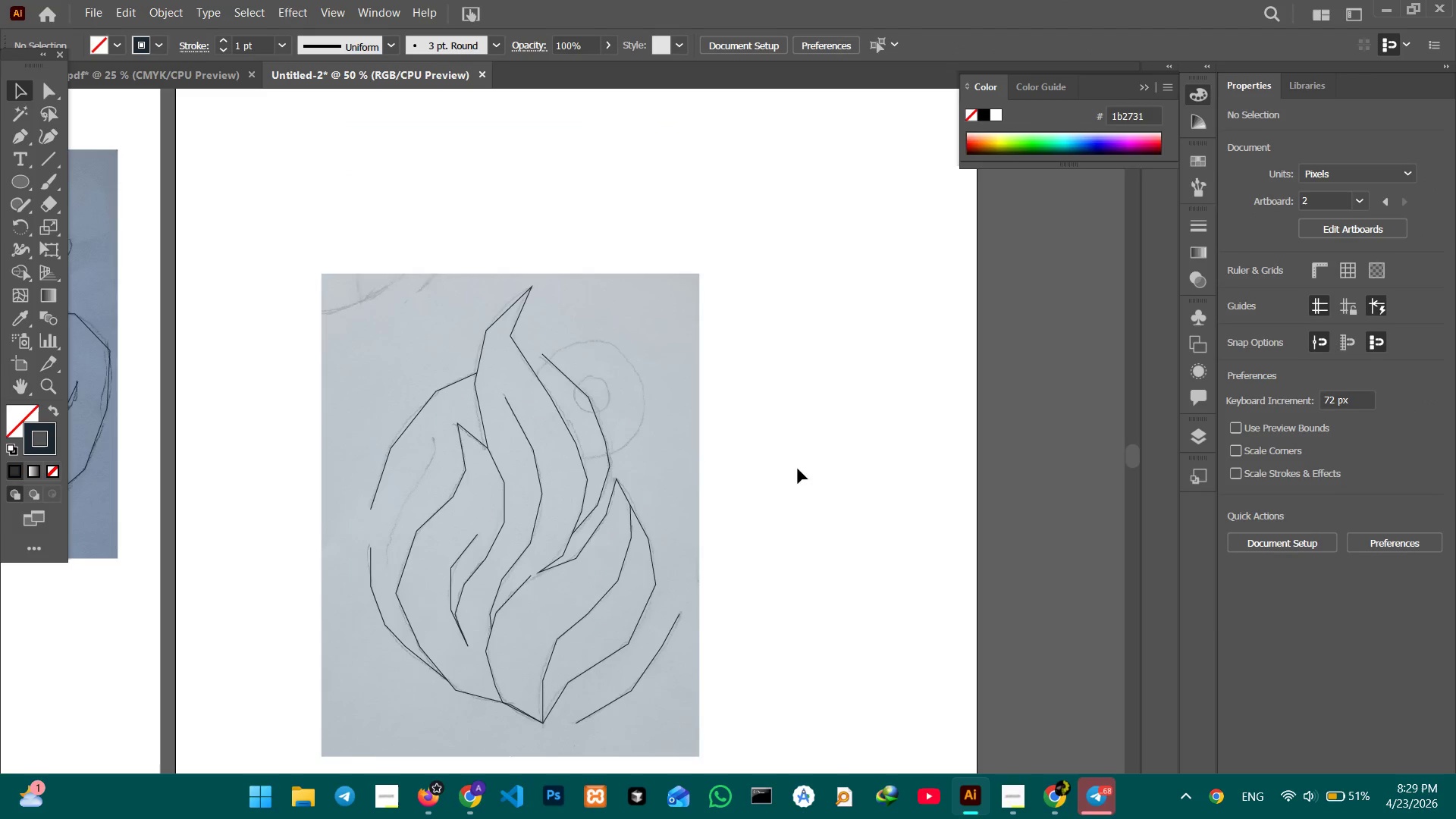 
hold_key(key=Space, duration=1.51)
 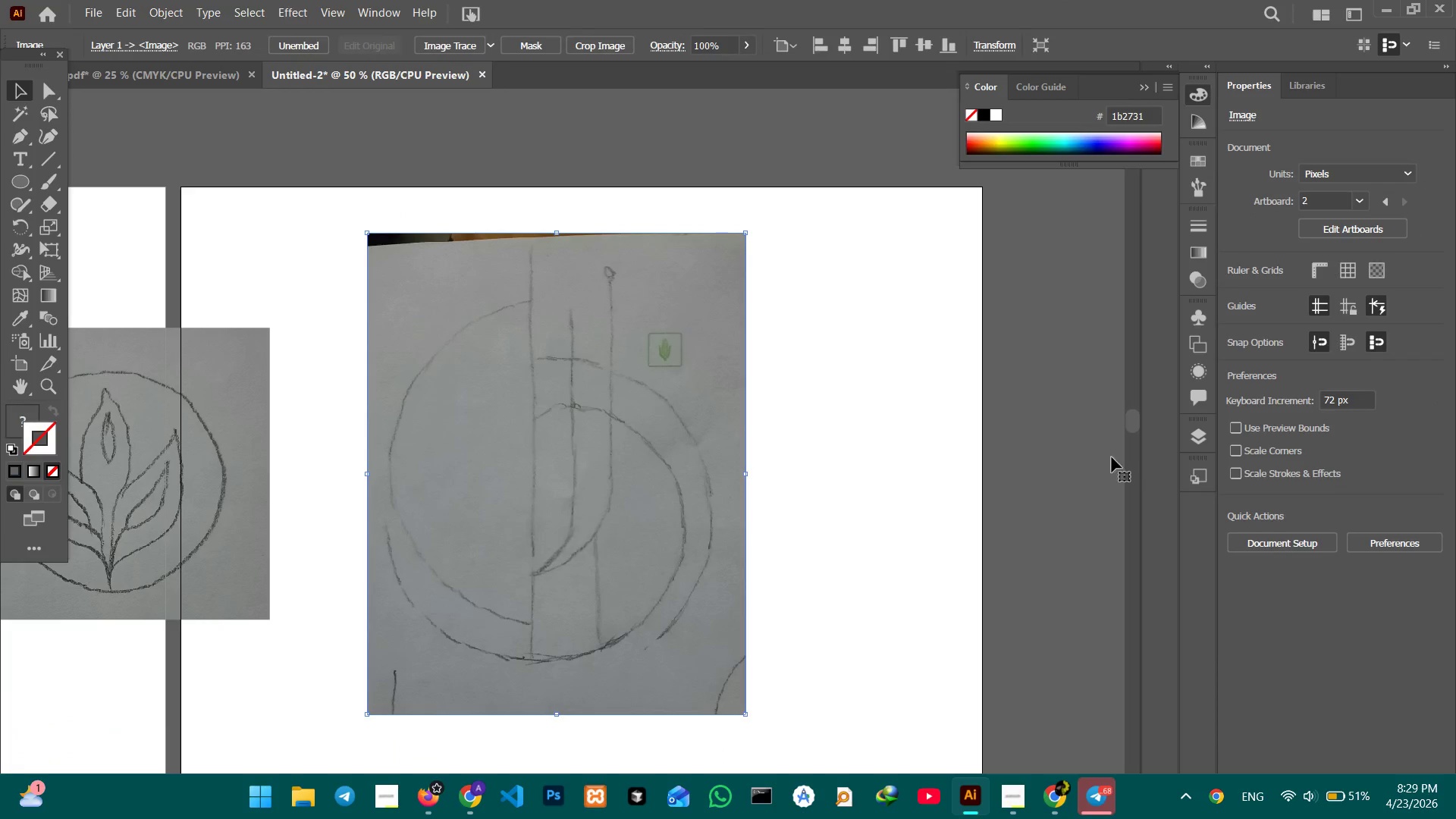 
left_click_drag(start_coordinate=[791, 463], to_coordinate=[839, 580])
 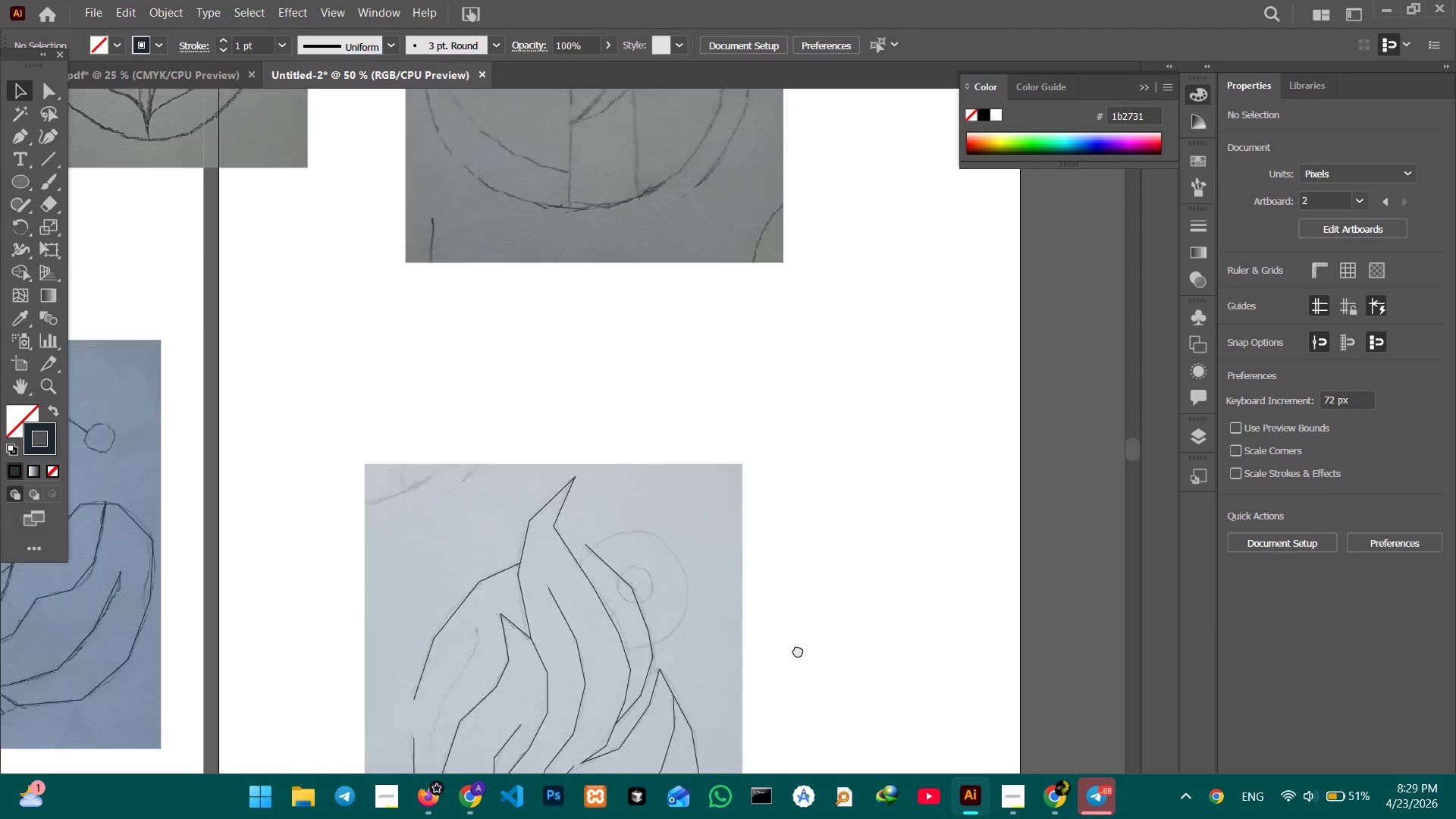 
left_click_drag(start_coordinate=[819, 394], to_coordinate=[799, 637])
 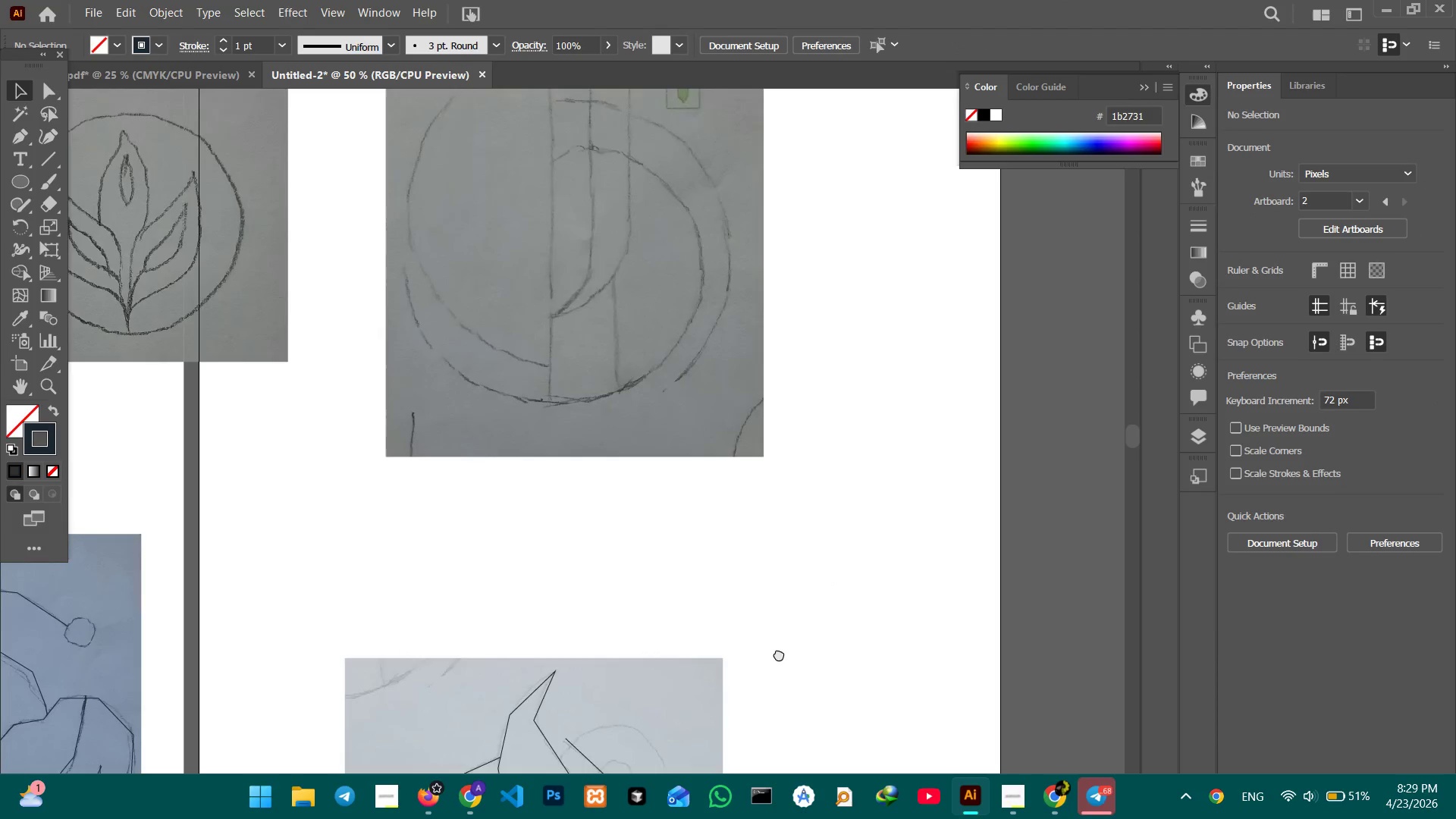 
left_click_drag(start_coordinate=[798, 473], to_coordinate=[775, 667])
 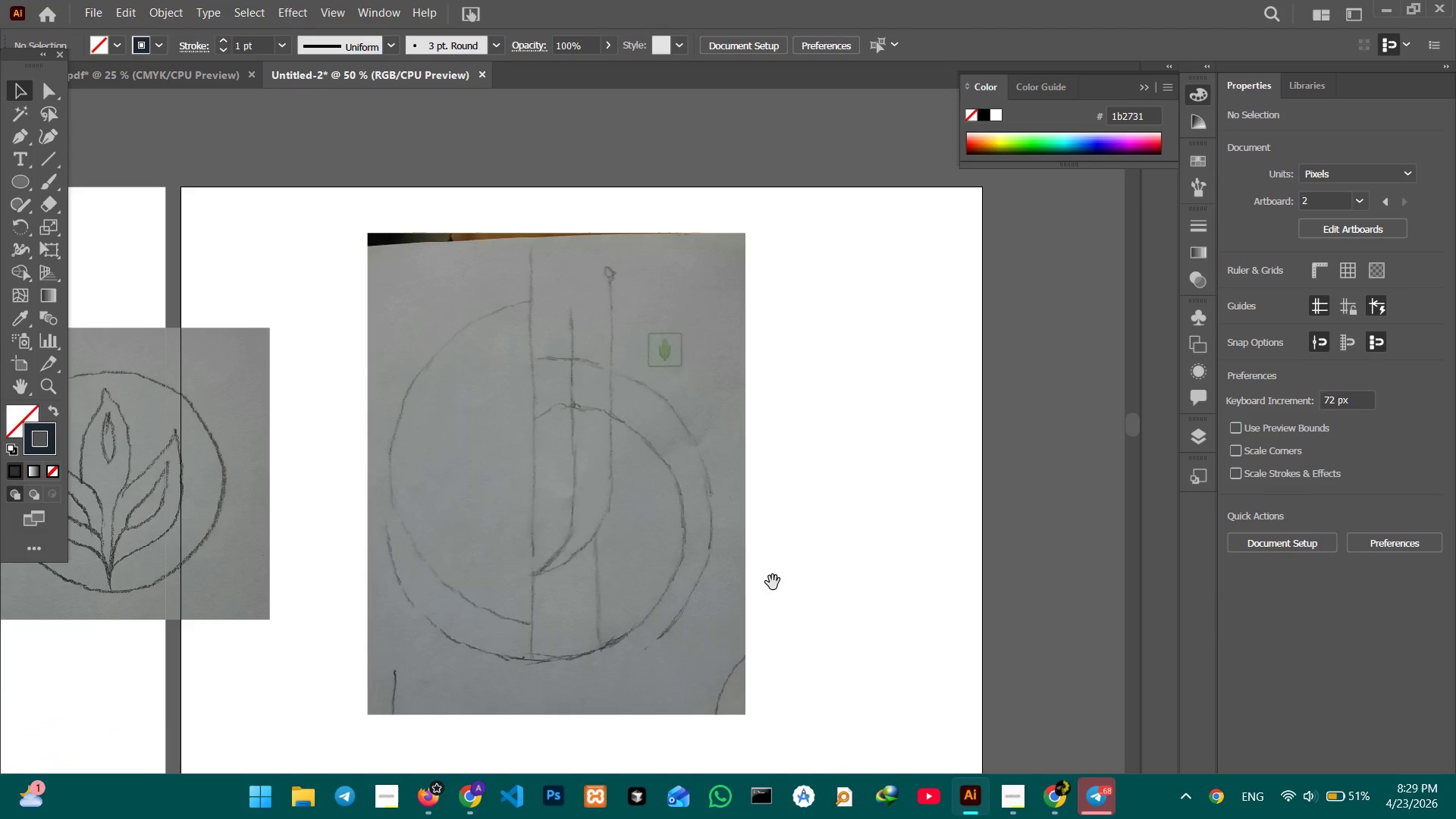 
left_click_drag(start_coordinate=[773, 519], to_coordinate=[773, 582])
 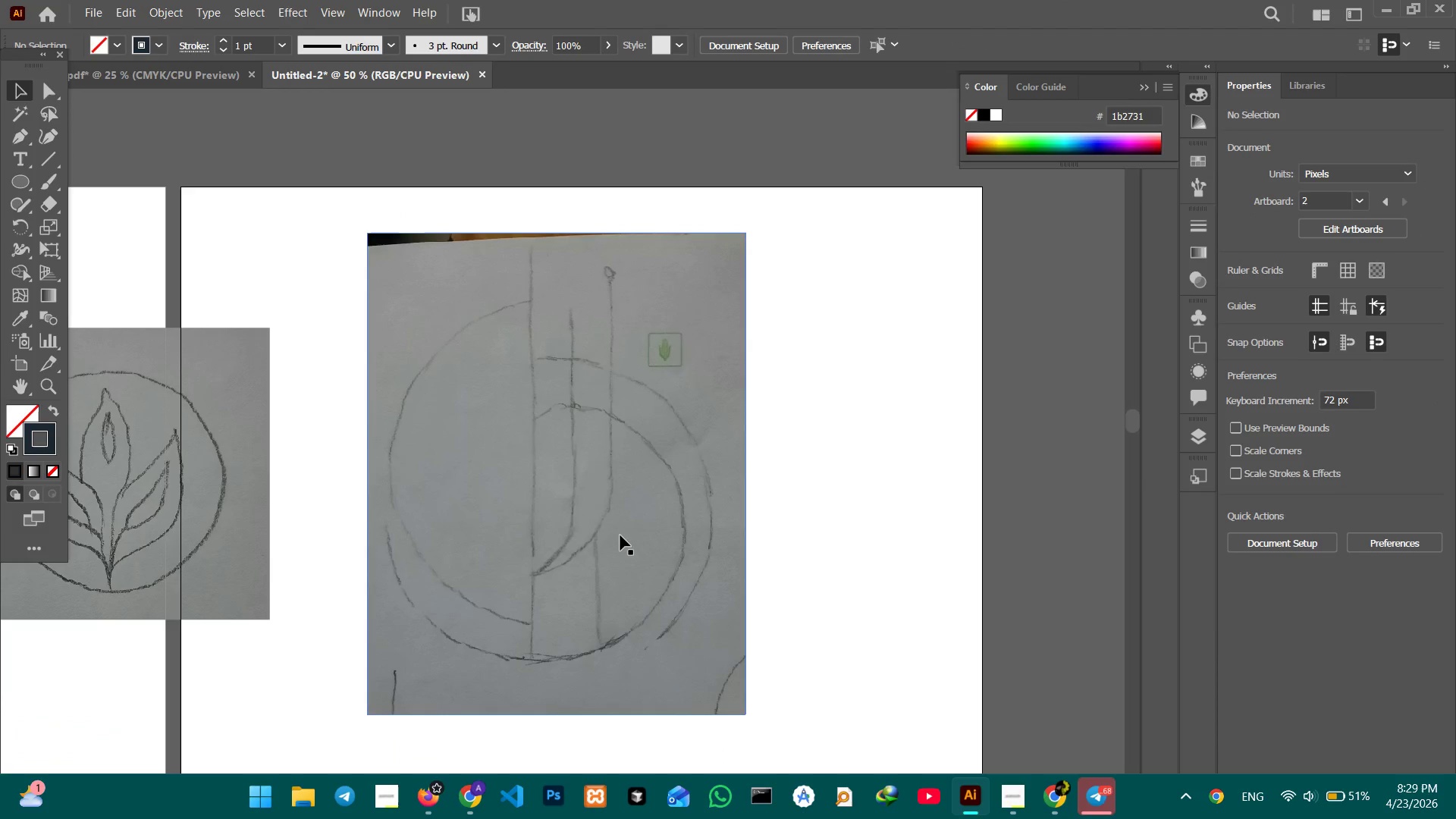 
key(Space)
 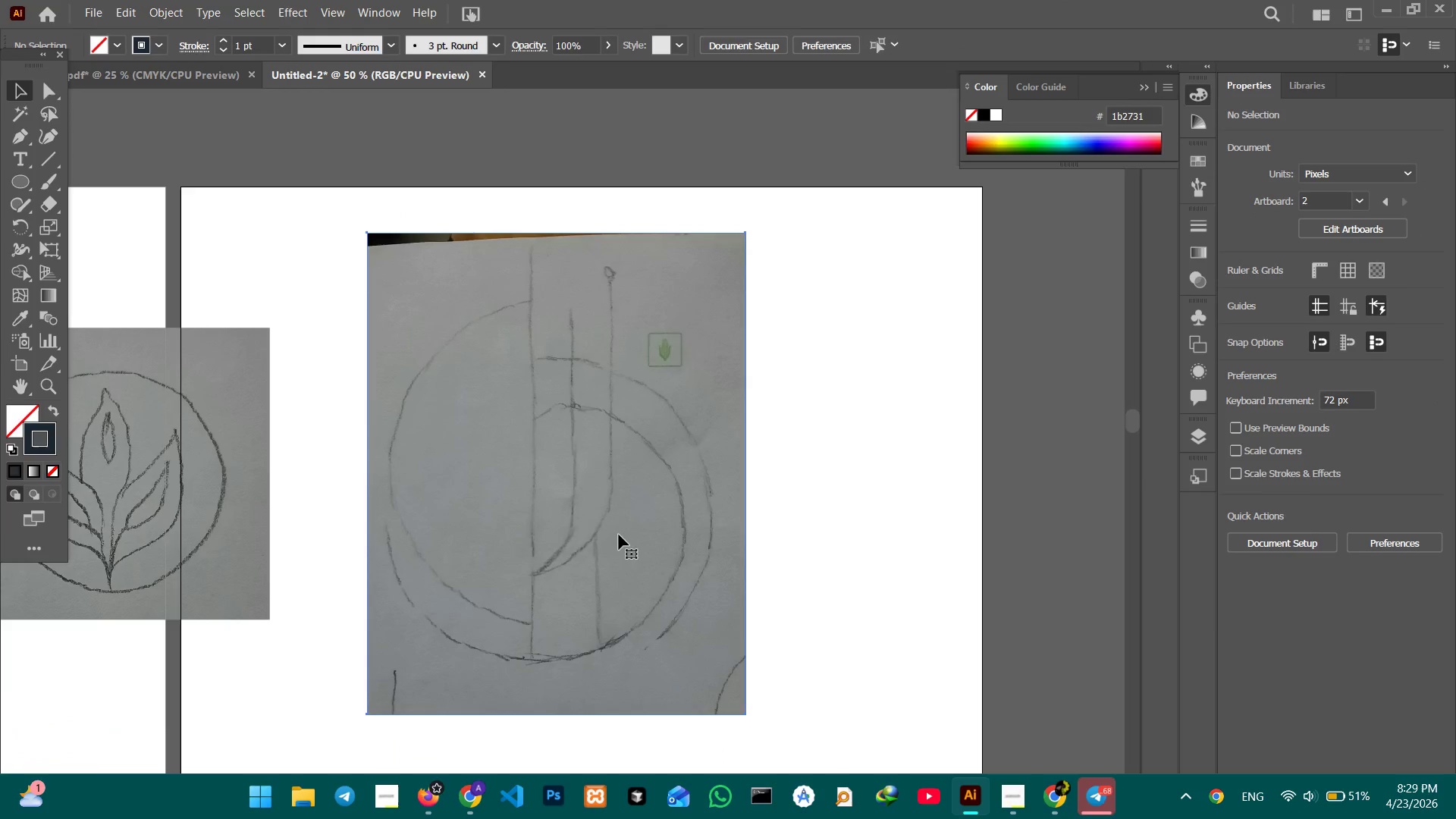 
triple_click([620, 535])
 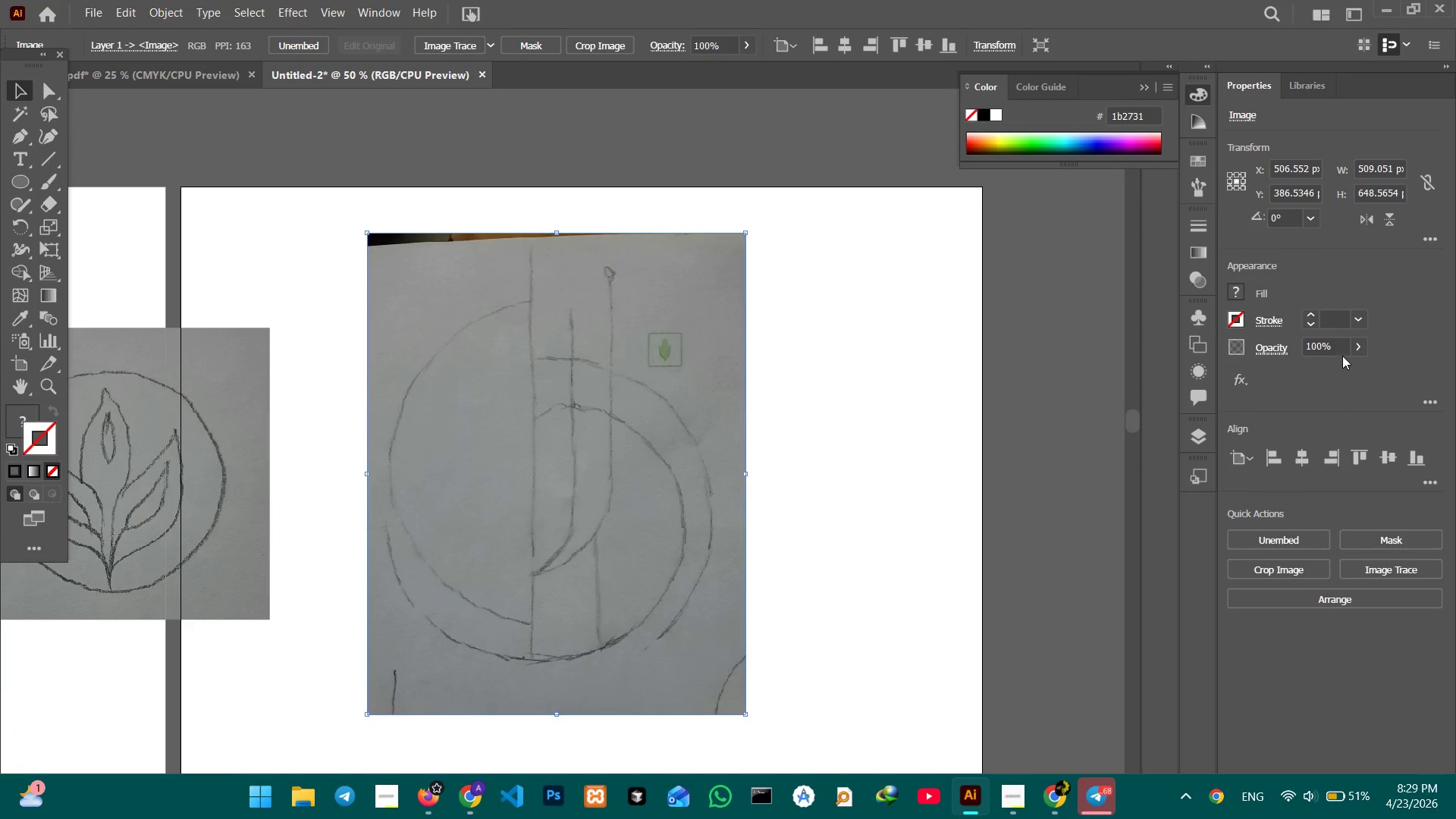 
left_click_drag(start_coordinate=[1334, 346], to_coordinate=[1234, 342])
 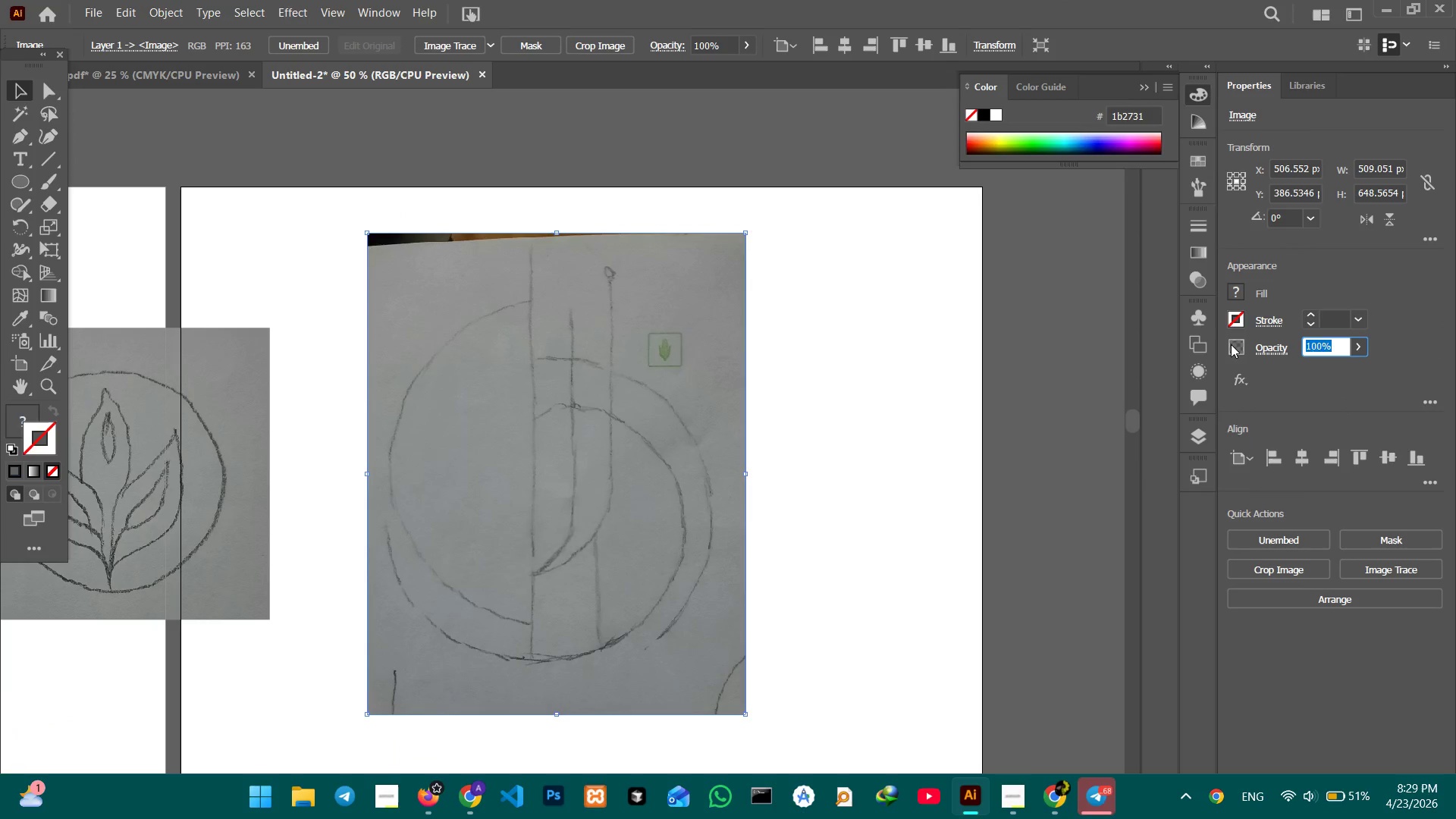 
key(Numpad5)
 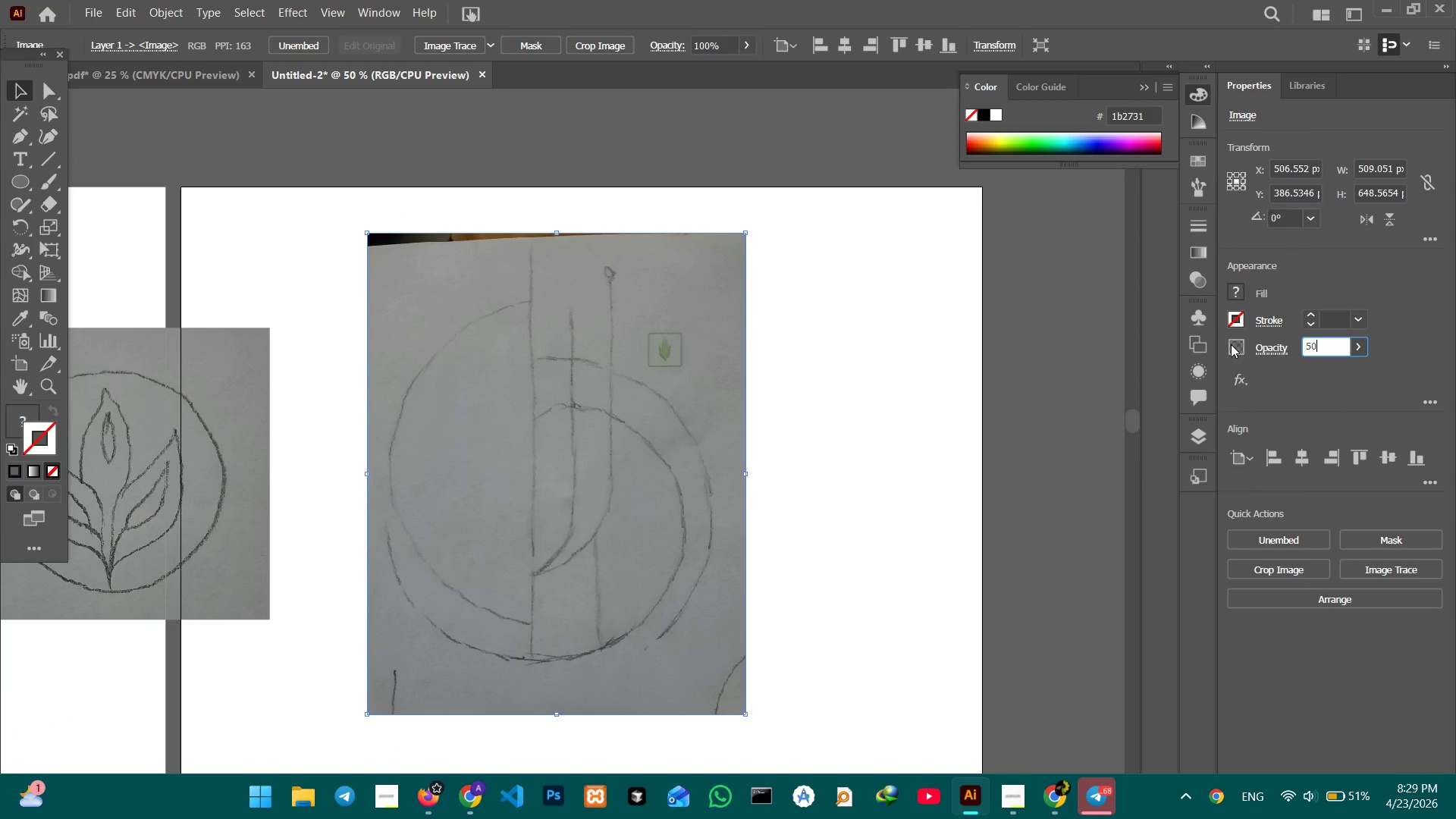 
key(Numpad0)
 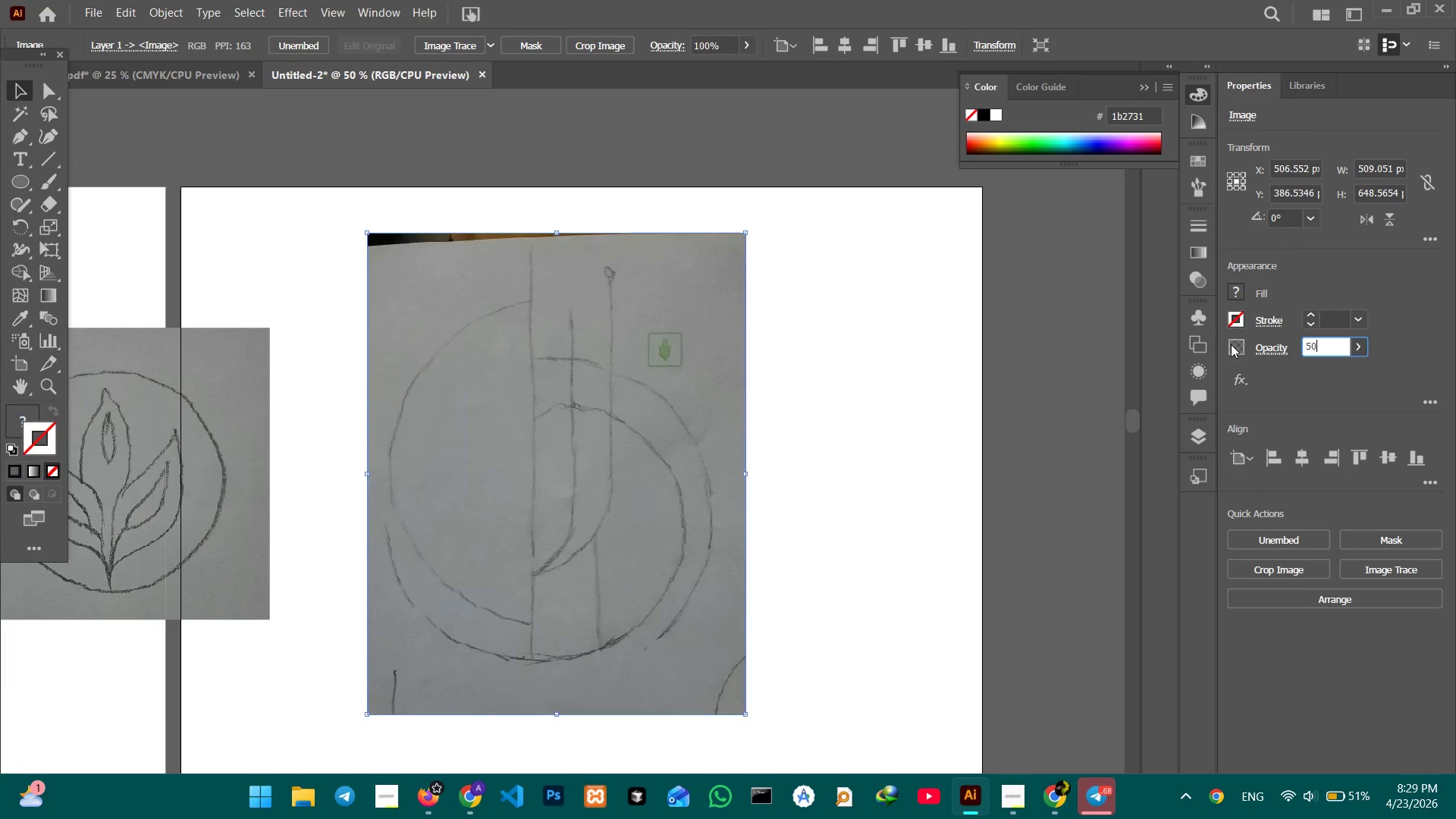 
key(Enter)
 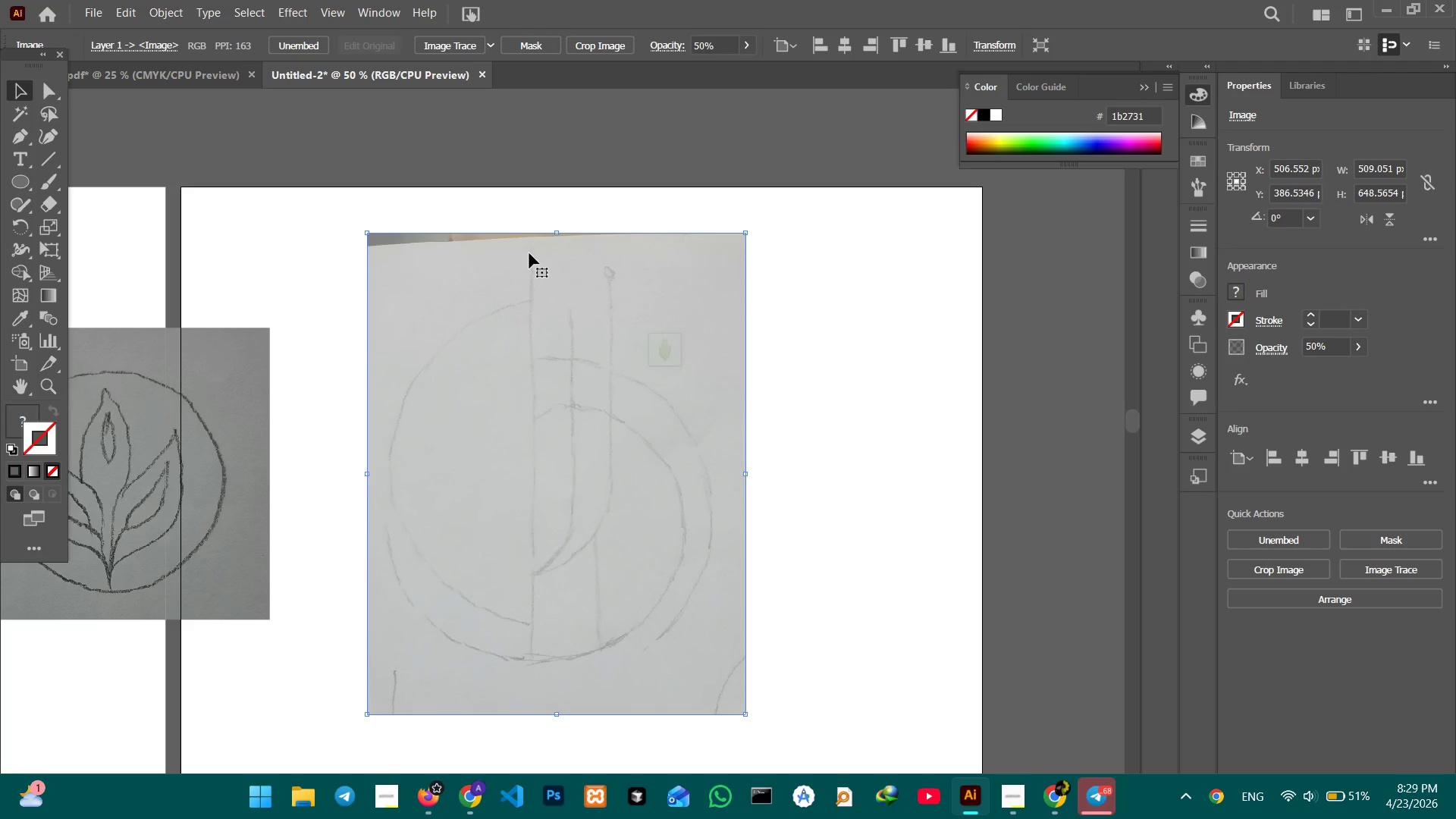 
left_click([23, 135])
 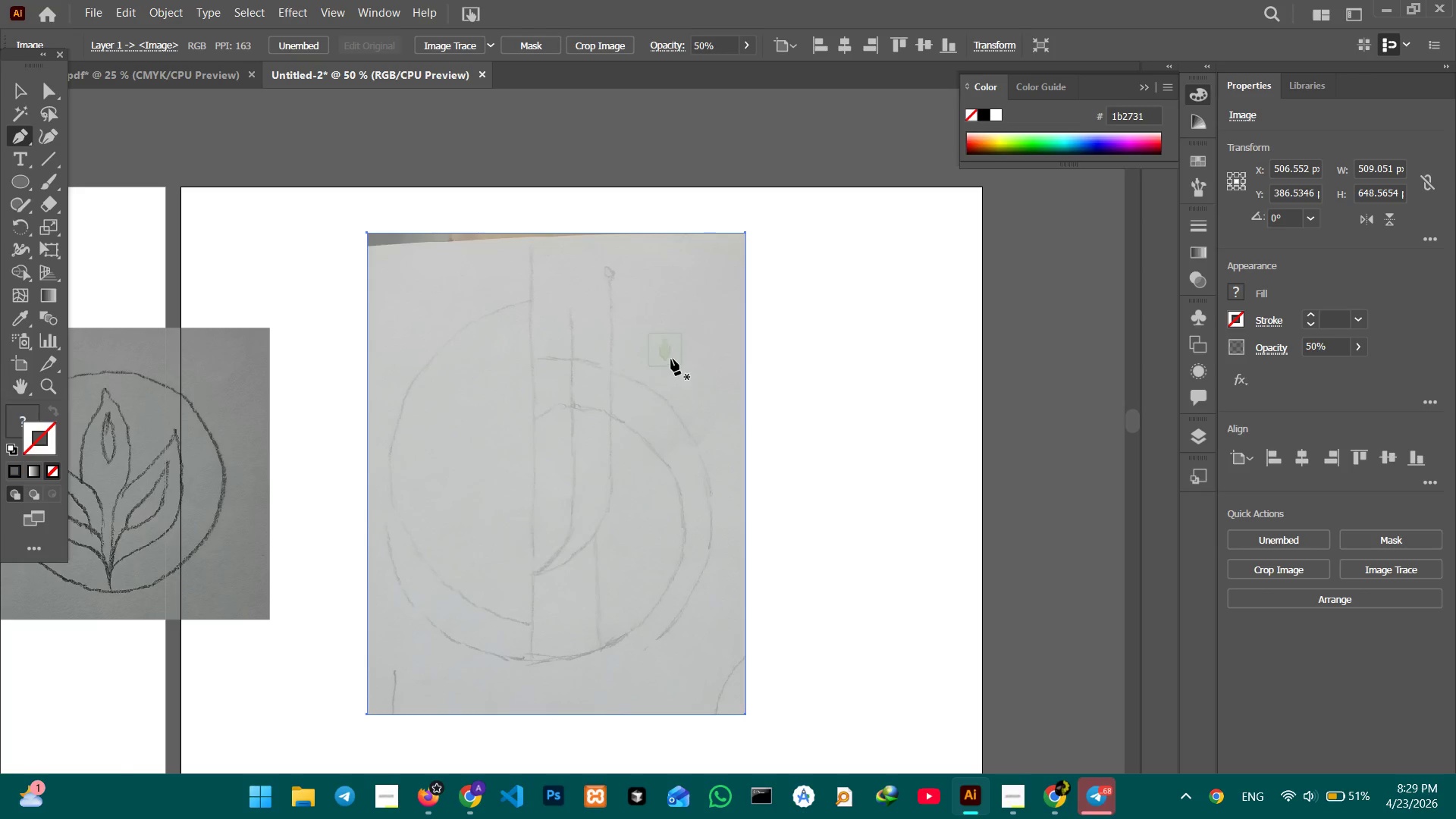 
scroll: coordinate [671, 358], scroll_direction: down, amount: 2.0
 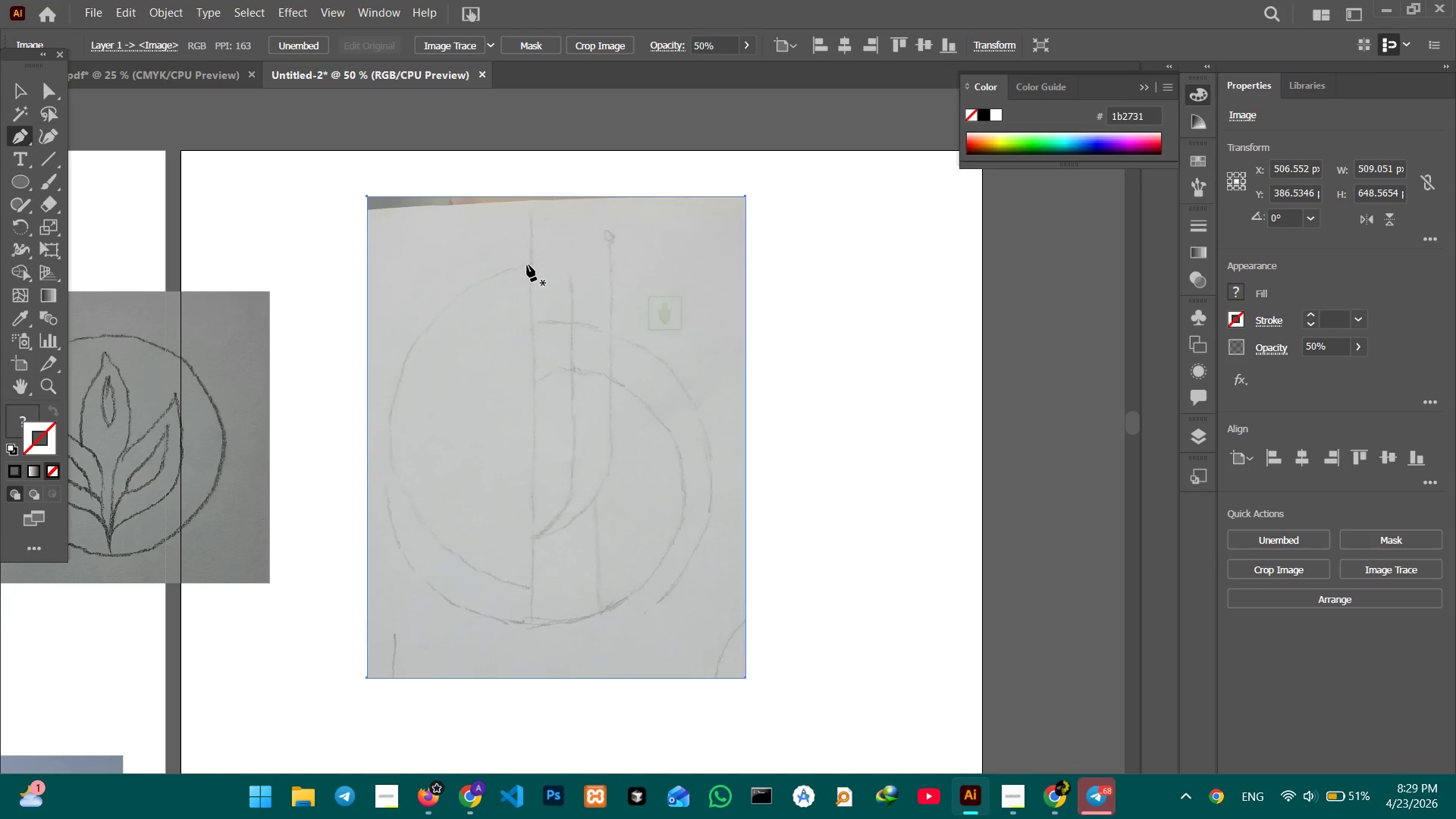 
left_click([527, 265])
 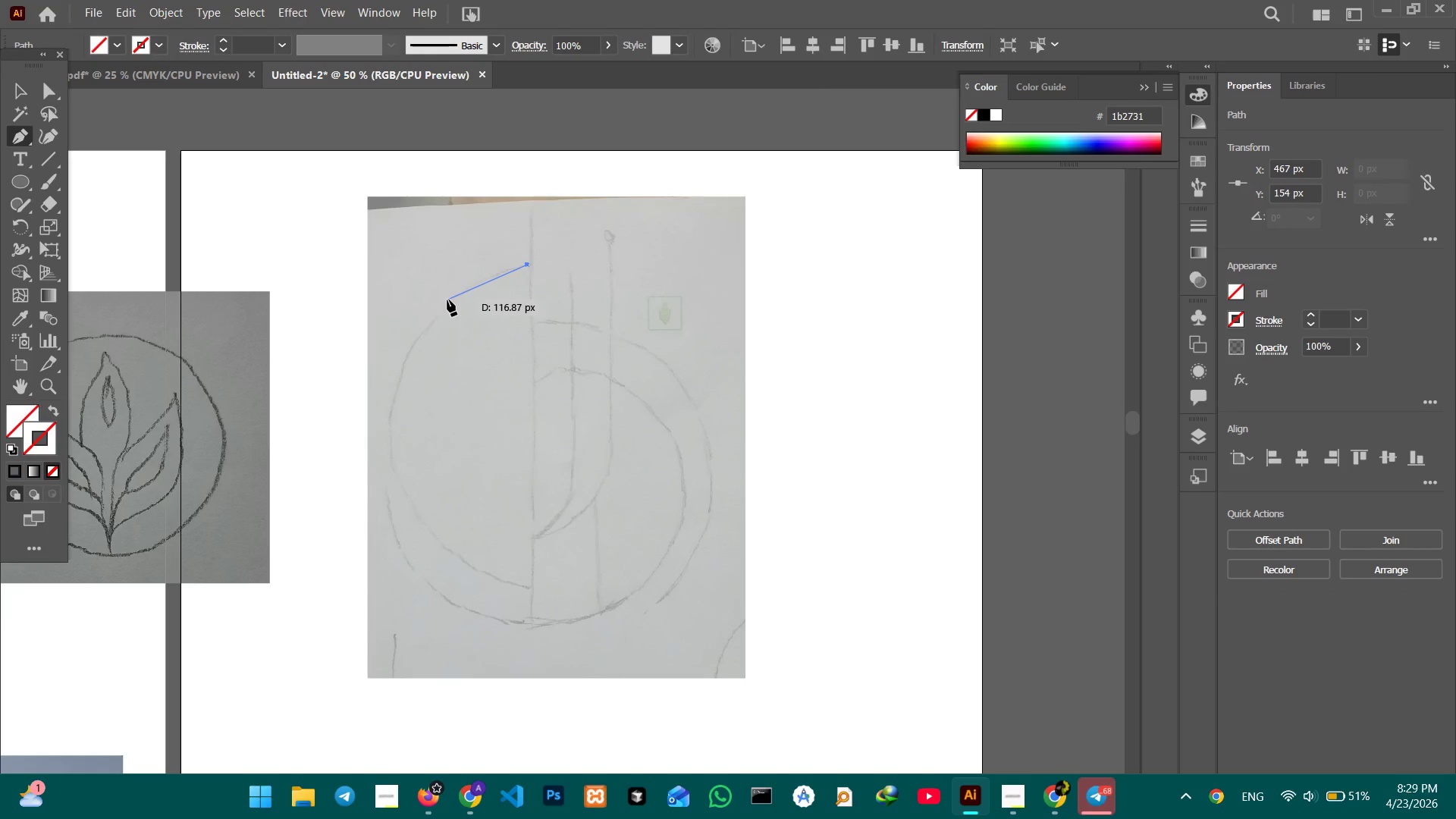 
left_click([447, 300])
 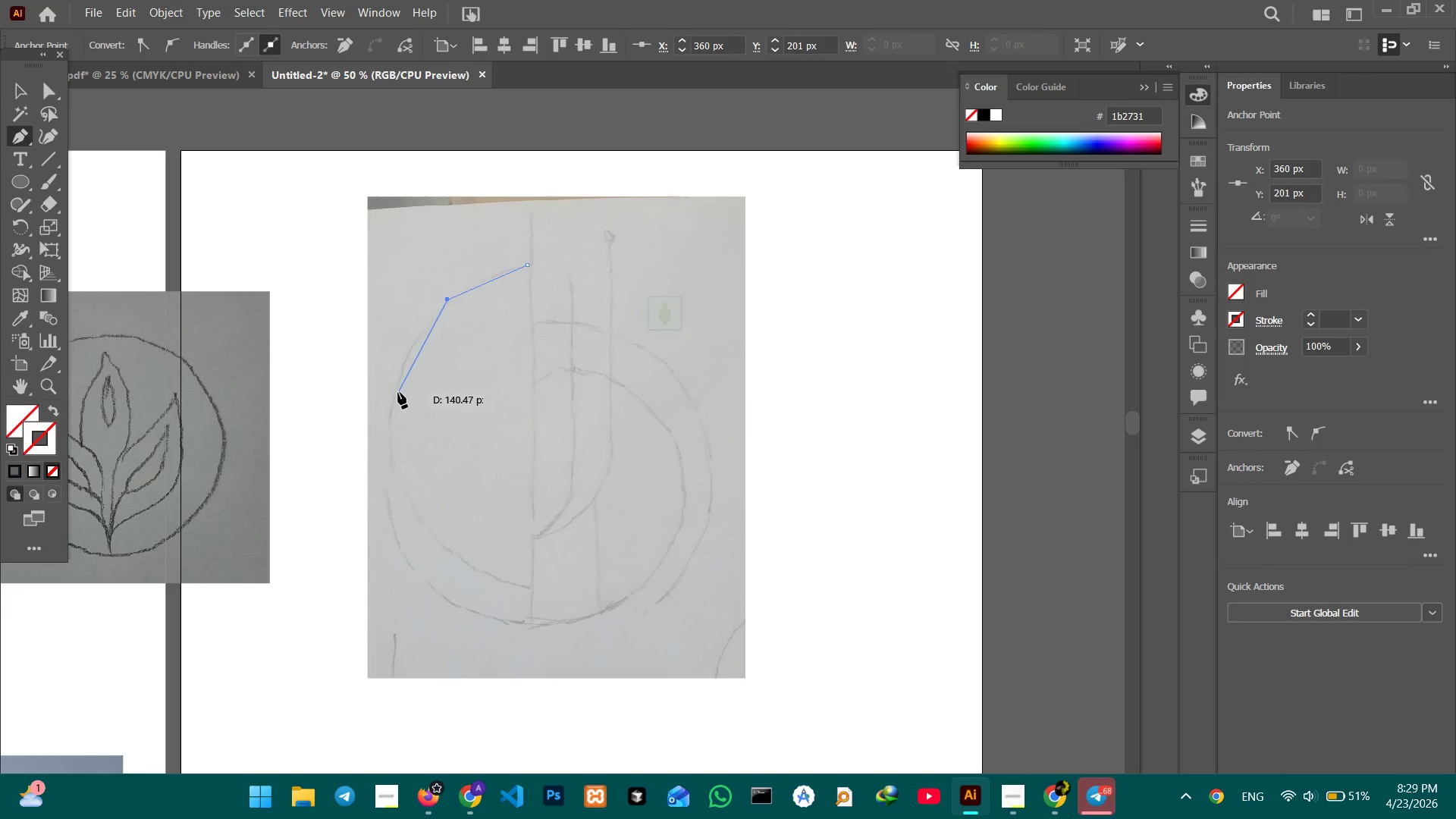 
left_click([396, 392])
 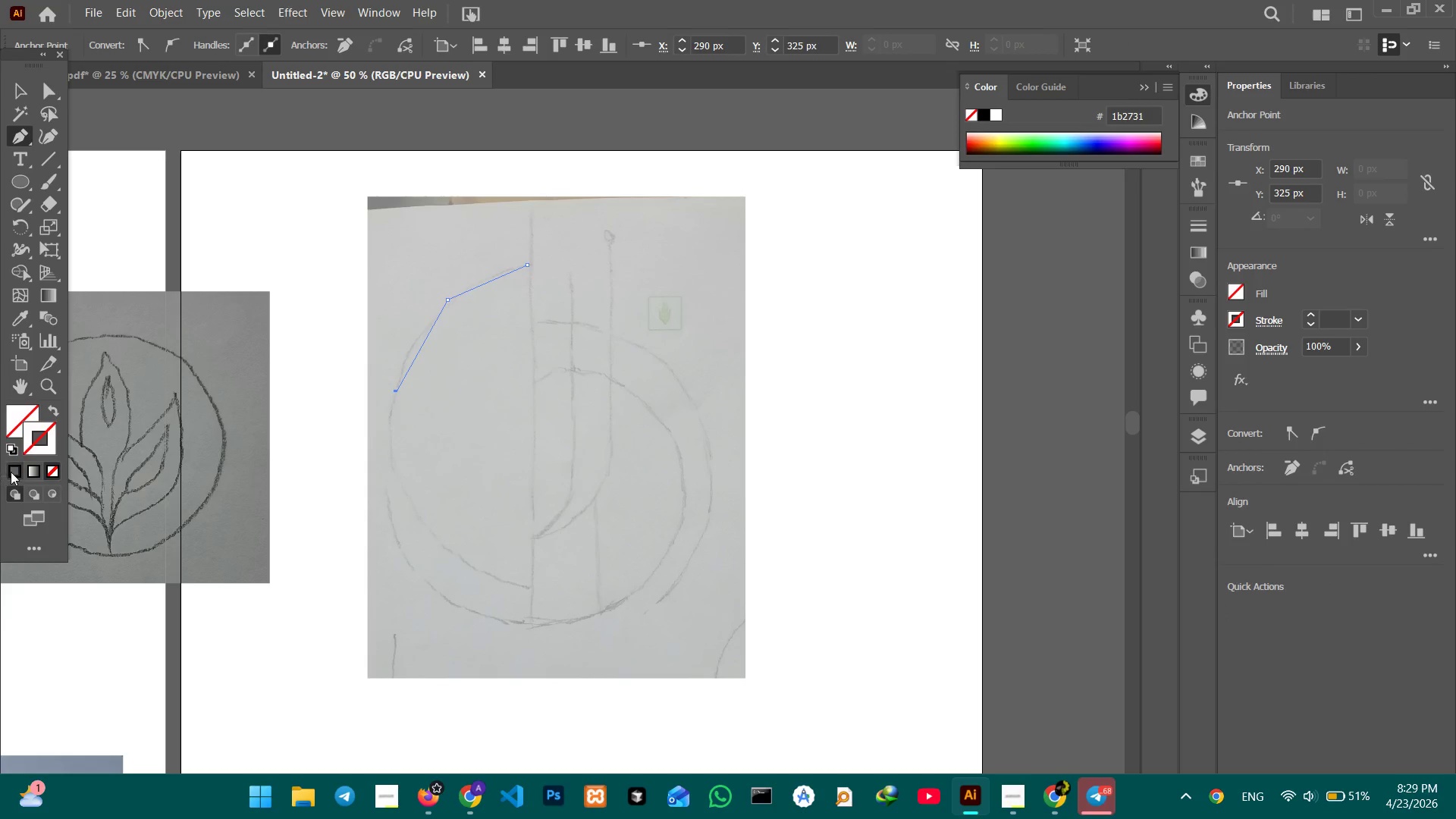 
left_click([11, 471])
 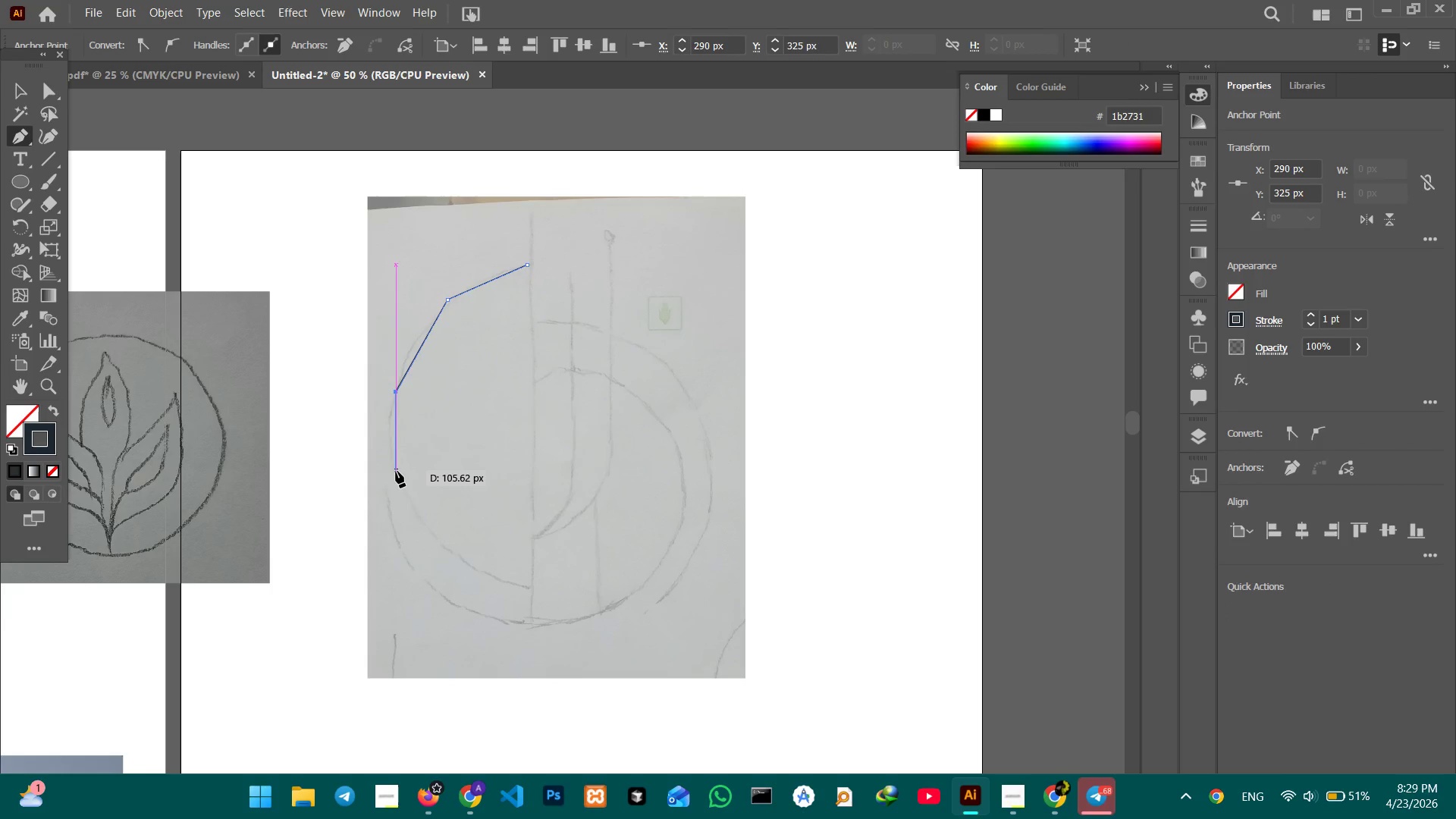 
left_click([396, 471])
 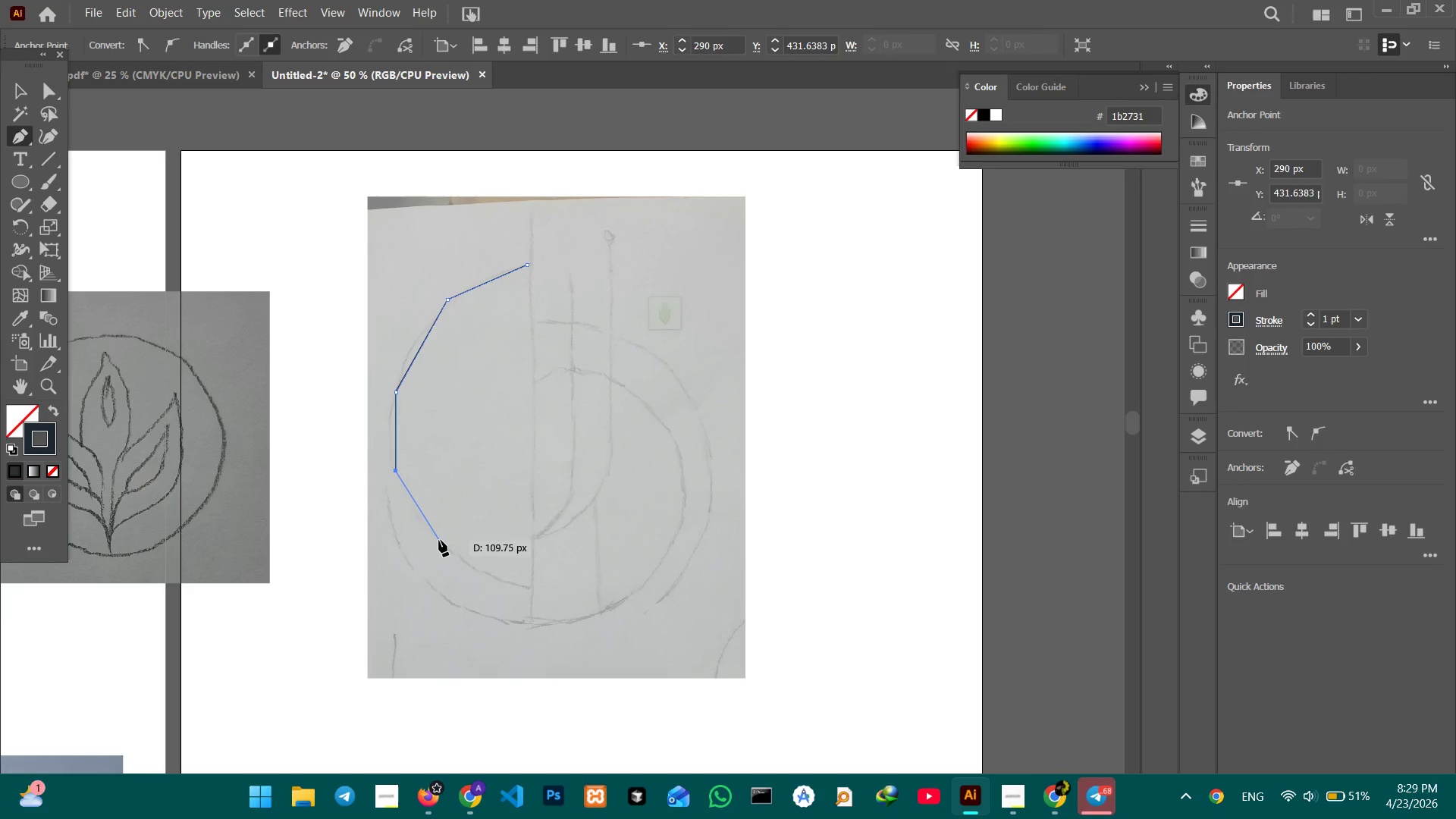 
left_click([439, 540])
 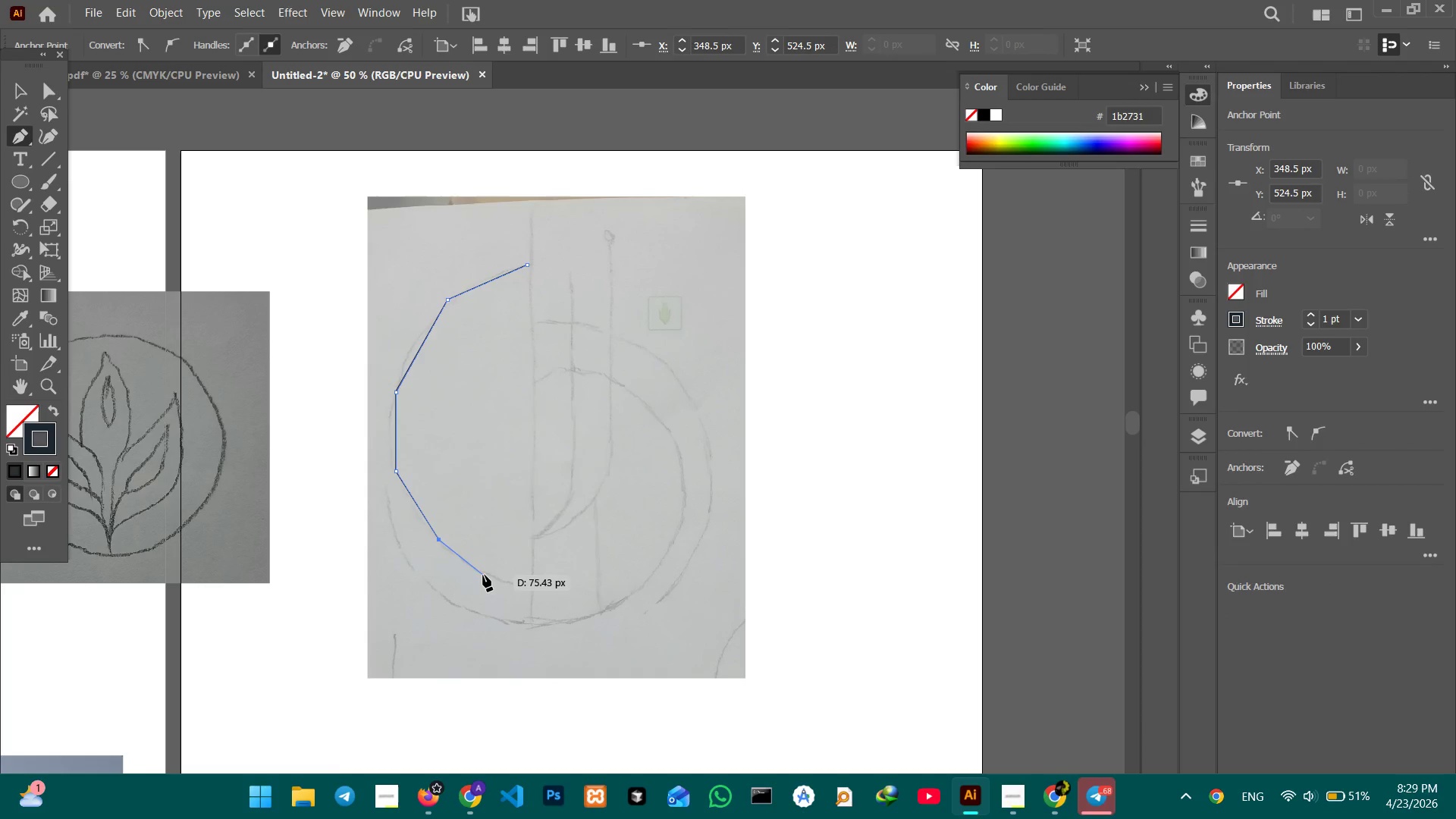 
left_click([483, 575])
 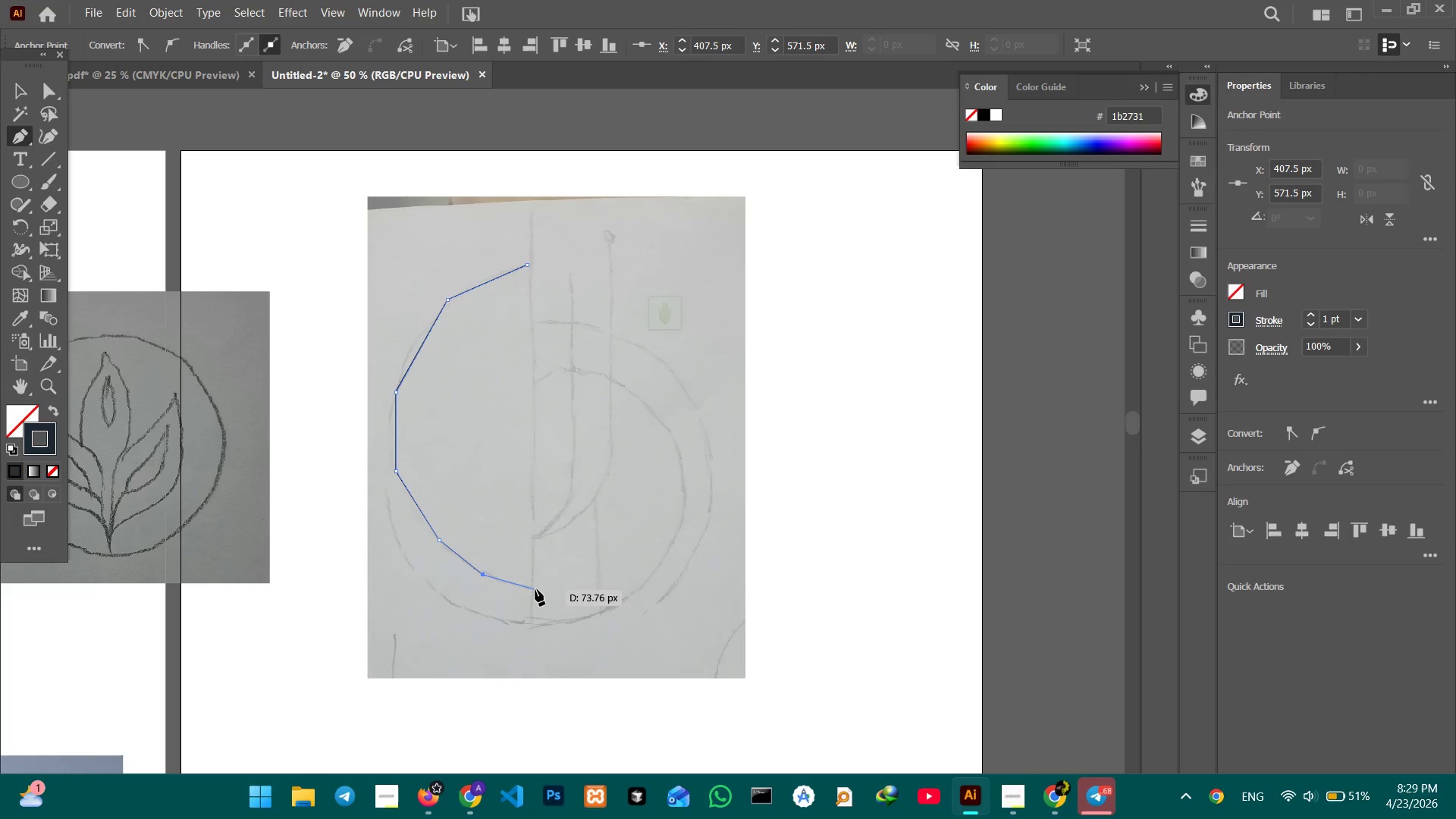 
left_click([535, 588])
 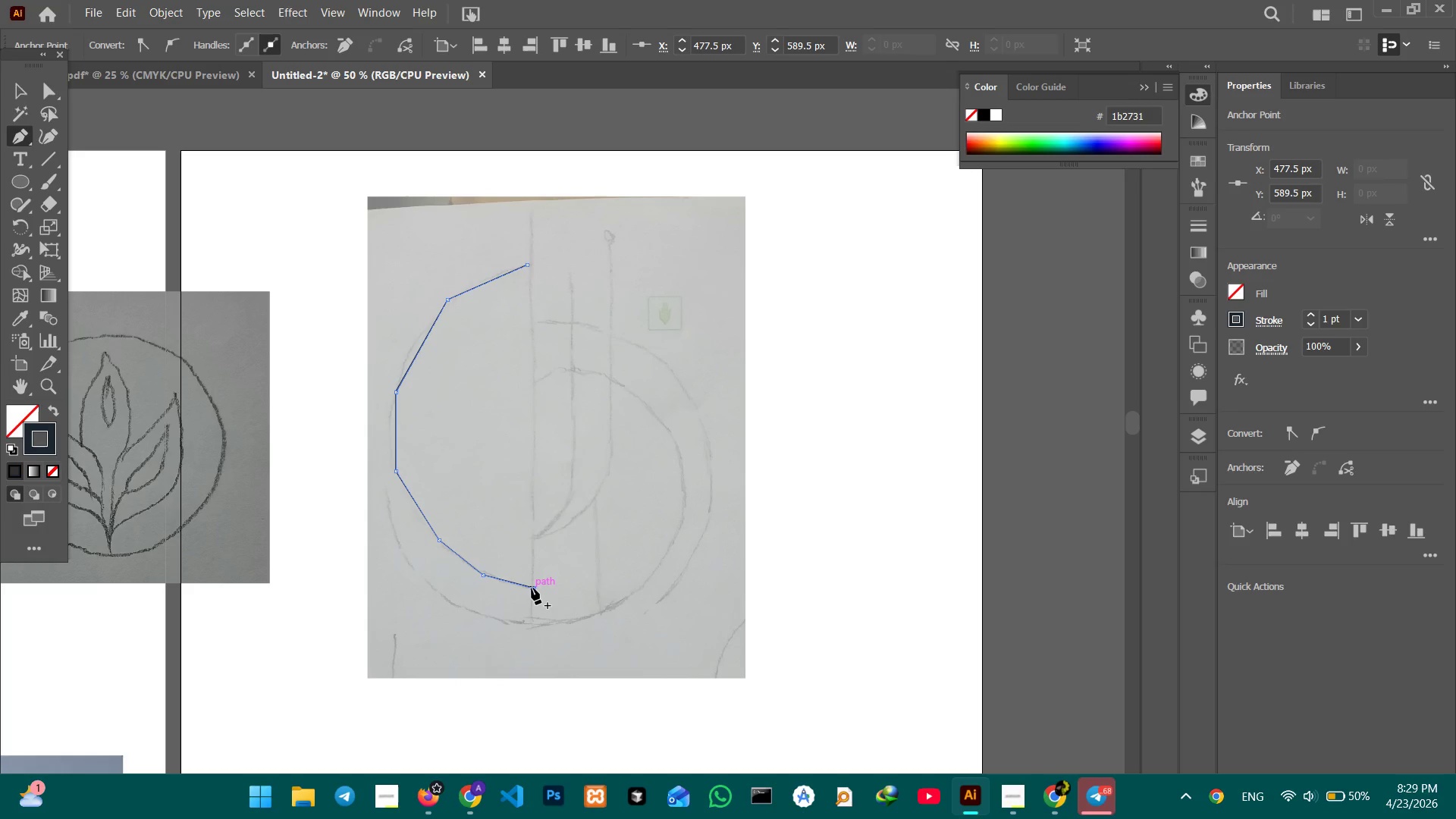 
wait(16.22)
 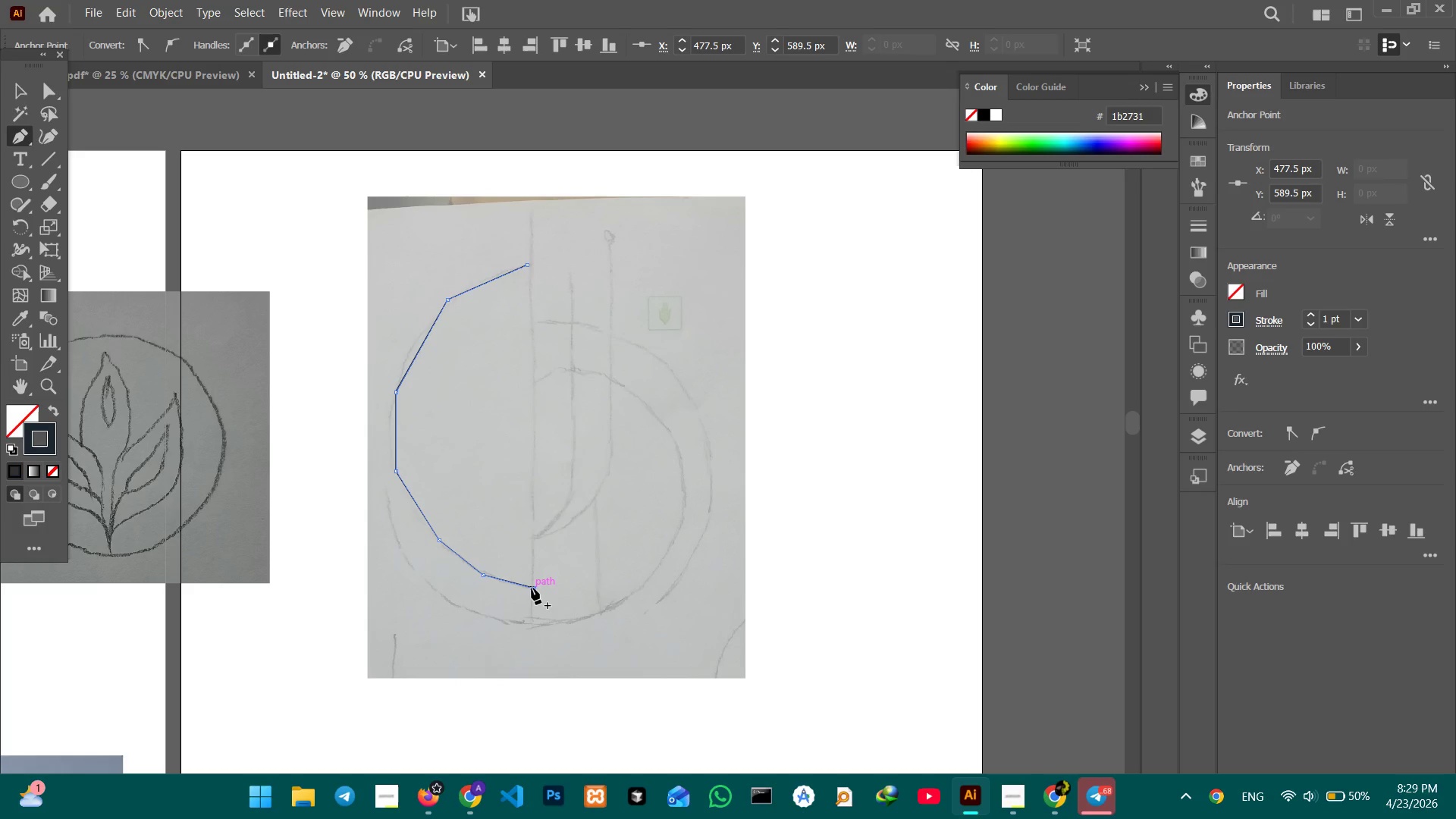 
left_click([537, 479])
 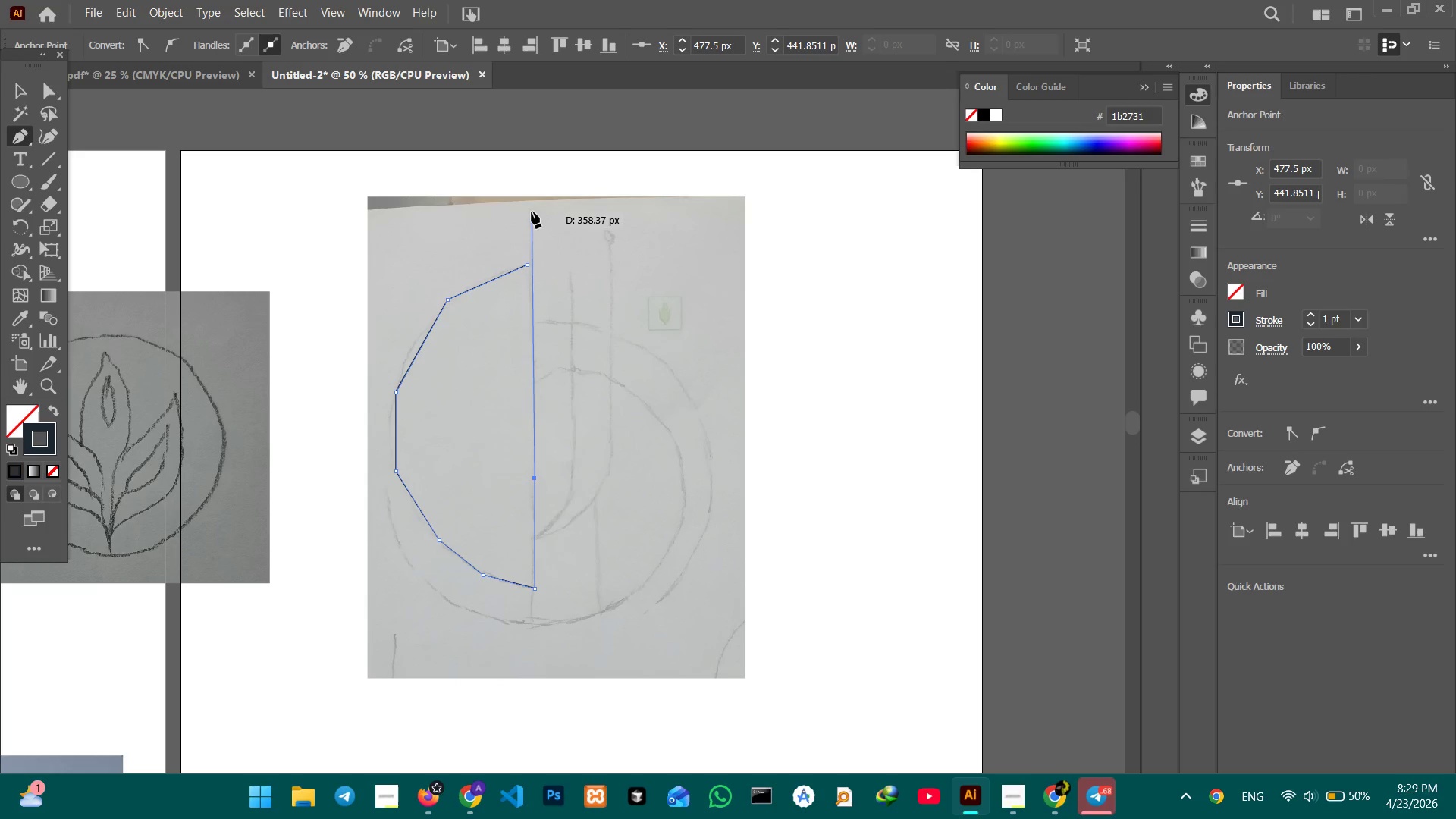 
wait(6.88)
 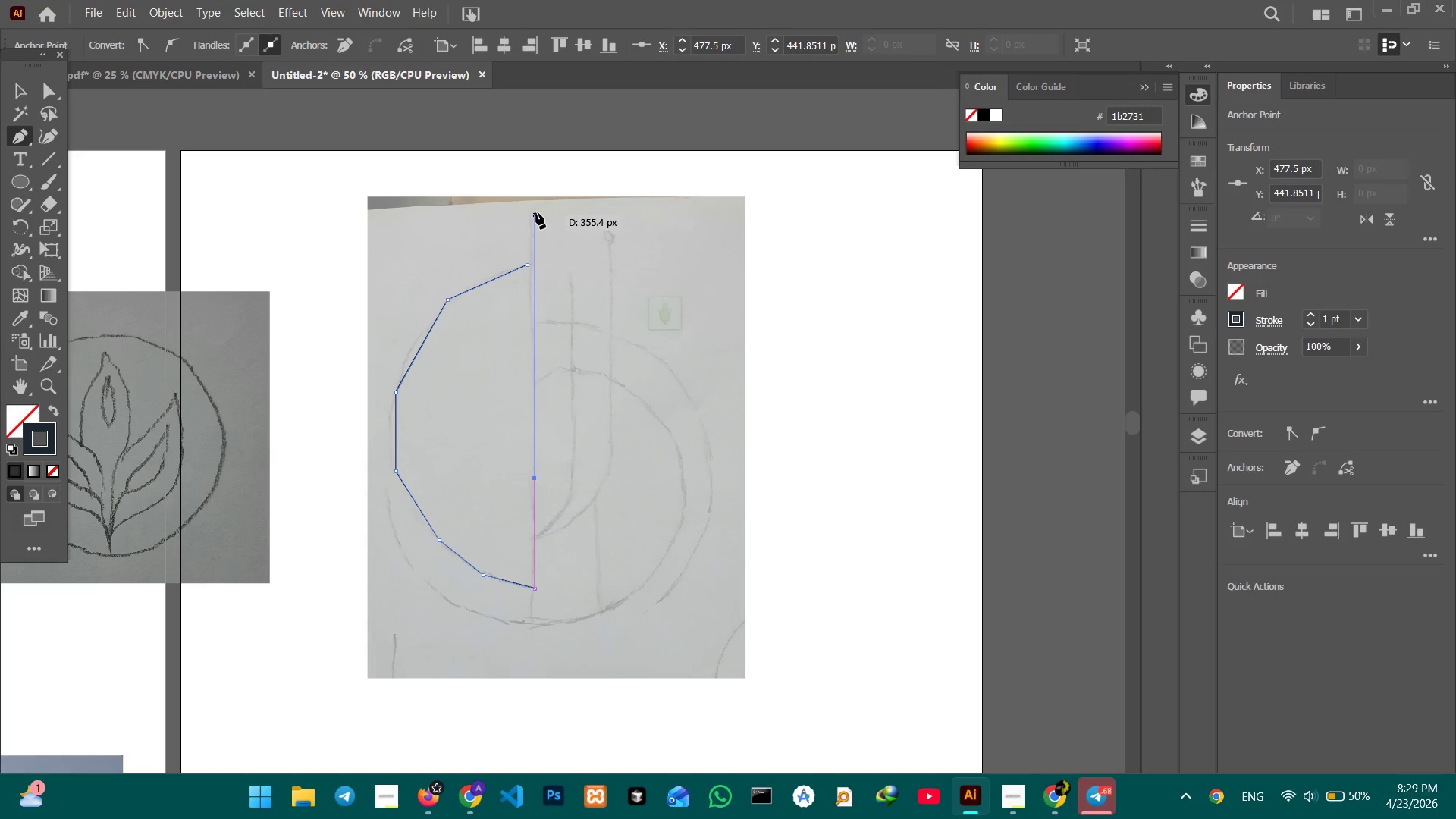 
left_click([533, 212])
 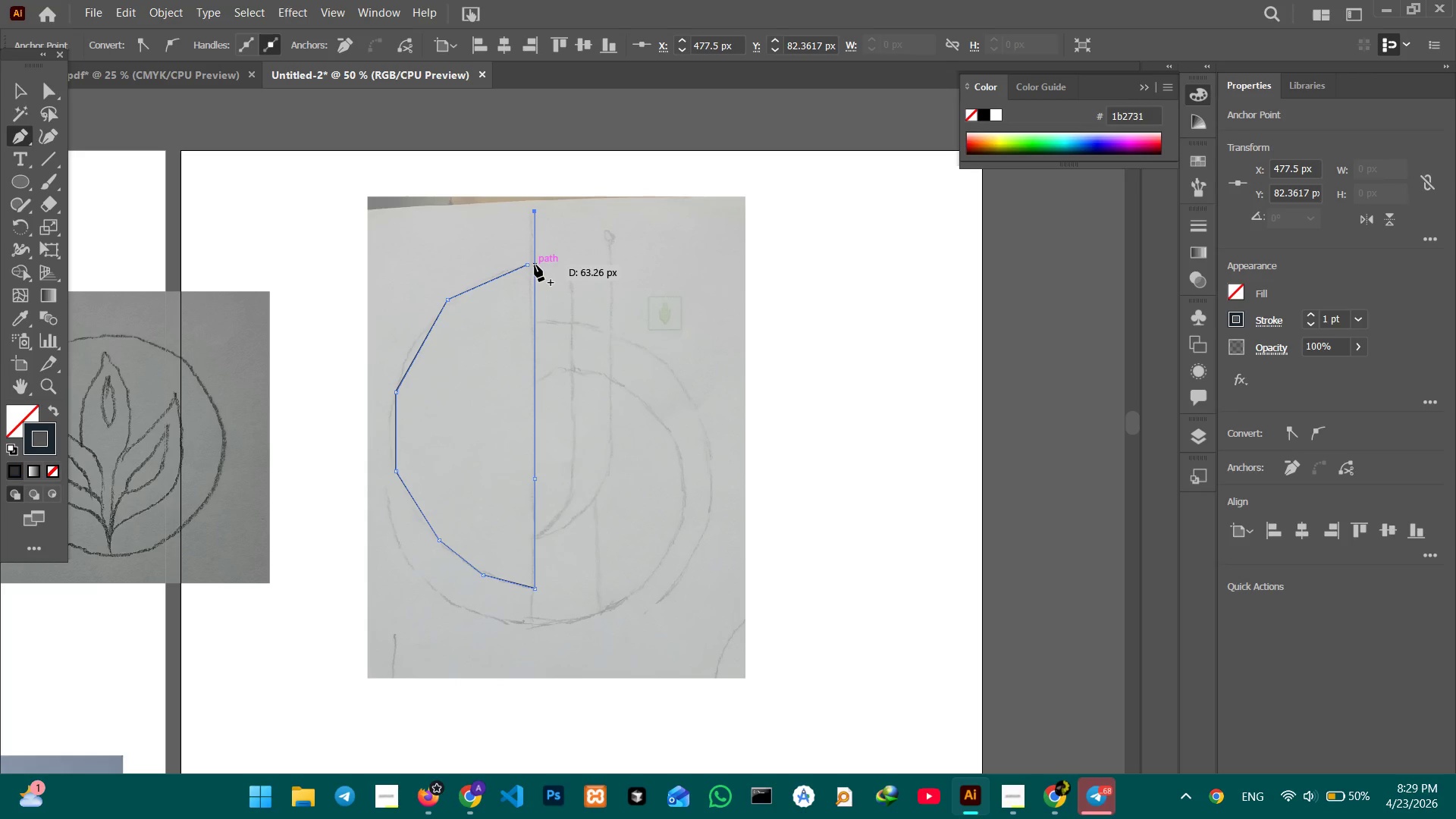 
left_click([535, 265])
 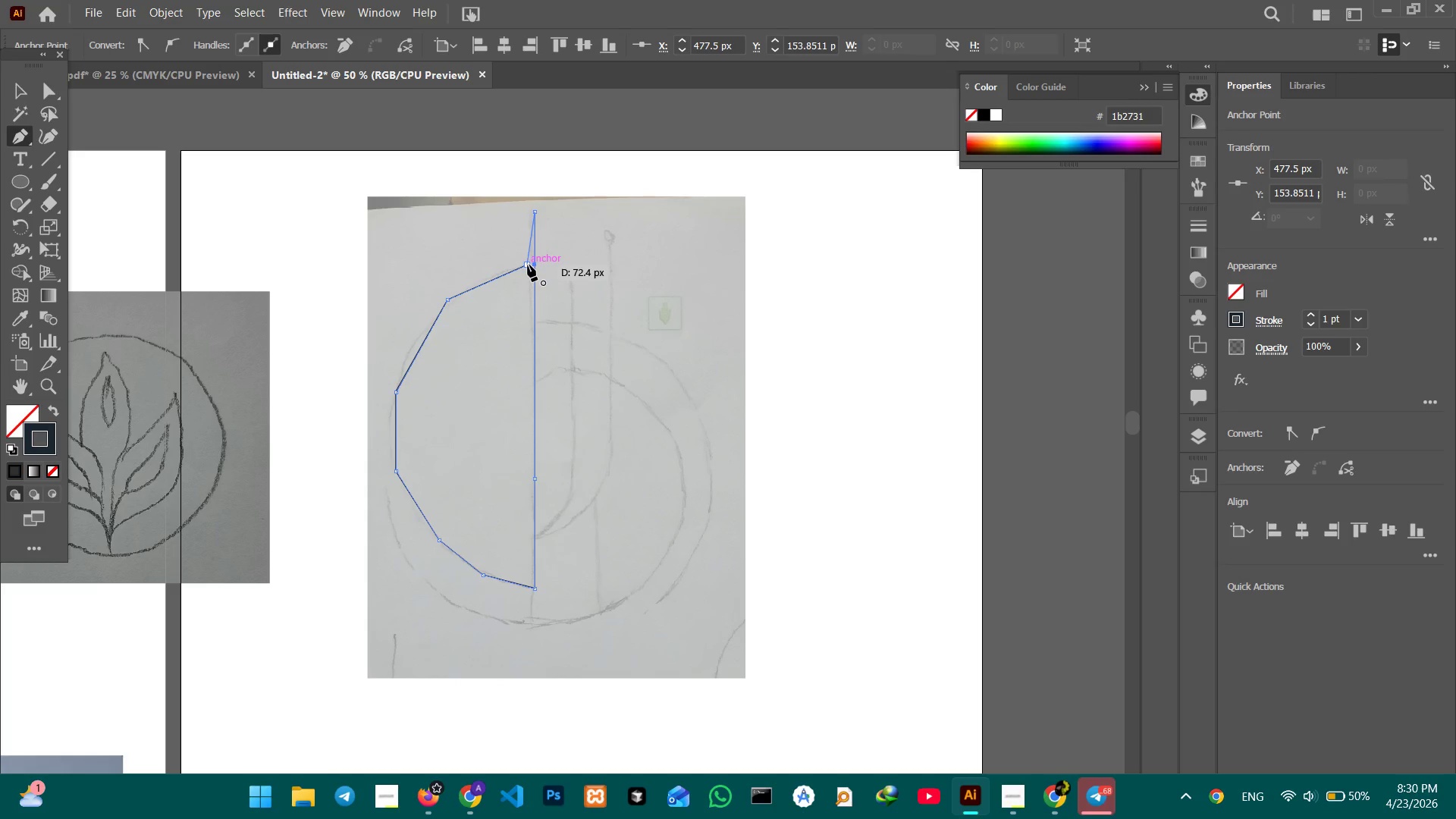 
left_click([528, 265])
 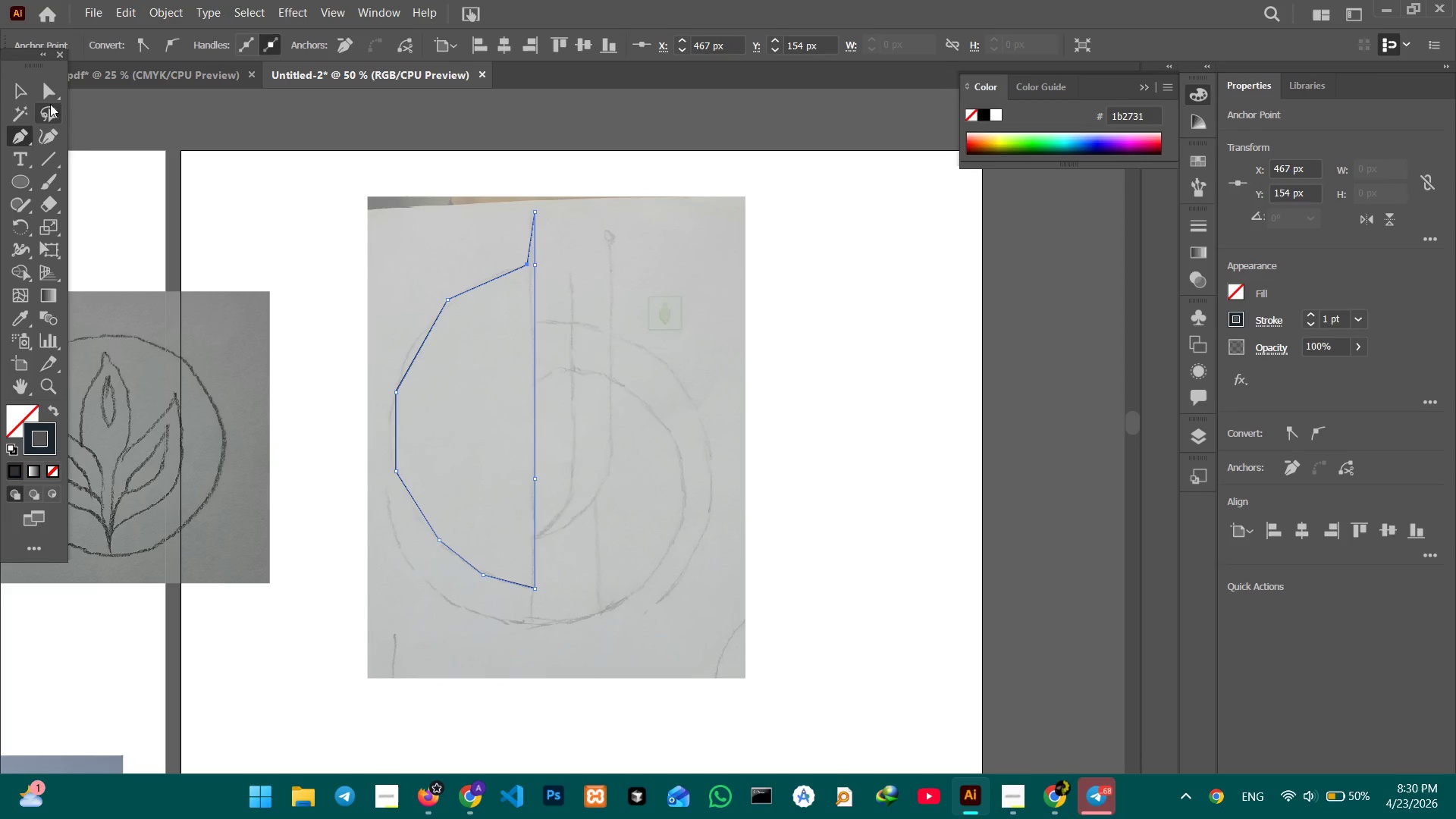 
left_click([18, 86])
 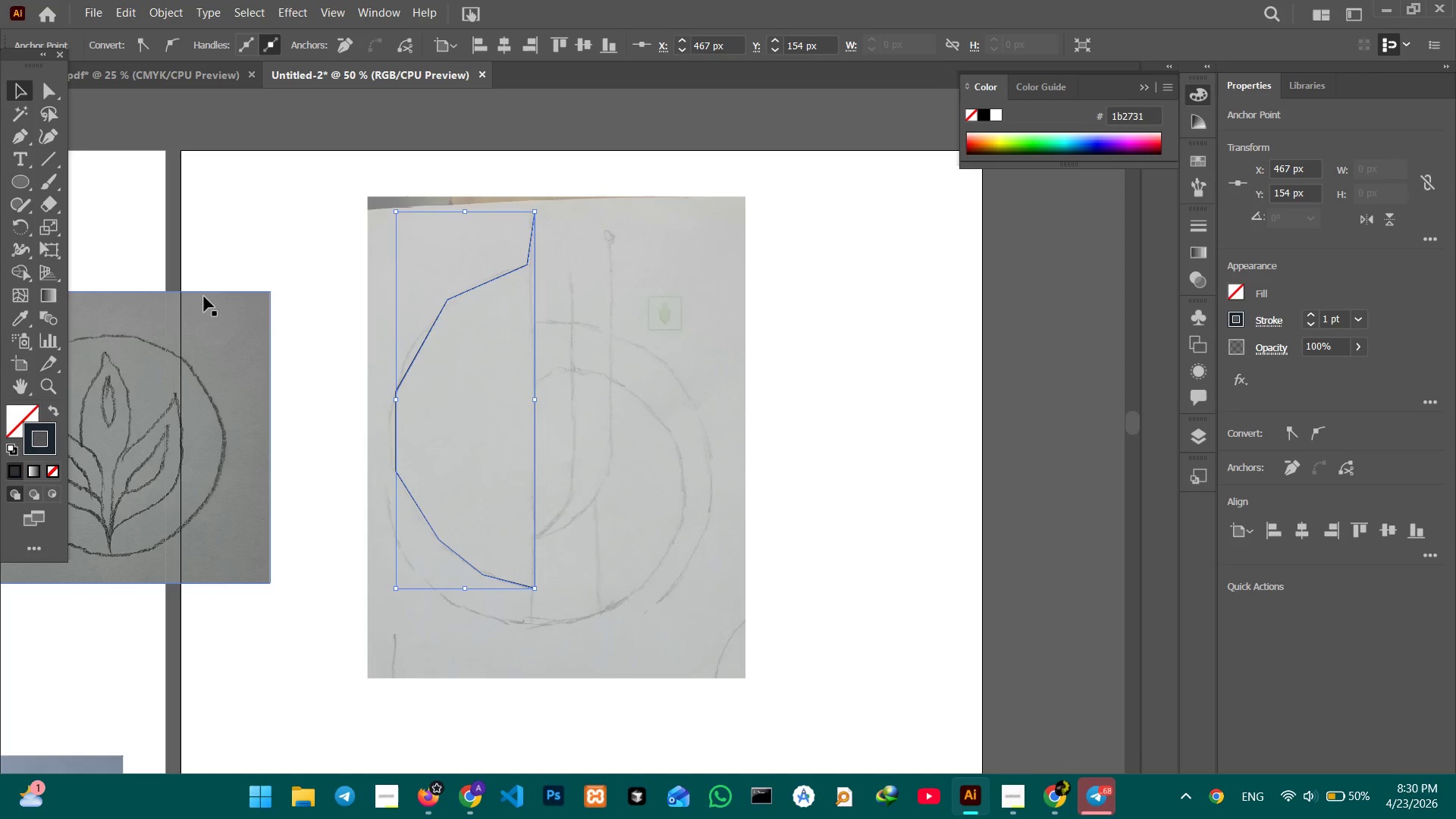 
left_click([252, 234])
 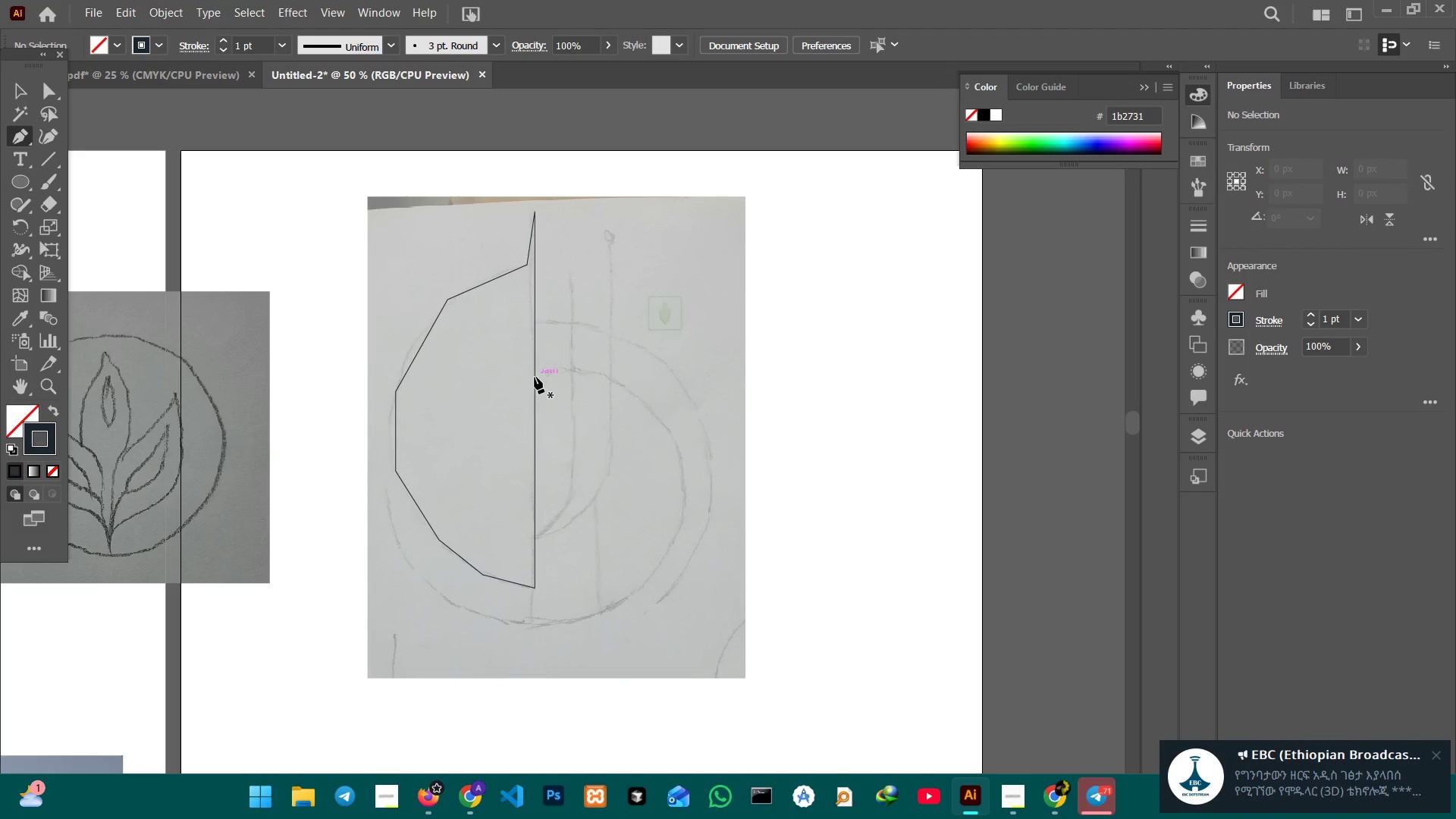 
wait(5.27)
 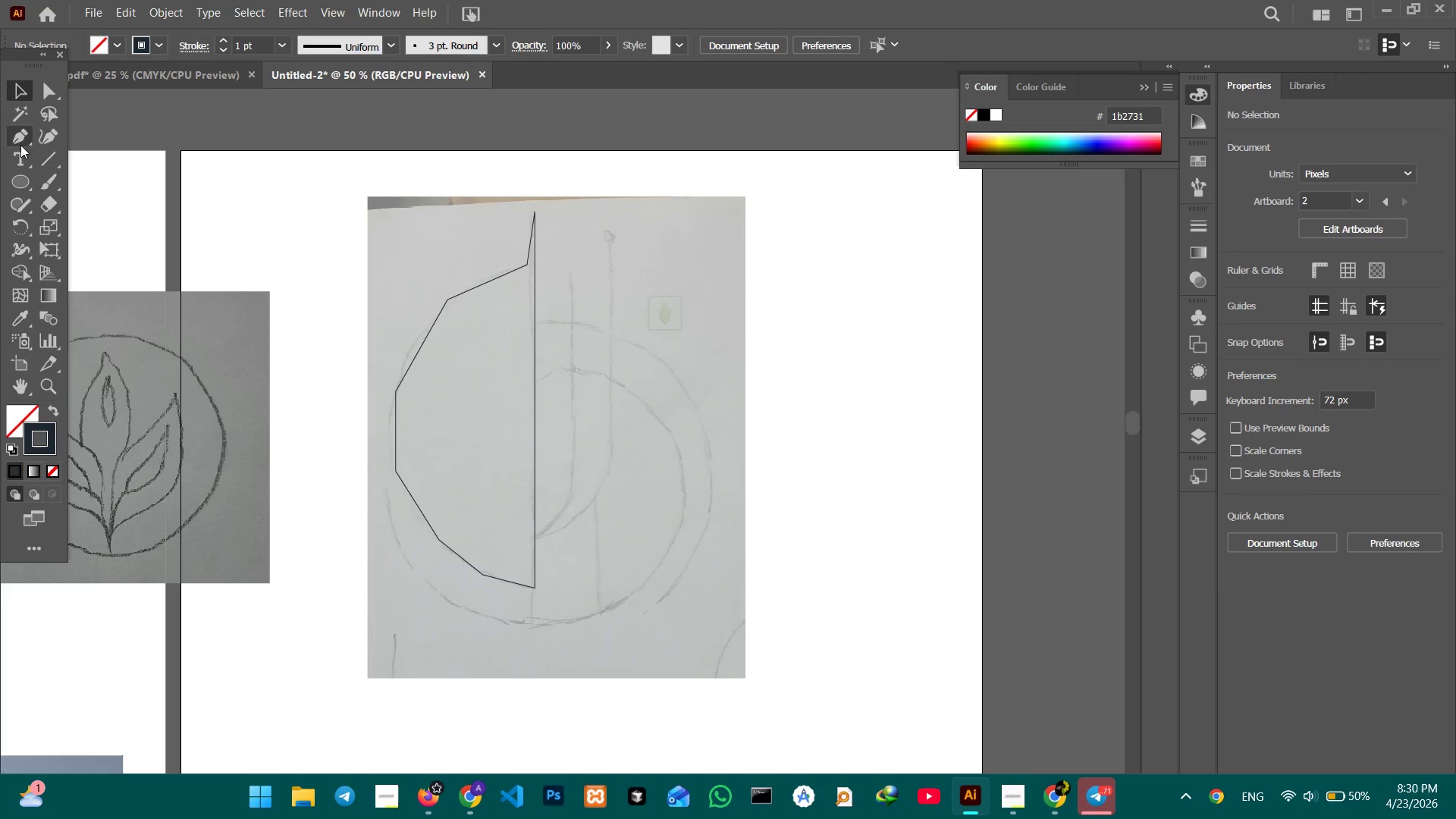 
double_click([580, 371])
 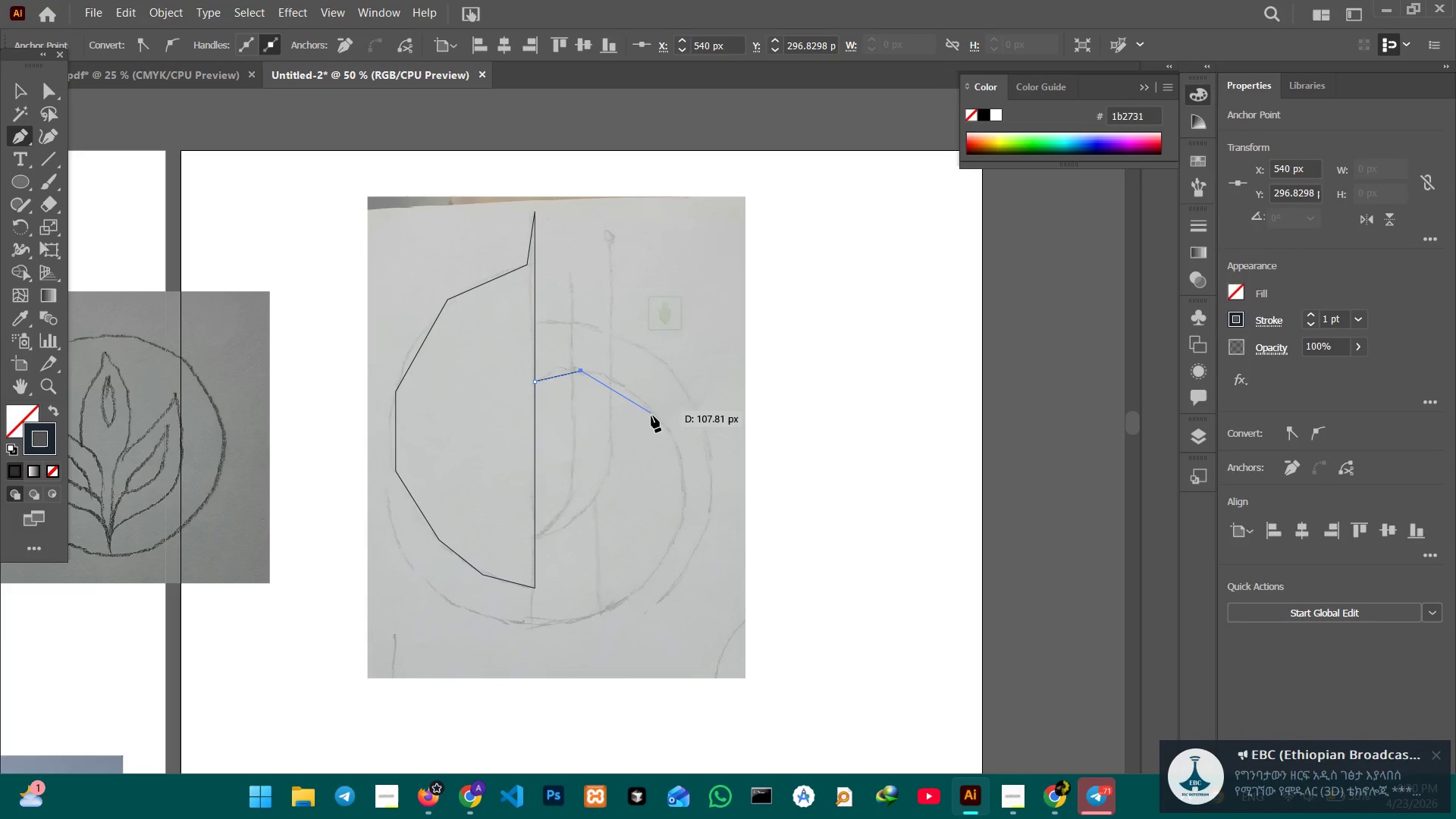 
left_click([645, 406])
 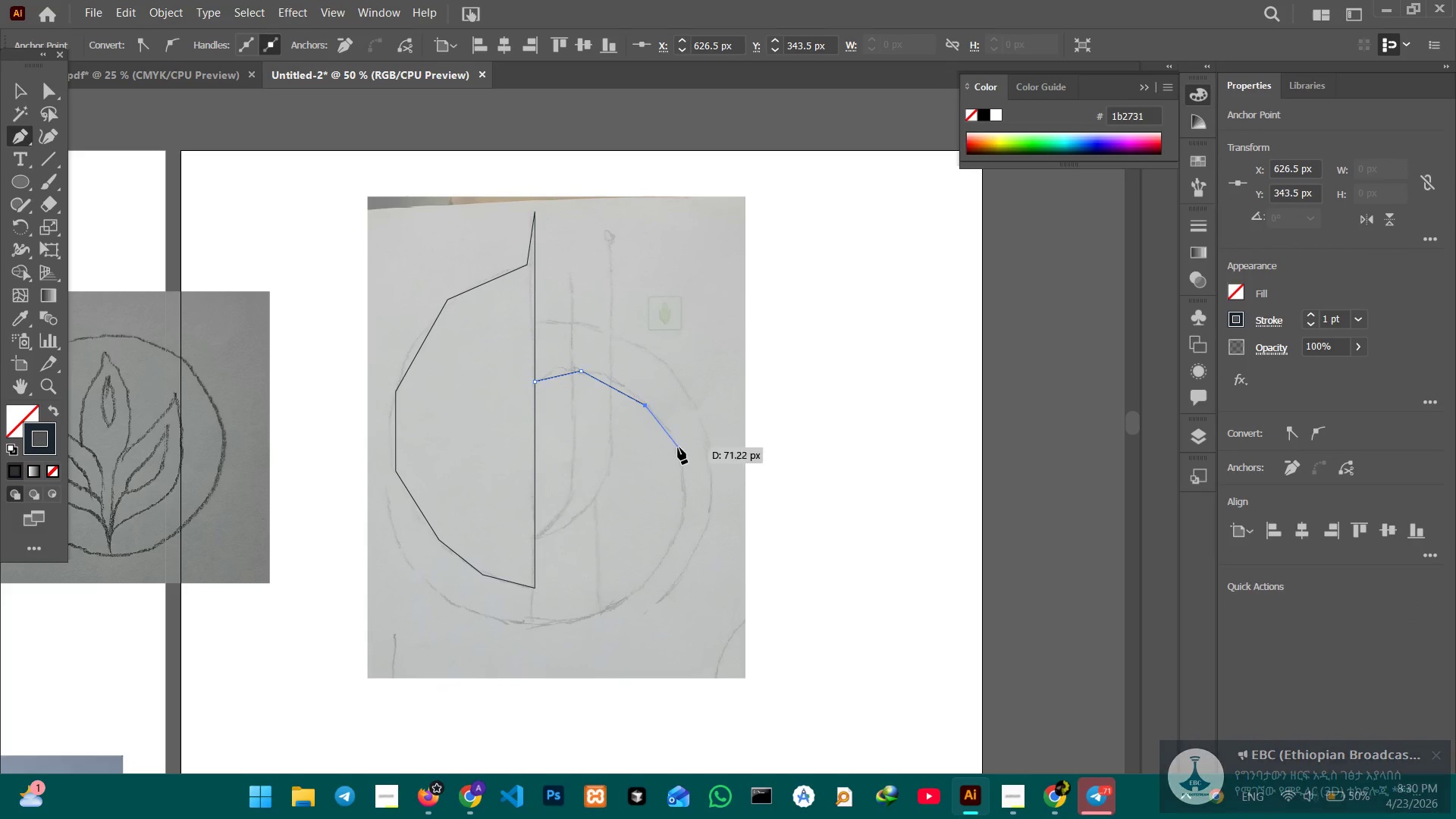 
left_click([678, 447])
 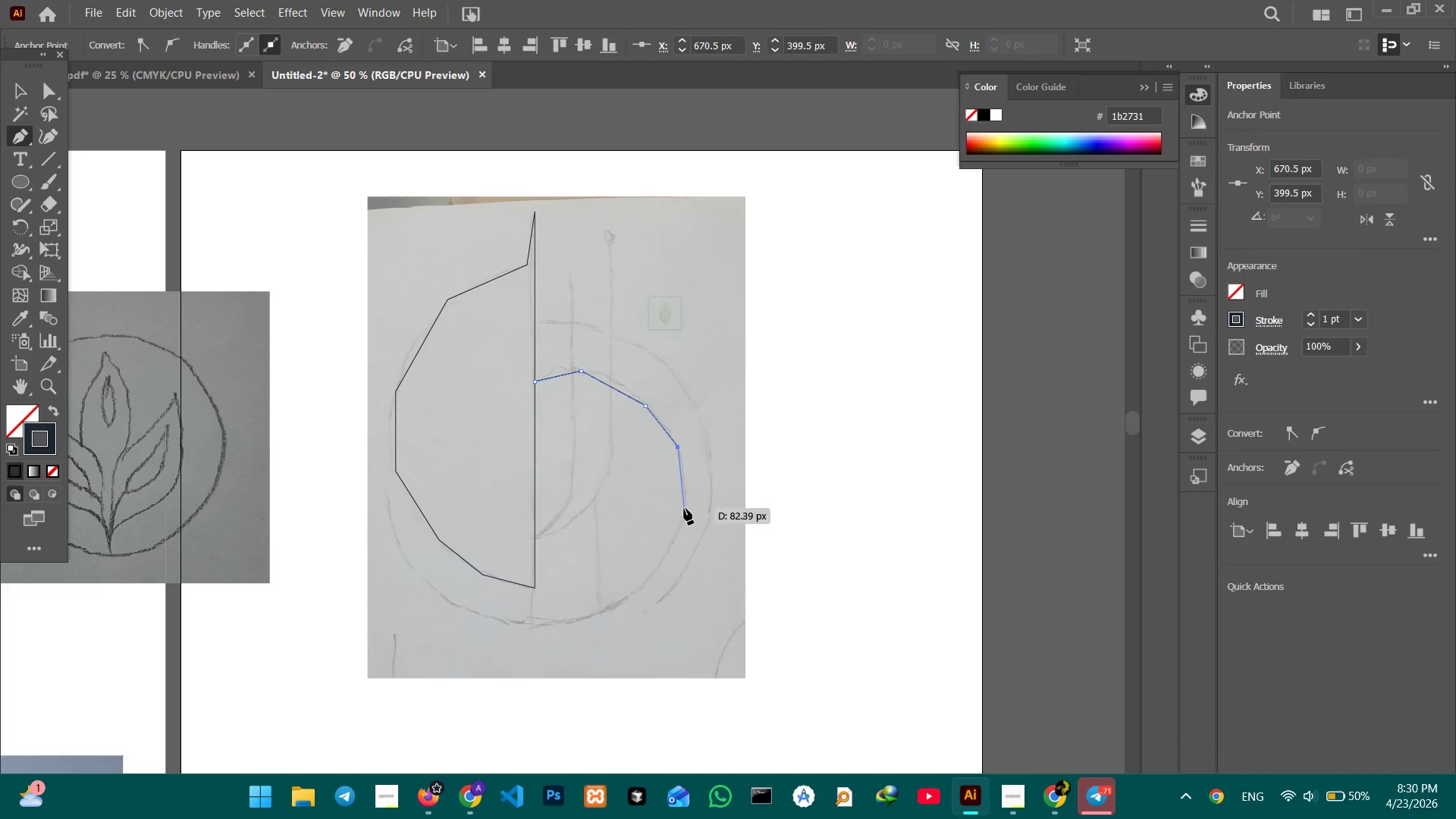 
left_click([684, 508])
 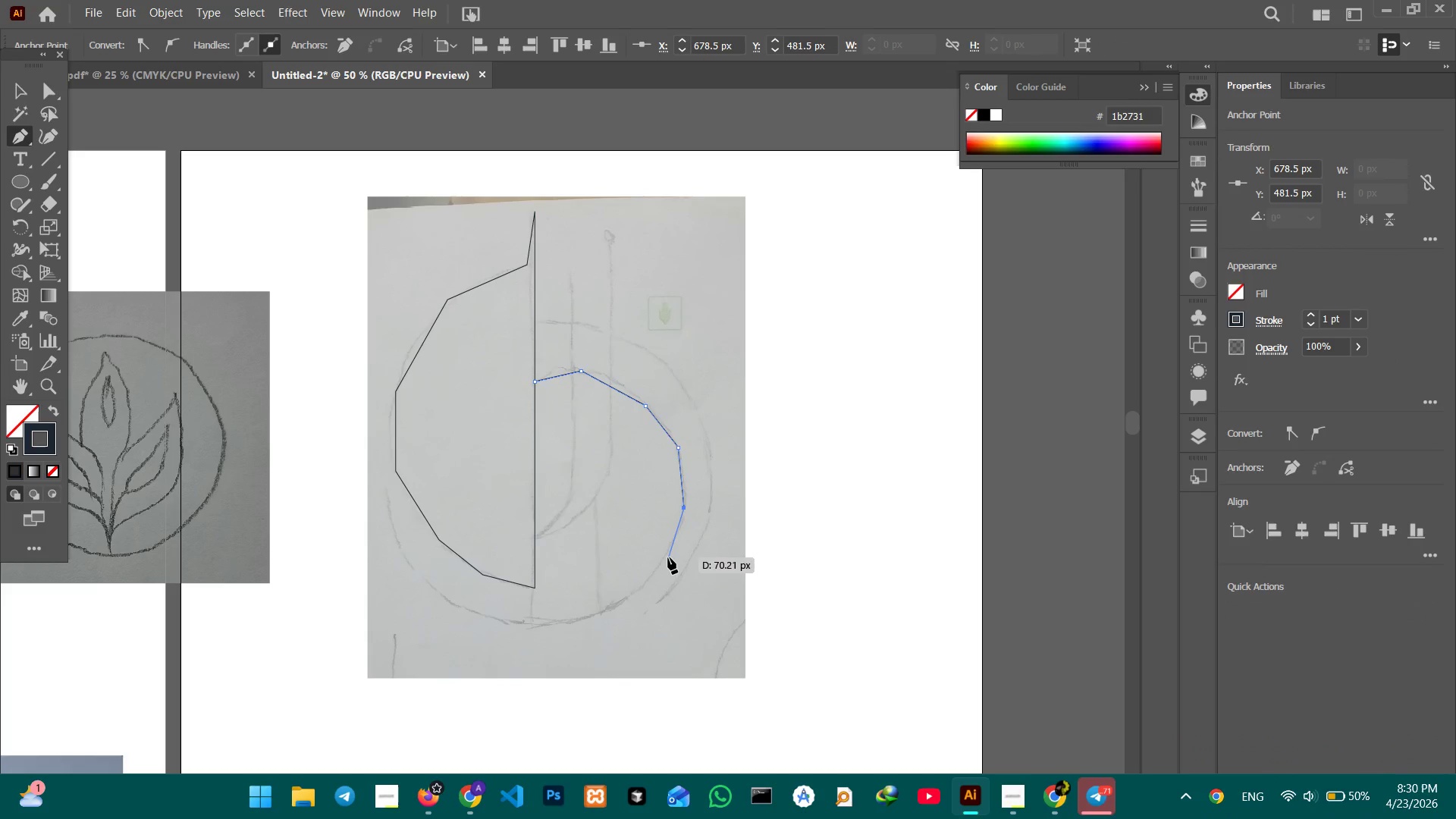 
left_click([668, 557])
 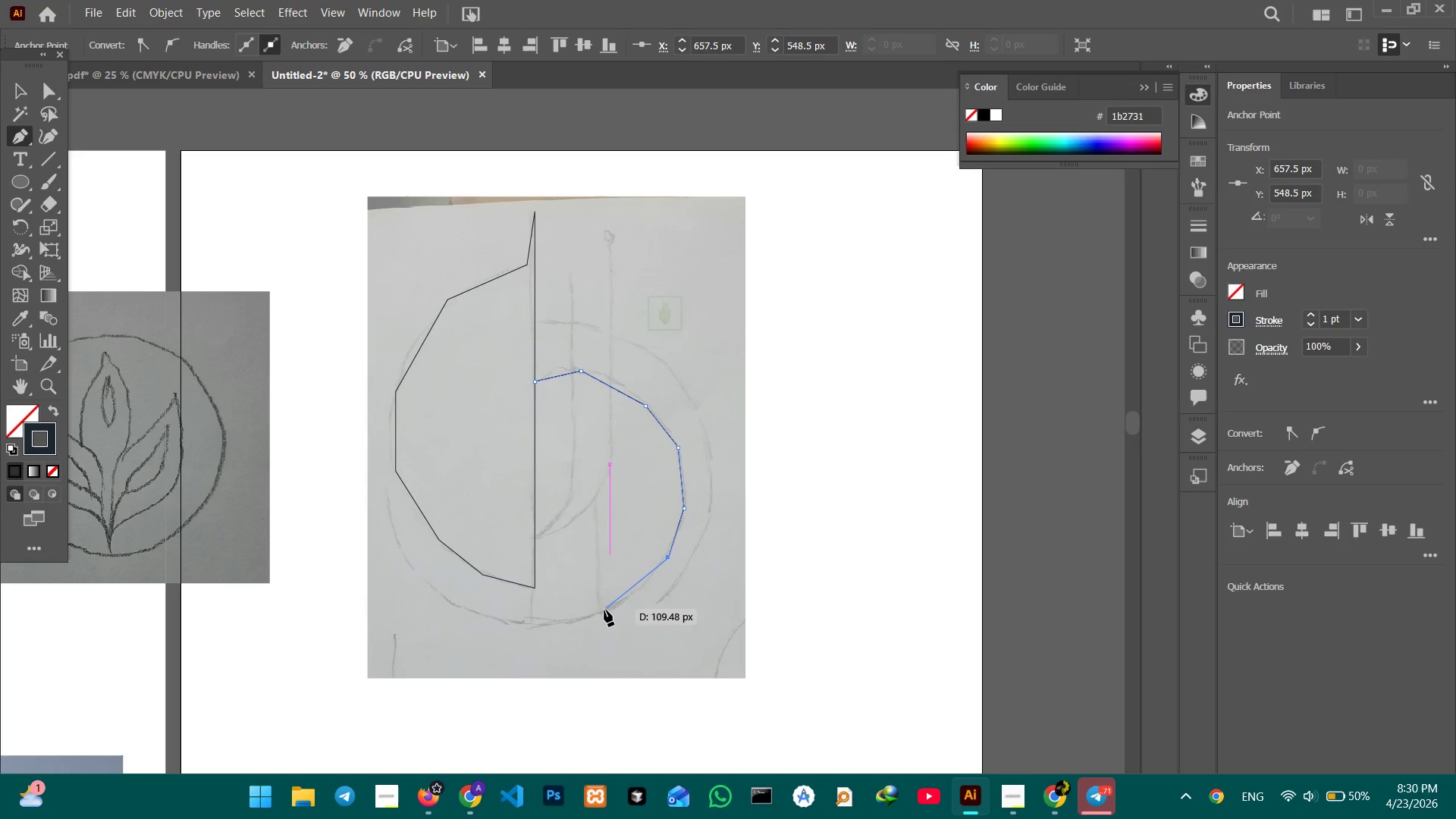 
left_click([604, 610])
 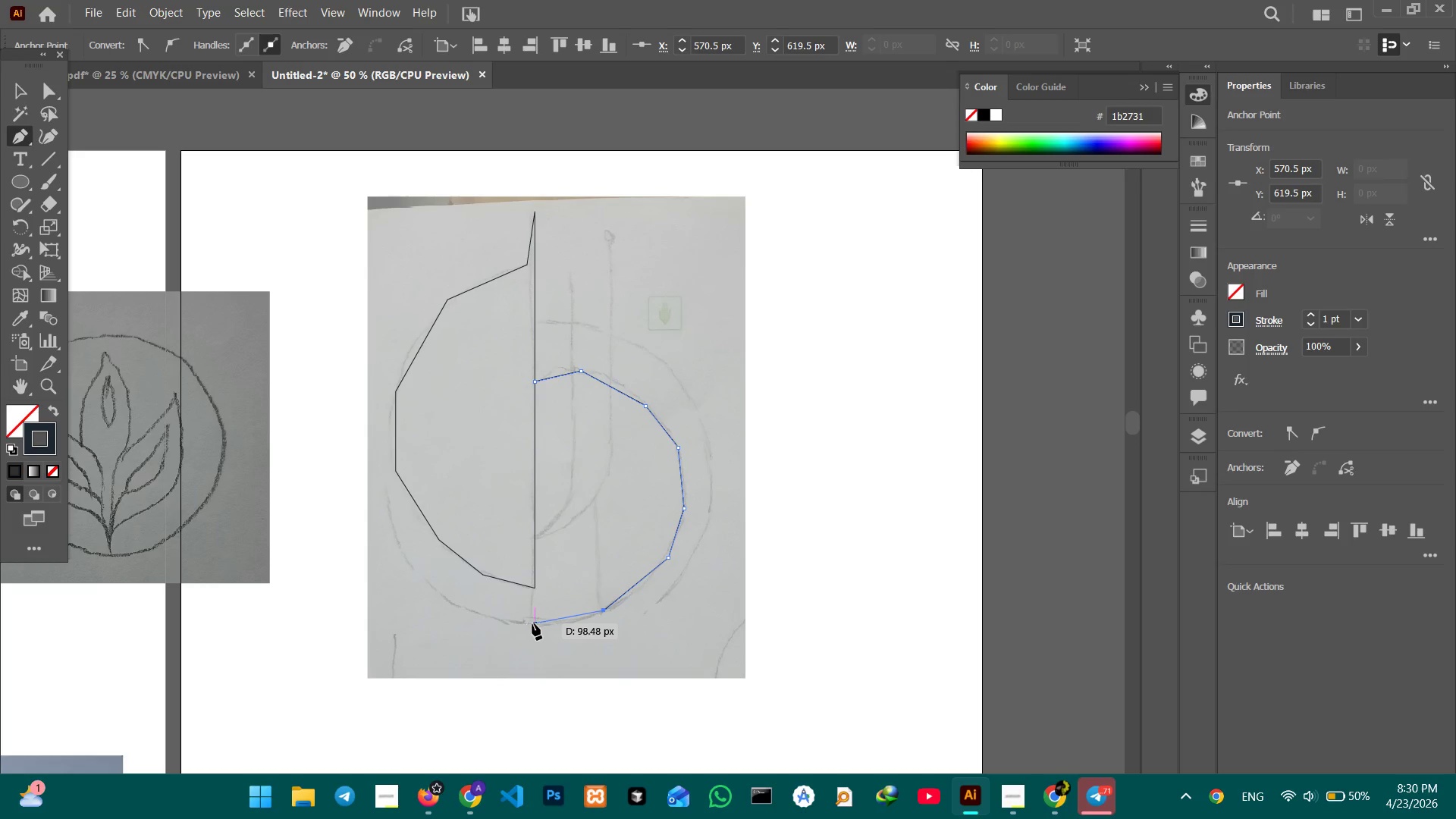 
left_click([532, 626])
 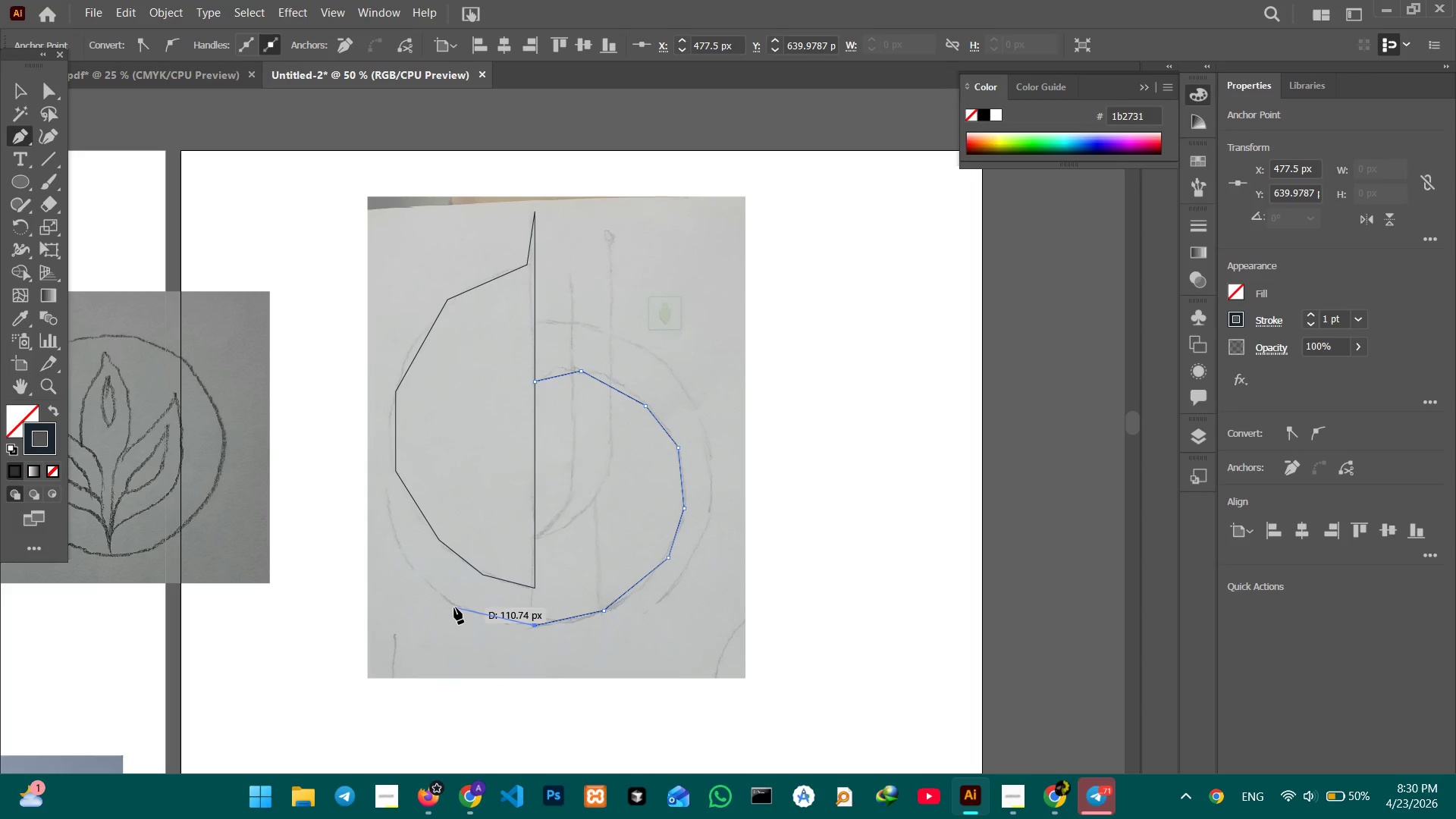 
left_click([454, 607])
 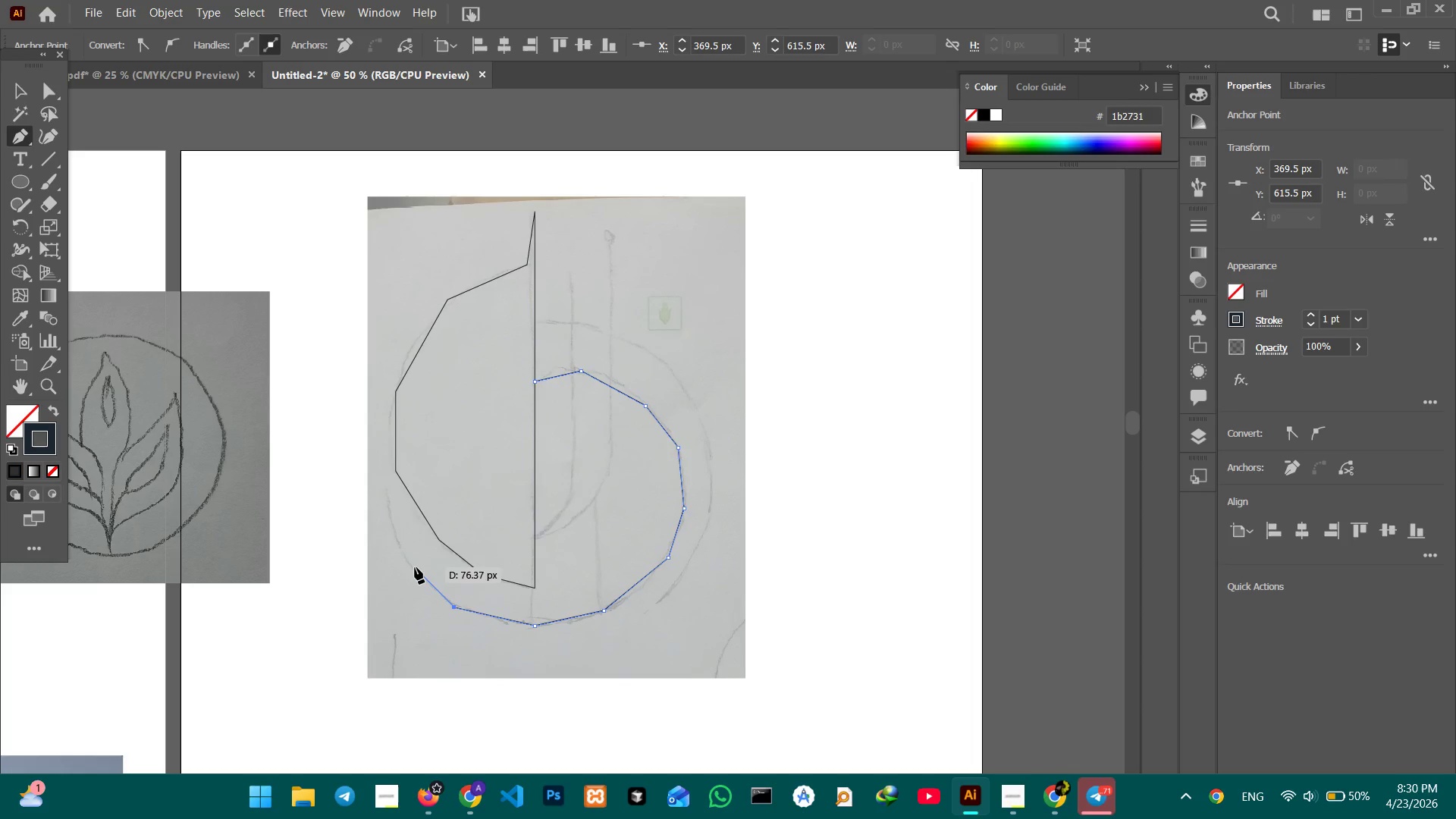 
left_click([415, 567])
 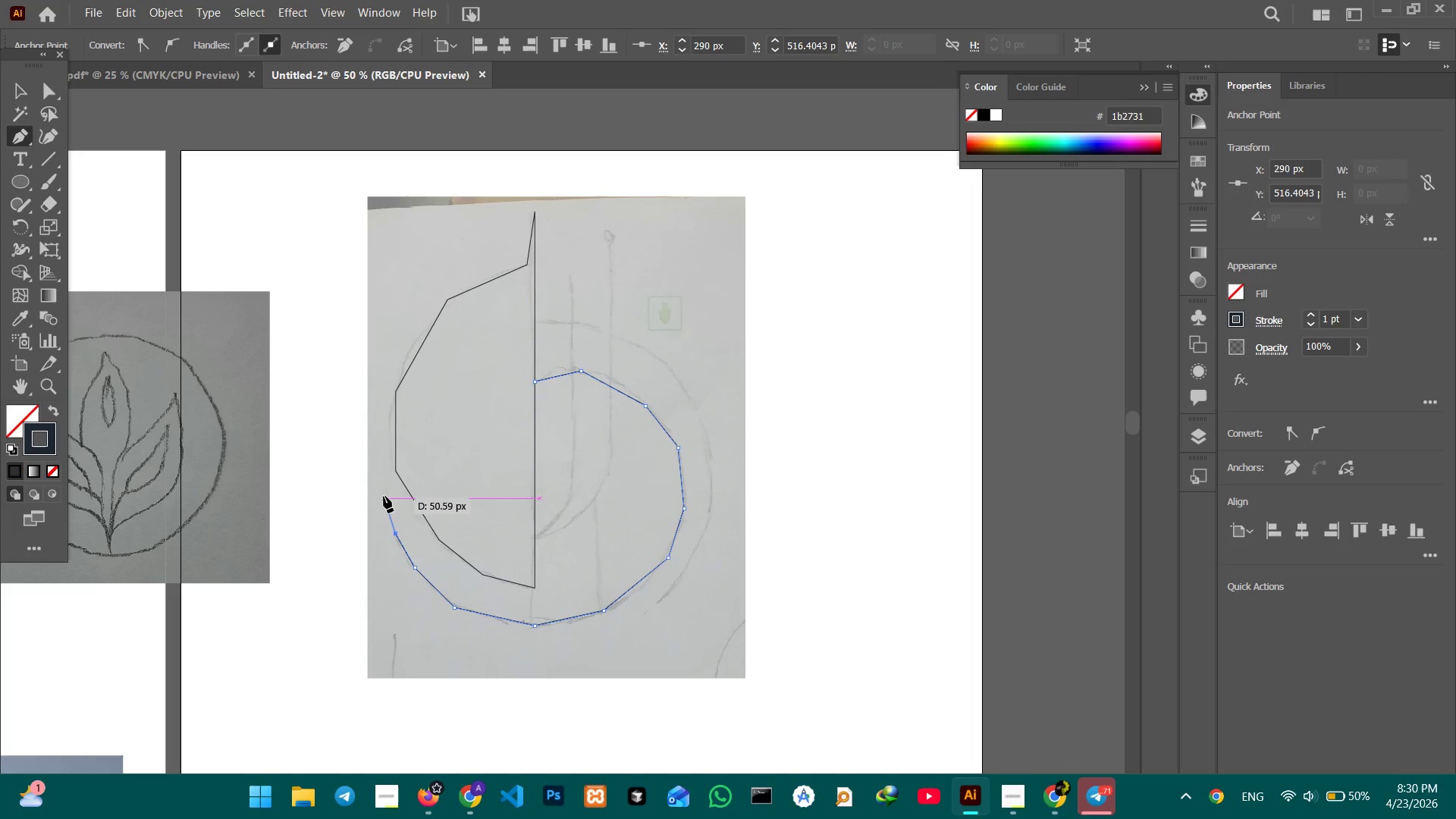 
left_click([384, 494])
 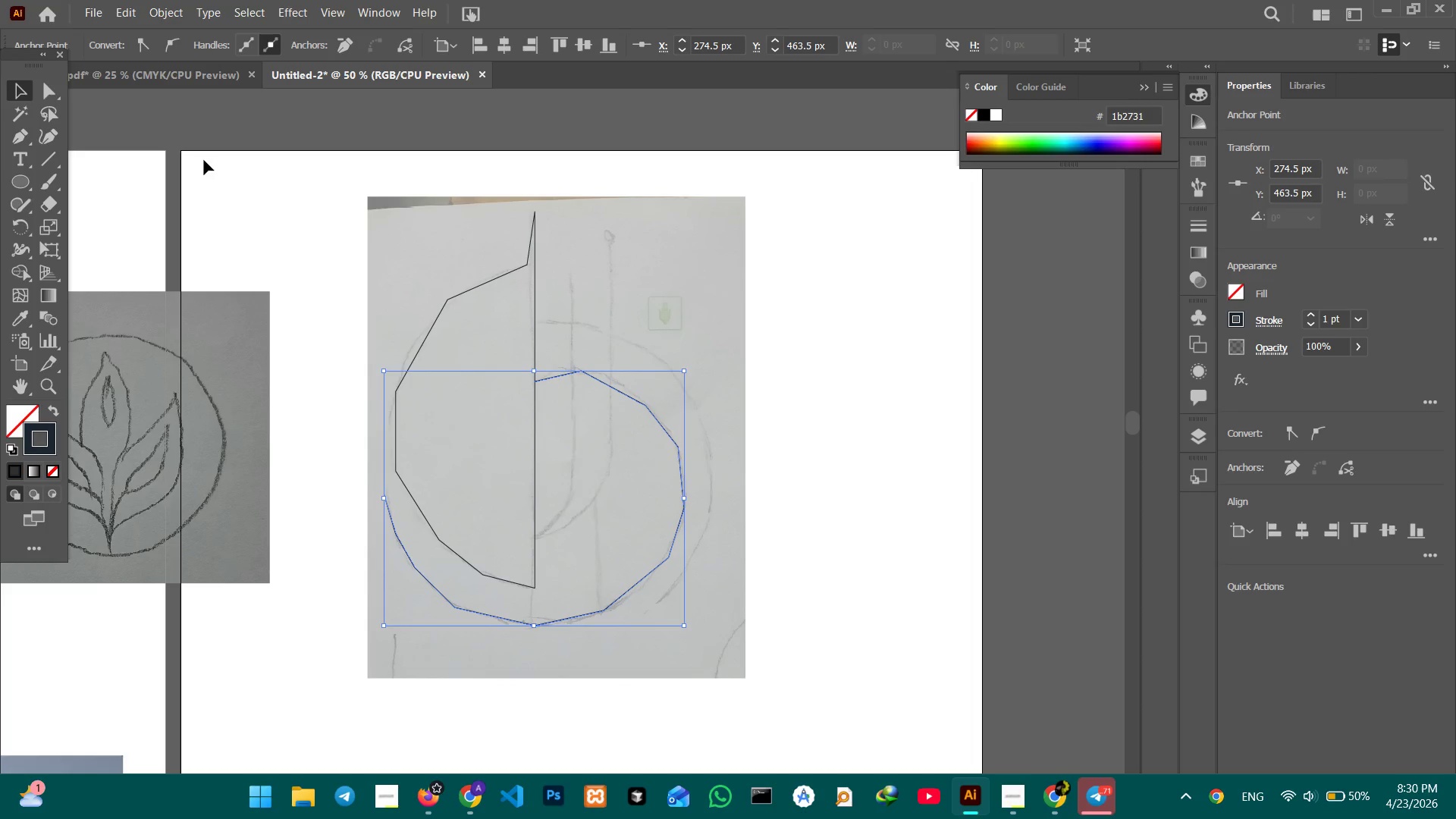 
left_click([22, 140])
 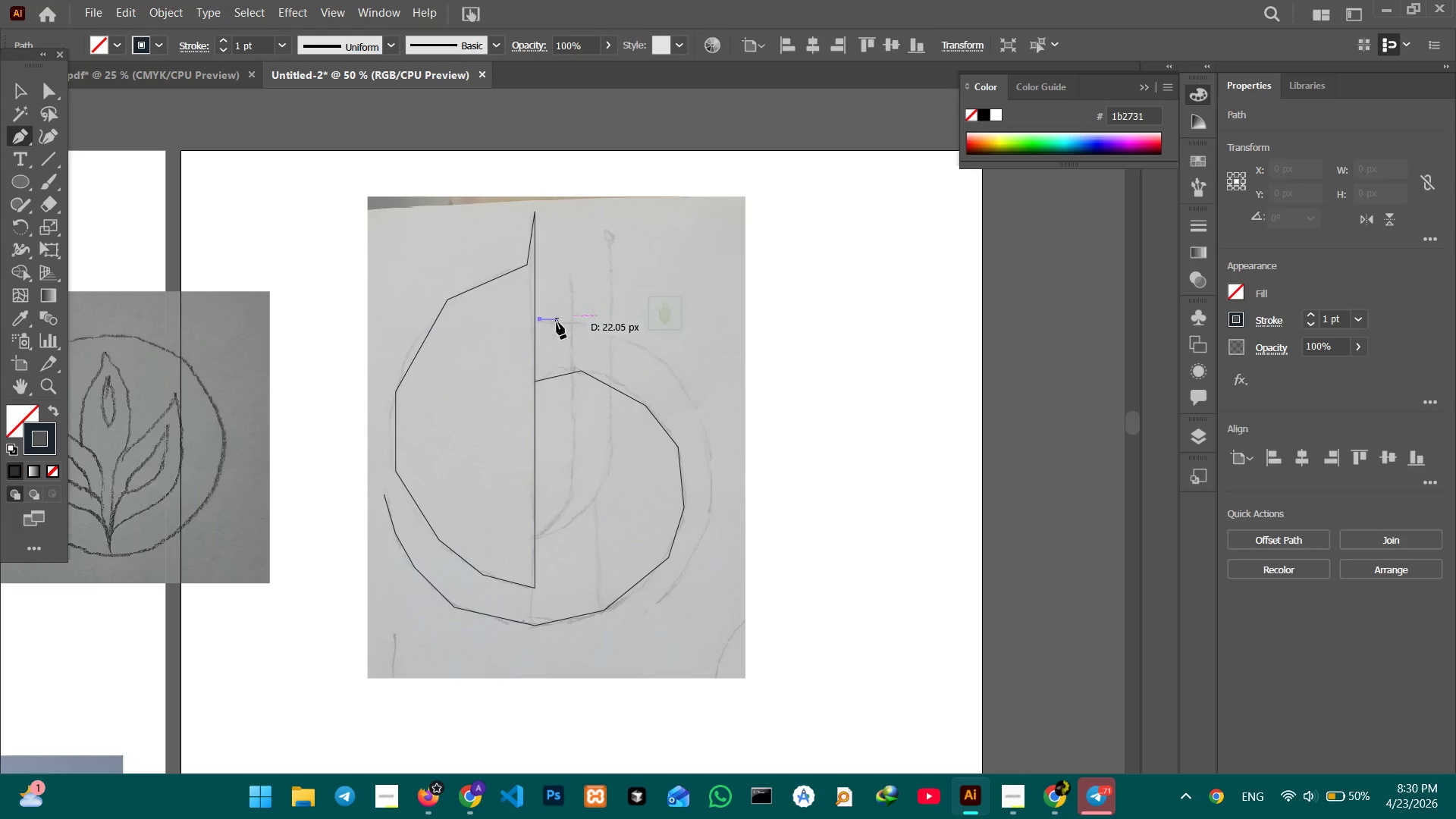 
left_click([619, 336])
 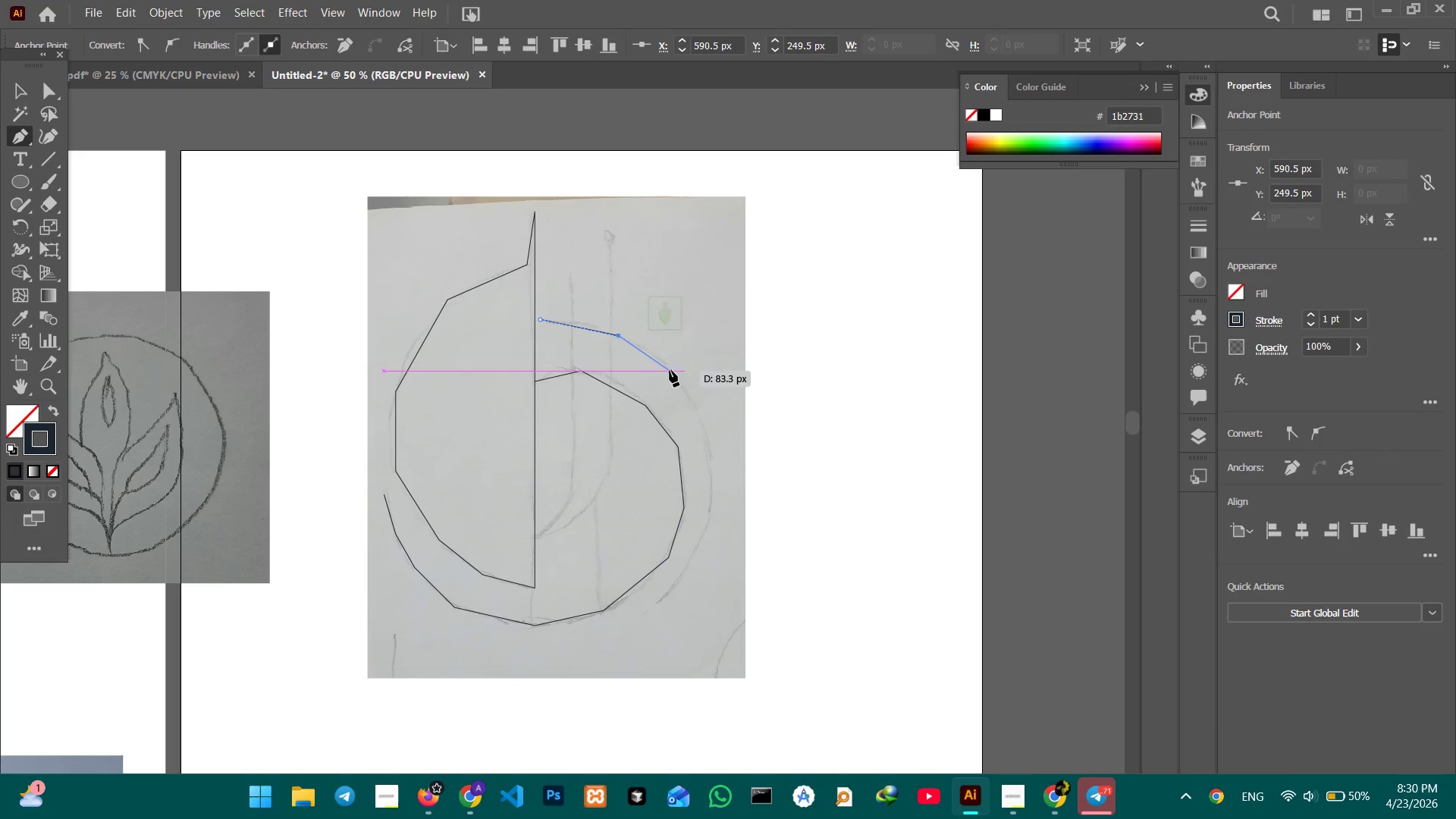 
left_click([670, 370])
 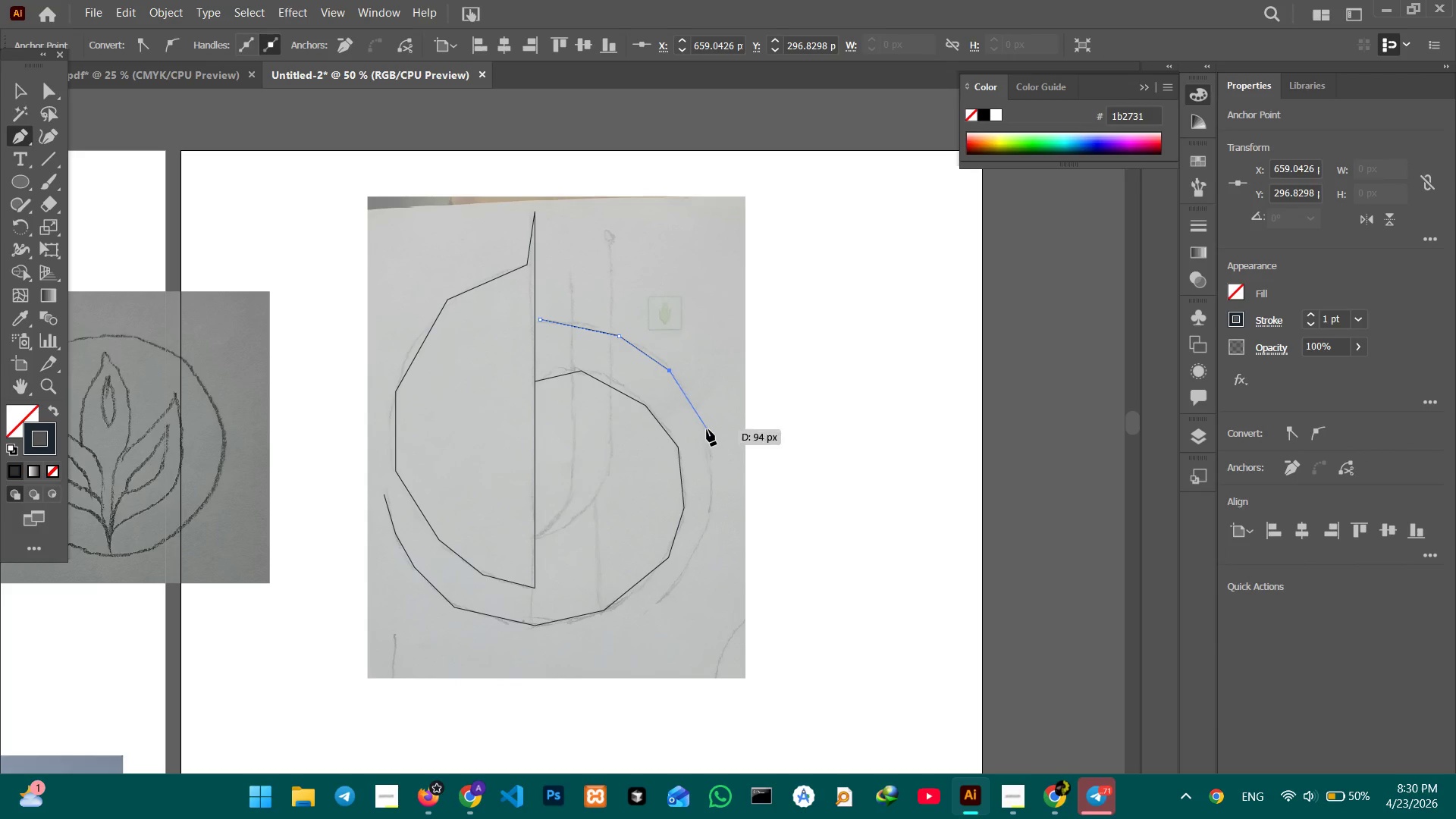 
left_click([704, 431])
 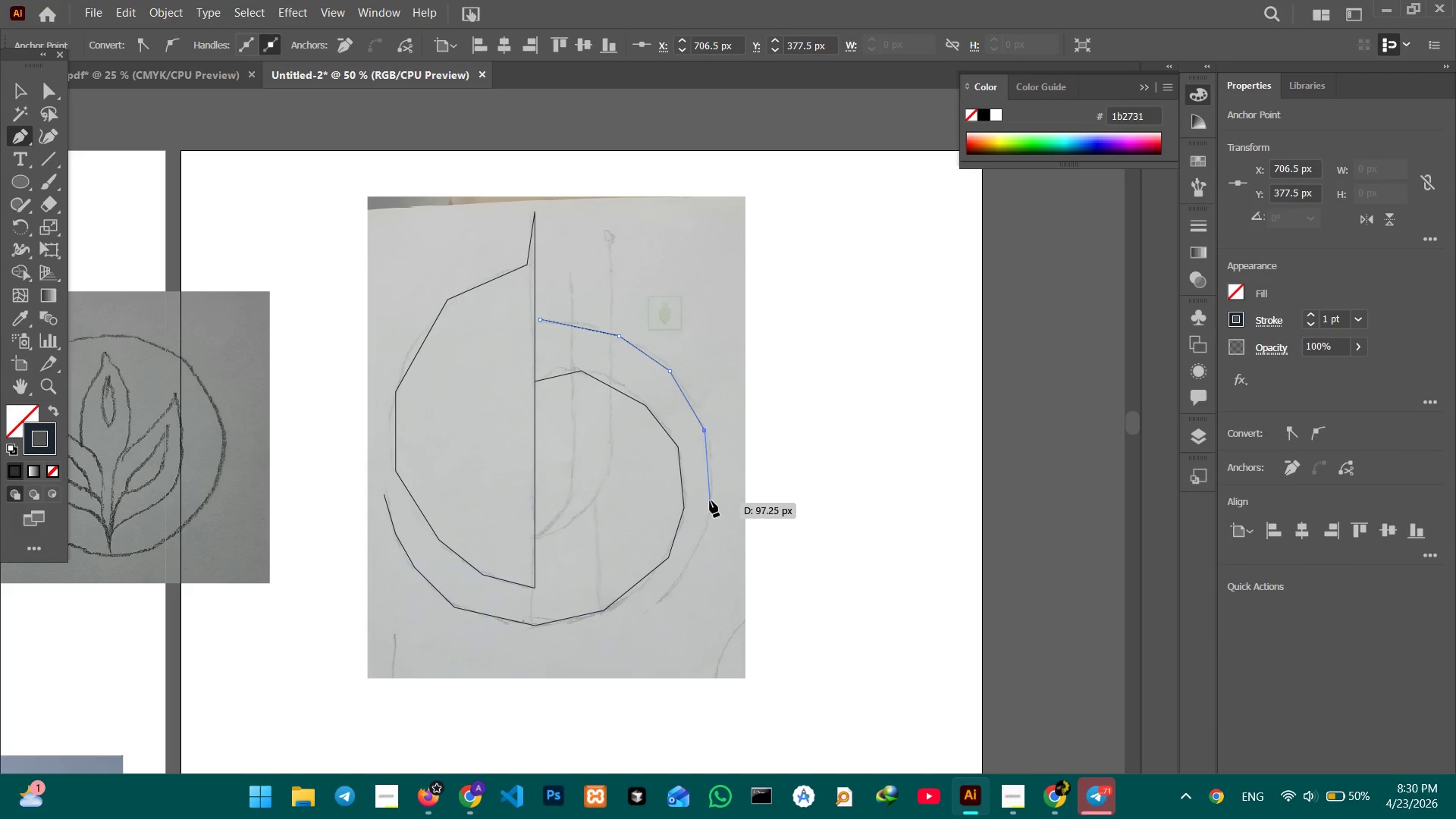 
left_click([710, 497])
 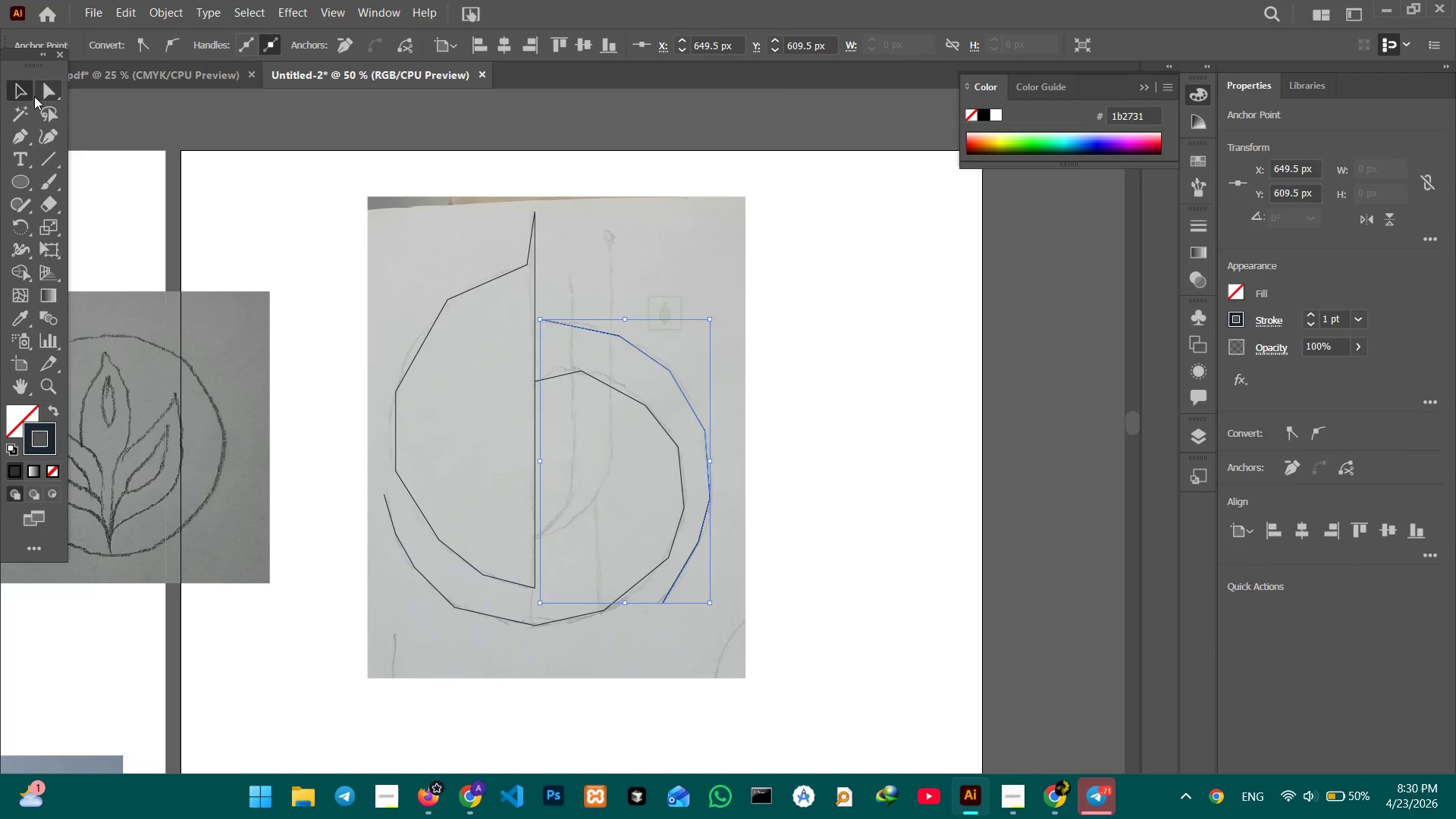 
wait(8.33)
 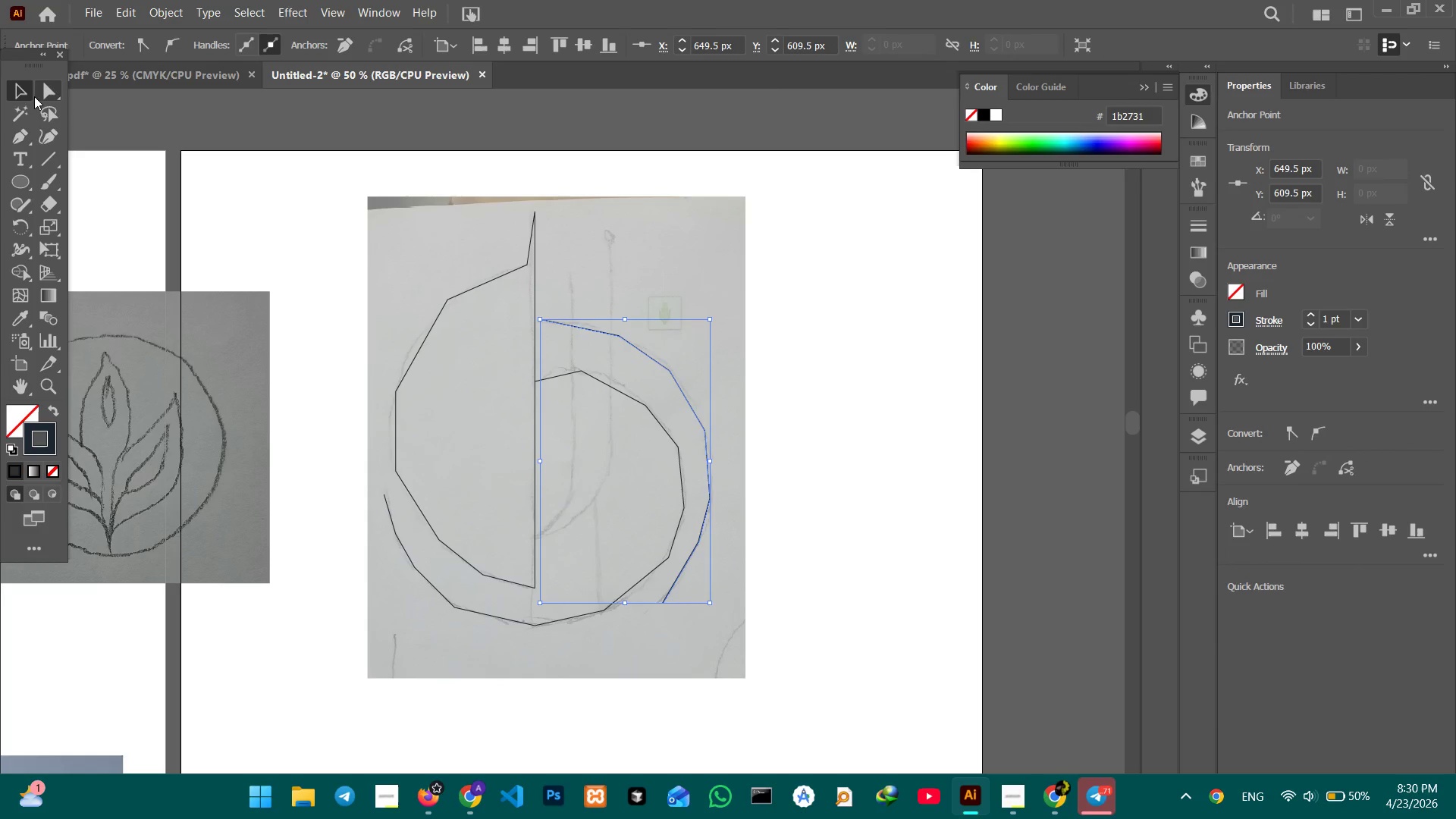 
left_click([571, 277])
 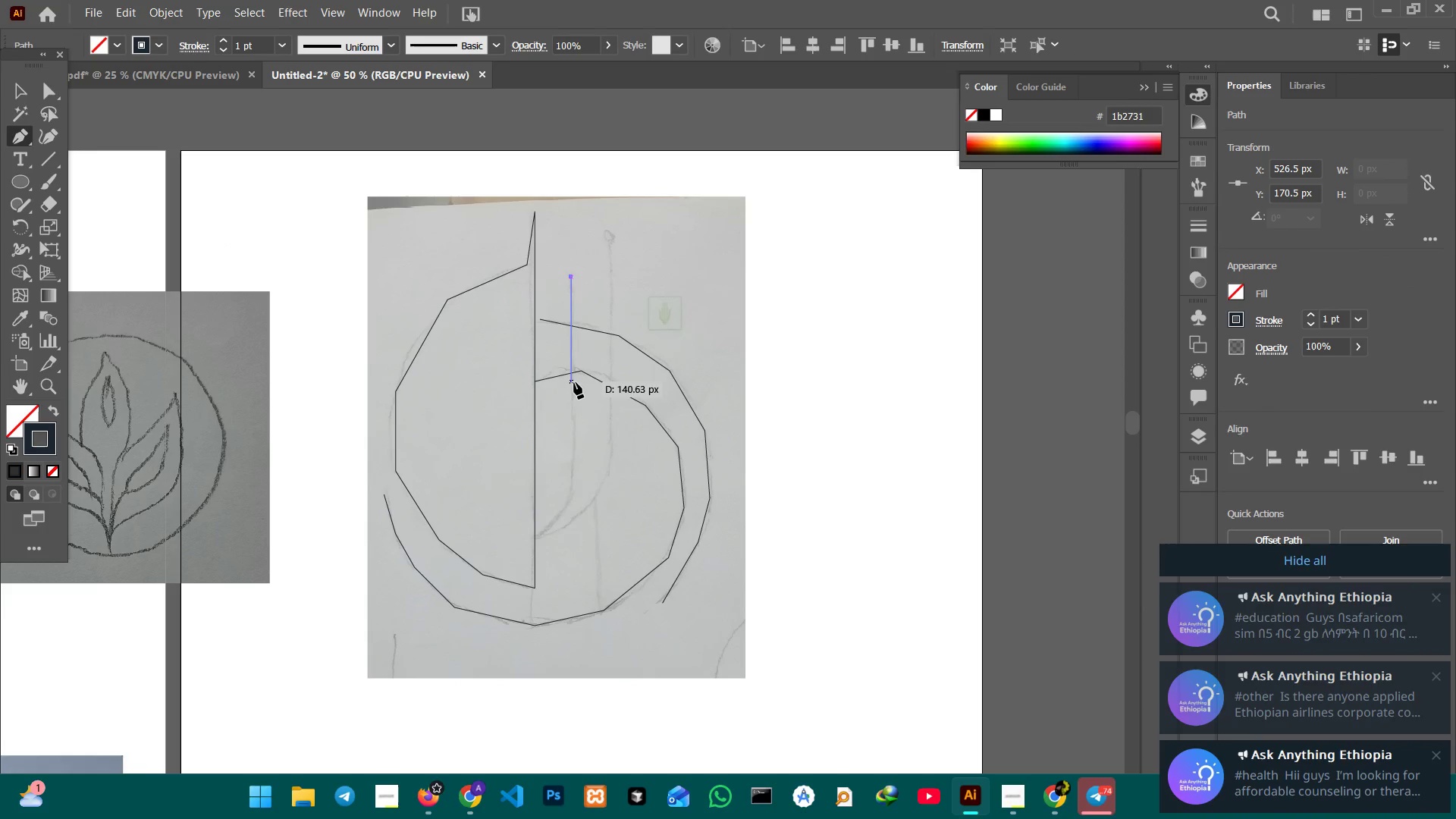 
left_click([574, 383])
 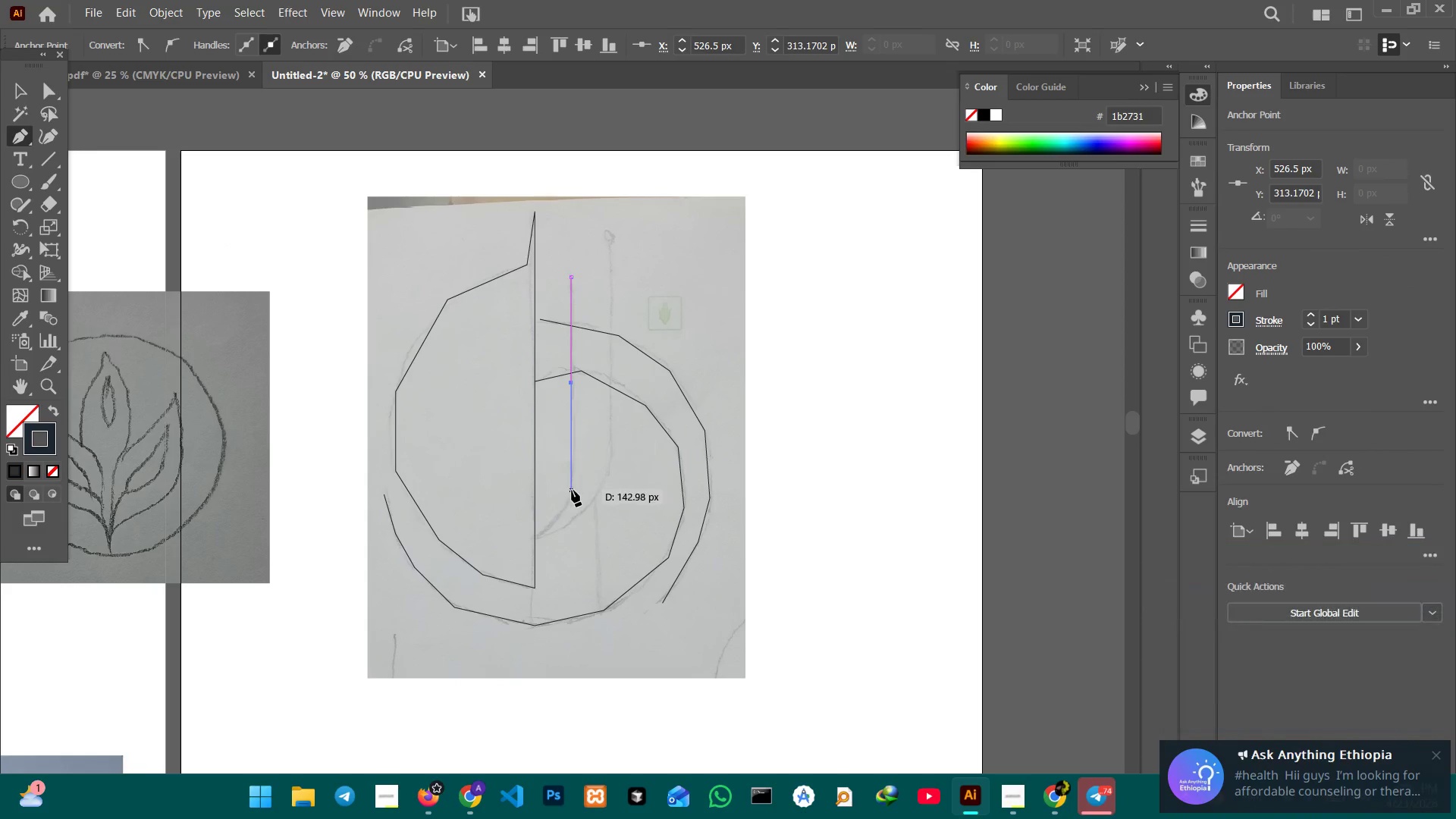 
left_click([572, 490])
 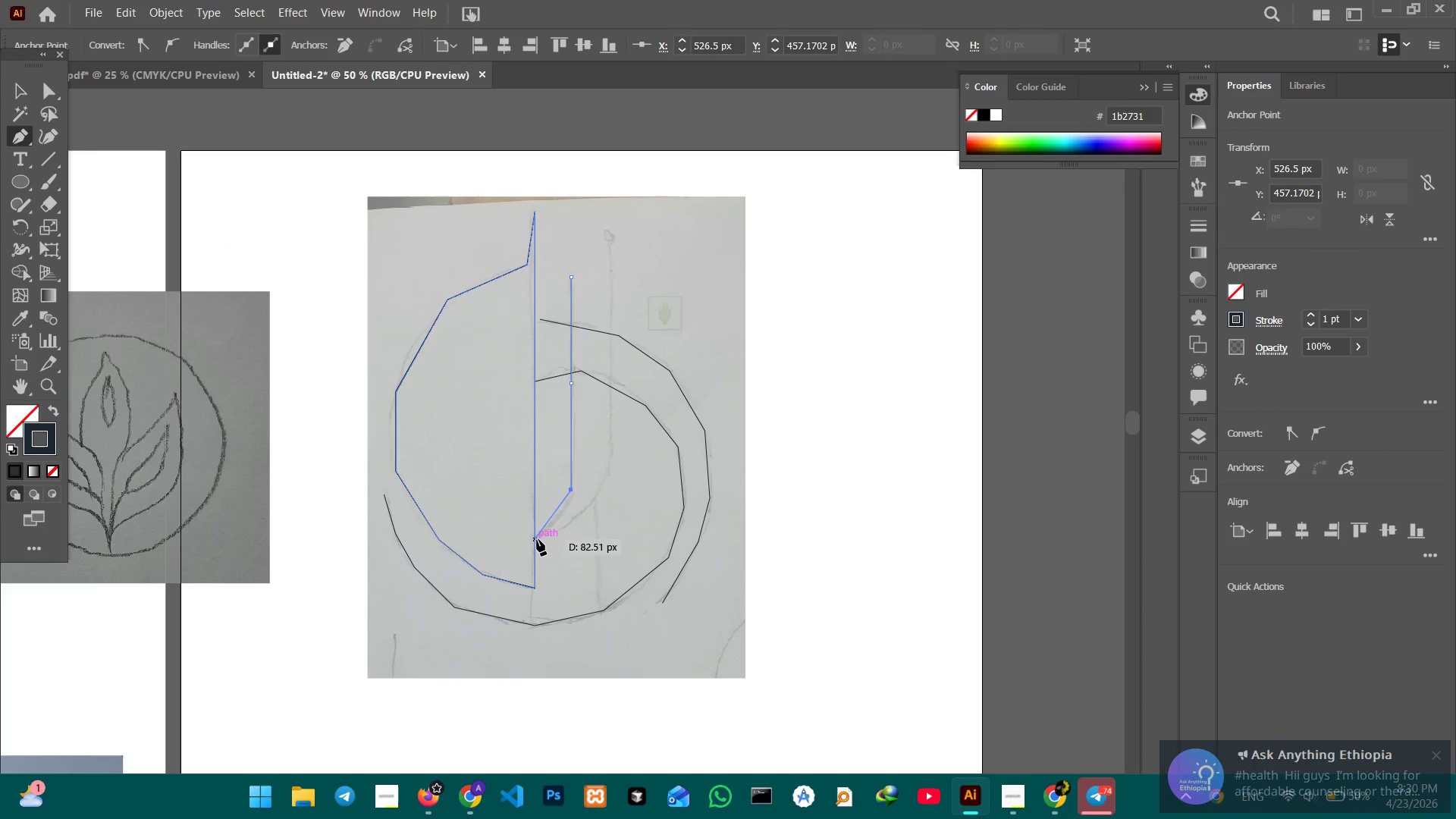 
left_click([537, 539])
 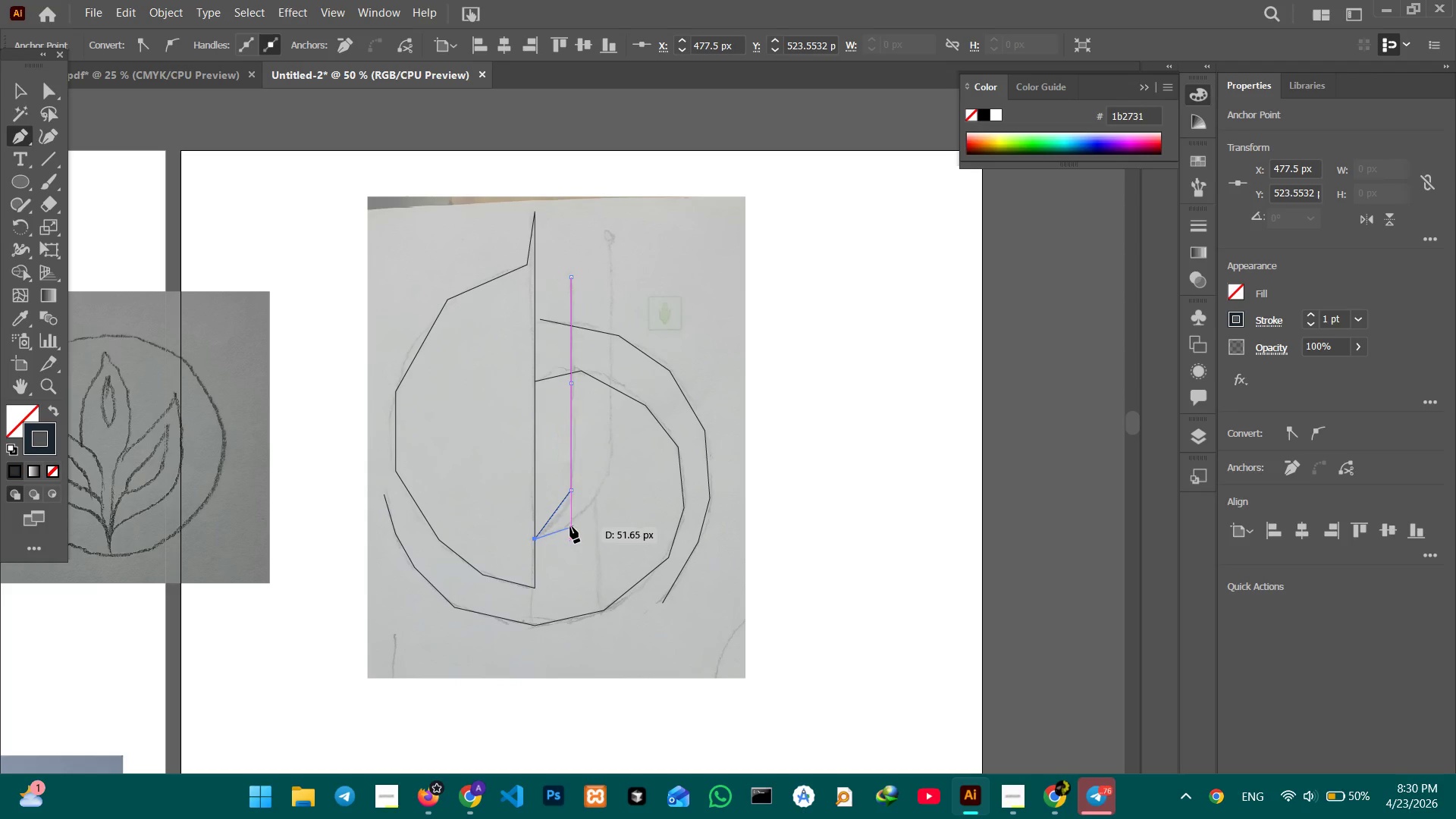 
left_click([570, 526])
 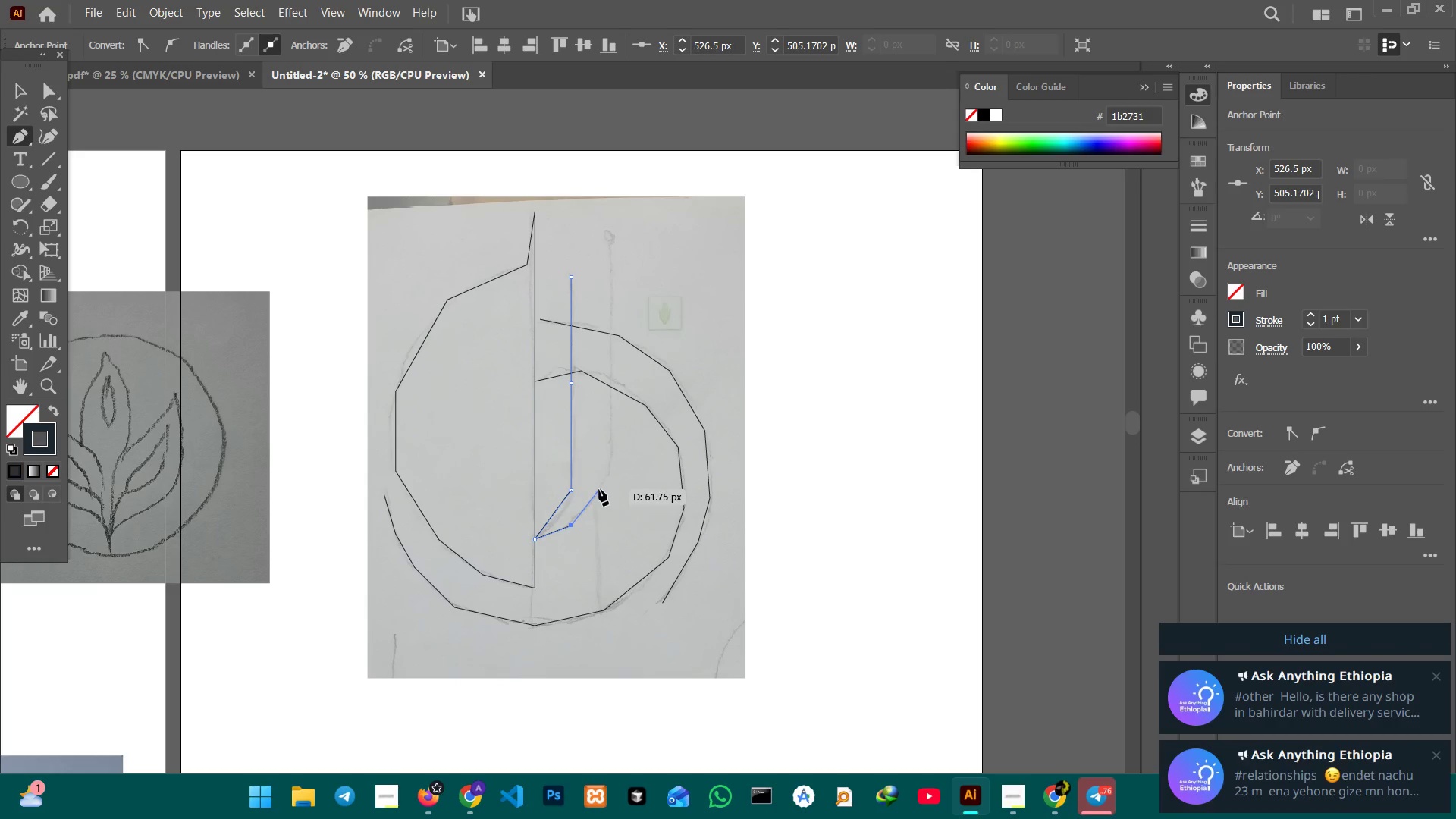 
left_click([599, 489])
 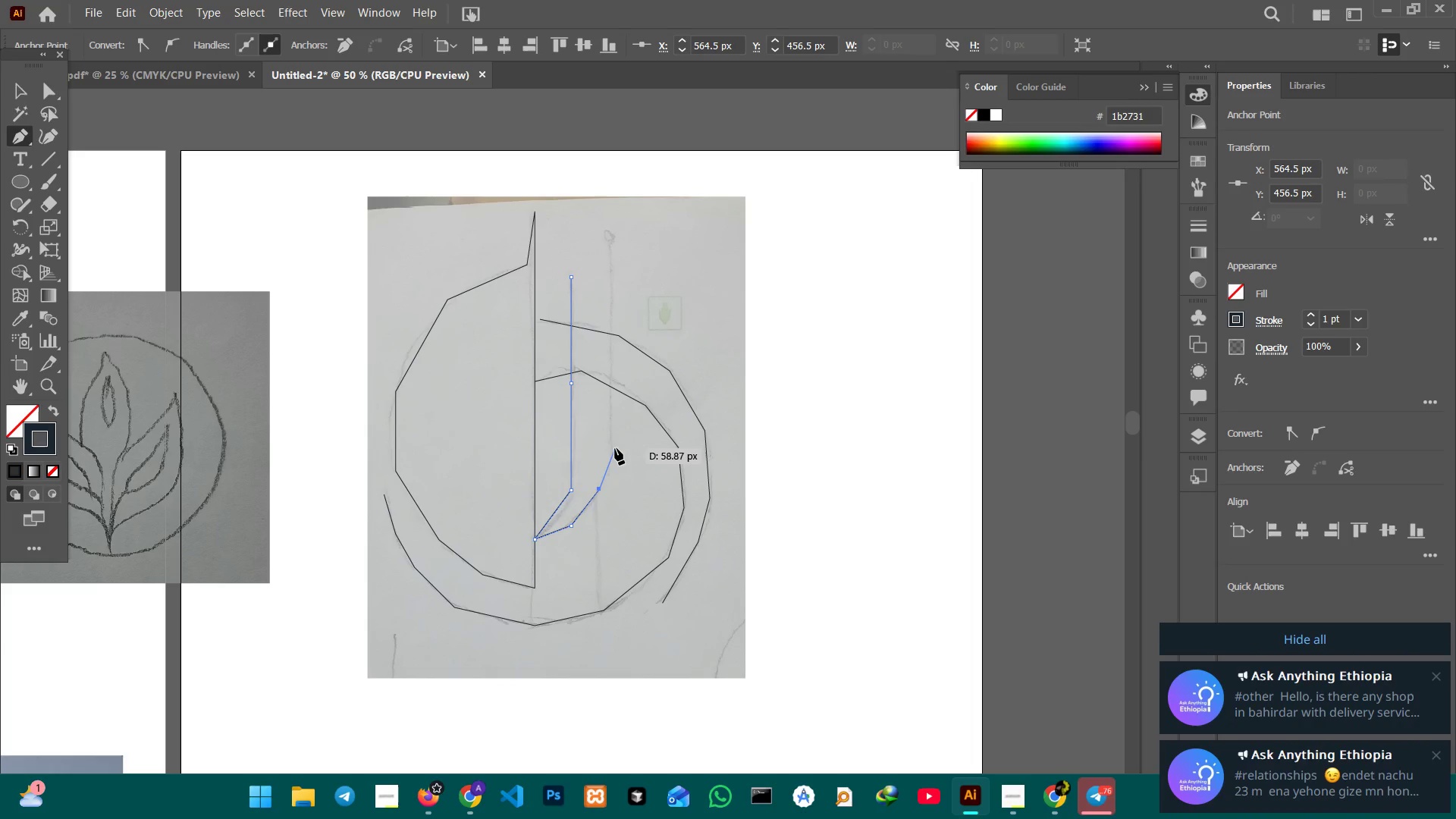 
left_click([615, 448])
 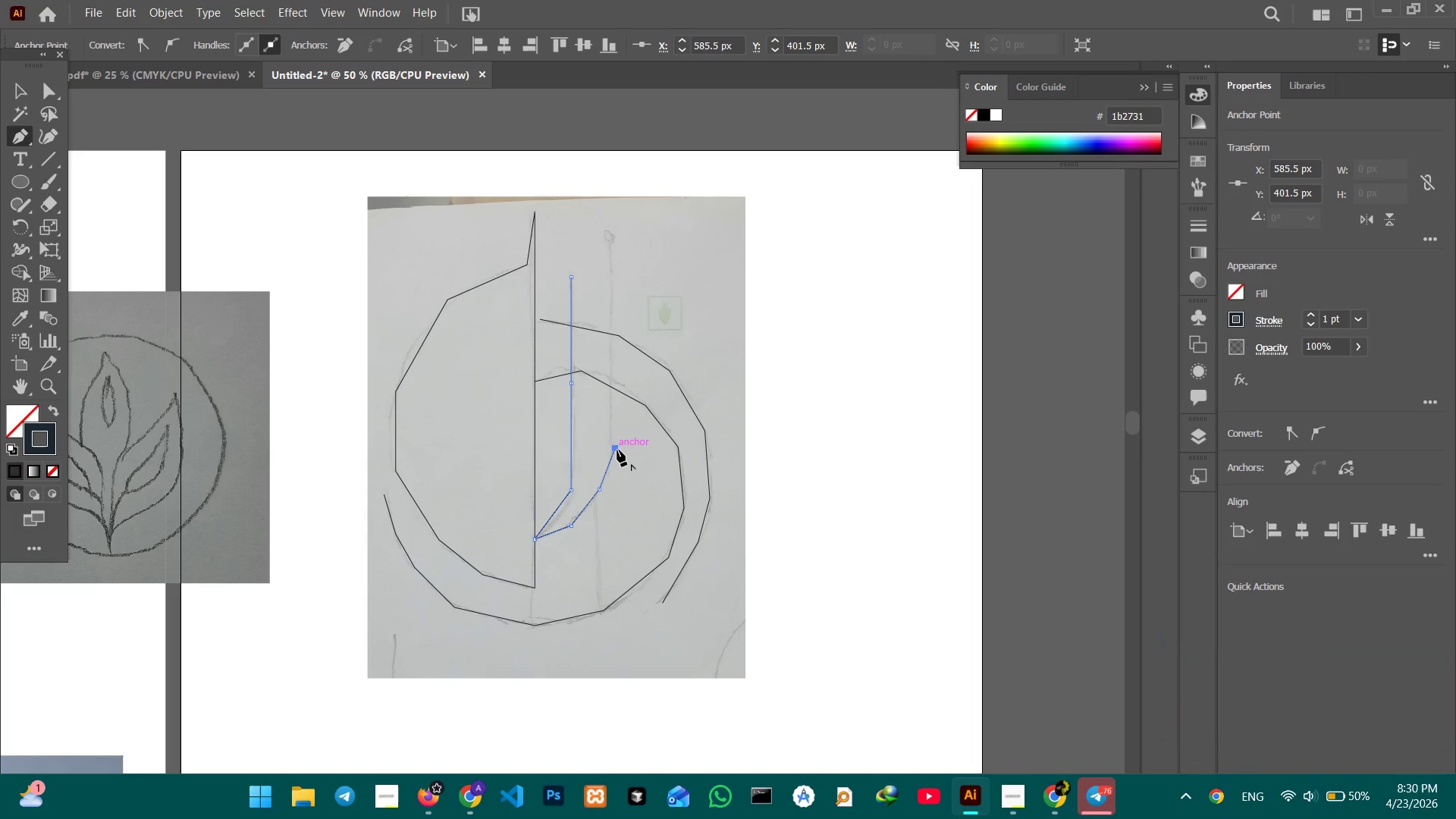 
wait(12.3)
 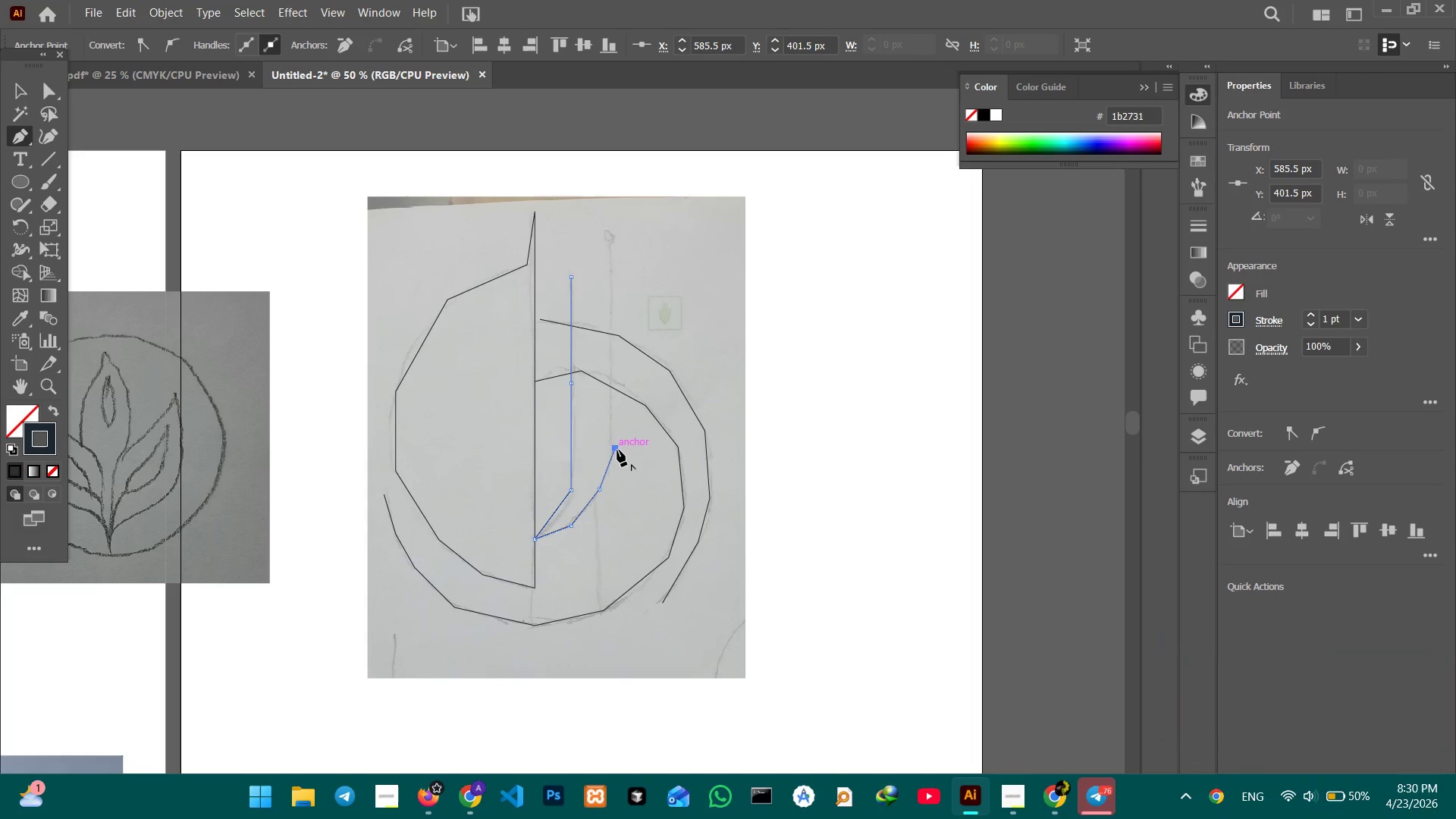 
left_click([612, 346])
 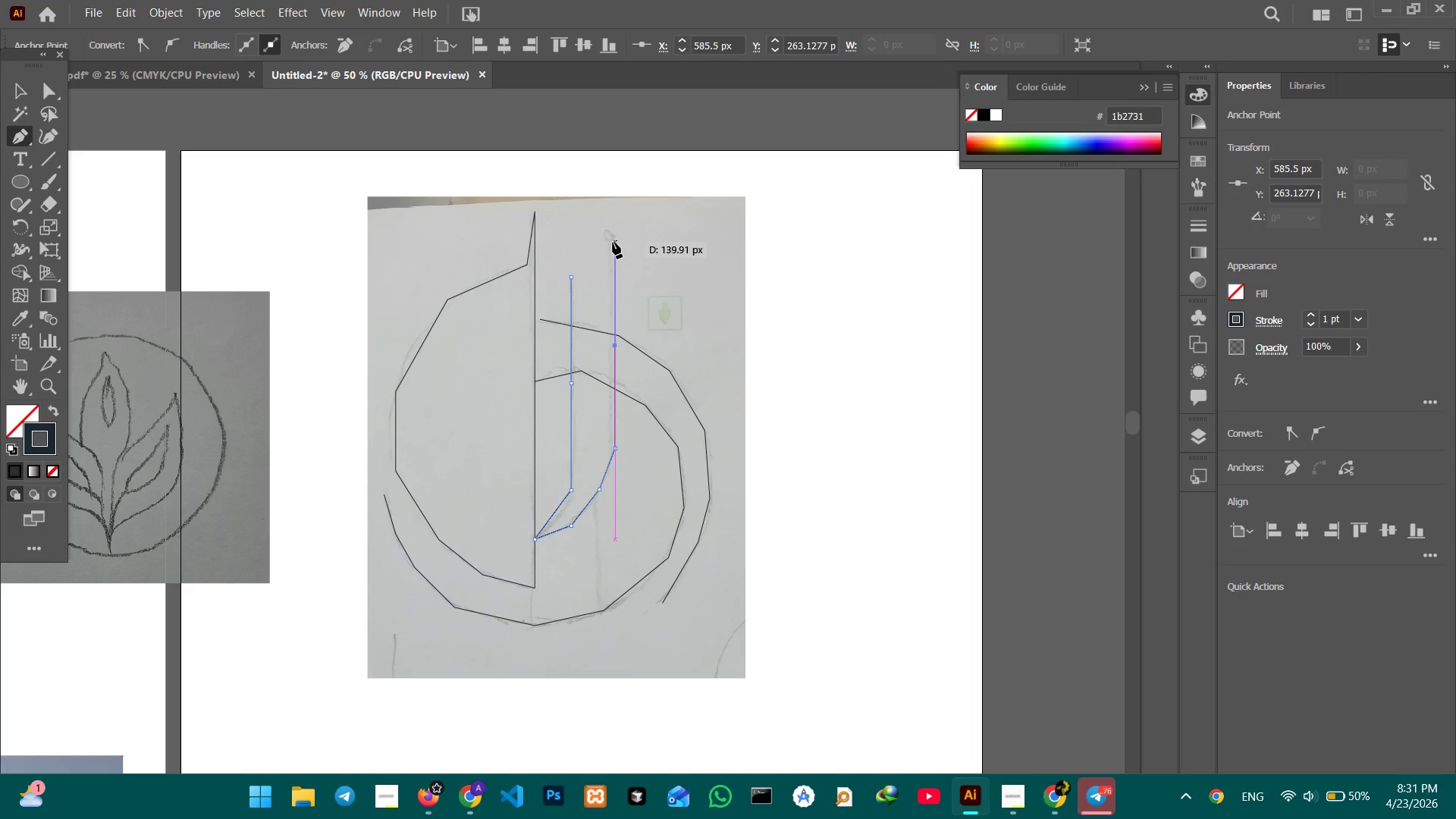 
left_click([612, 242])
 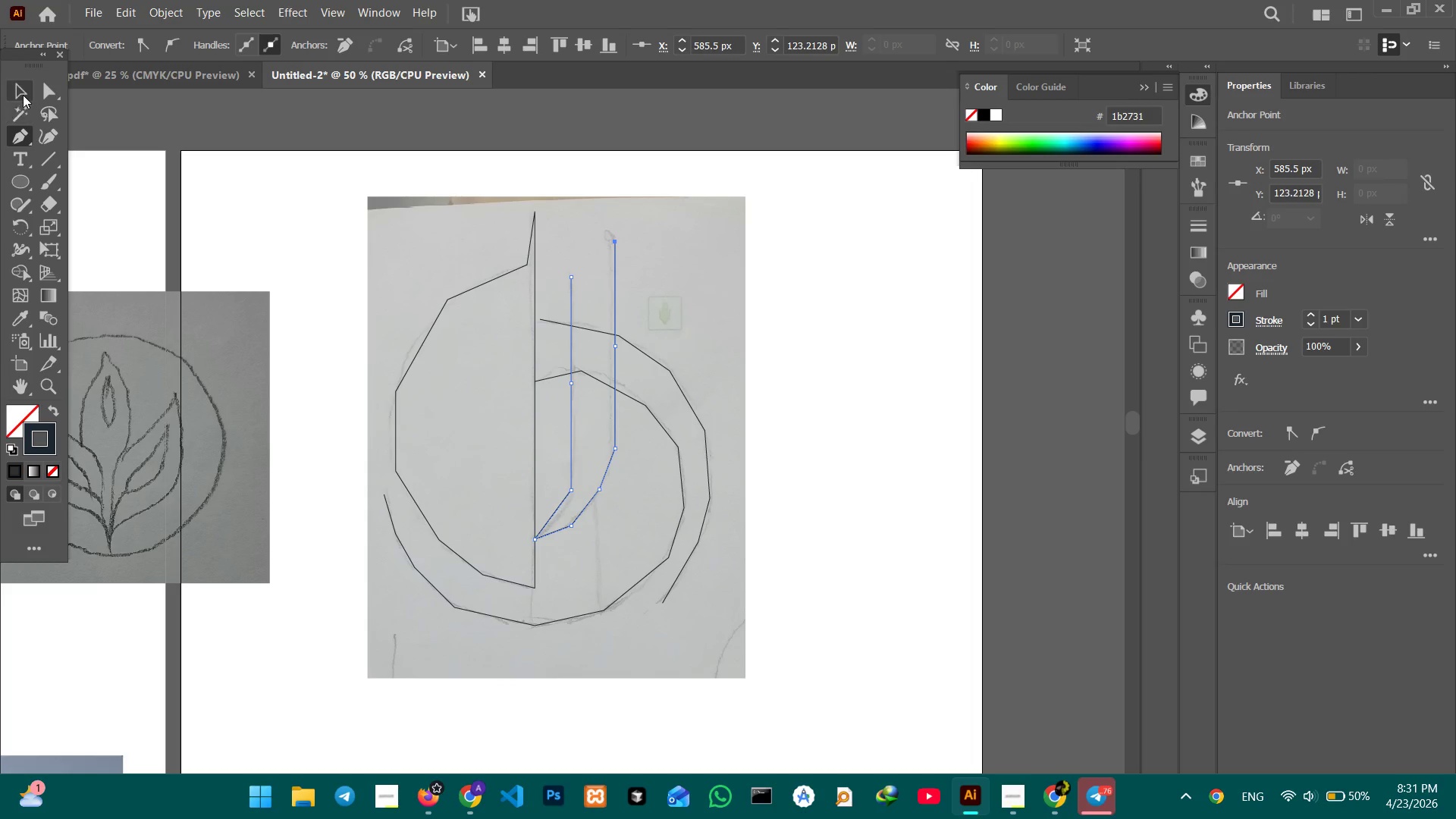 
left_click([20, 92])
 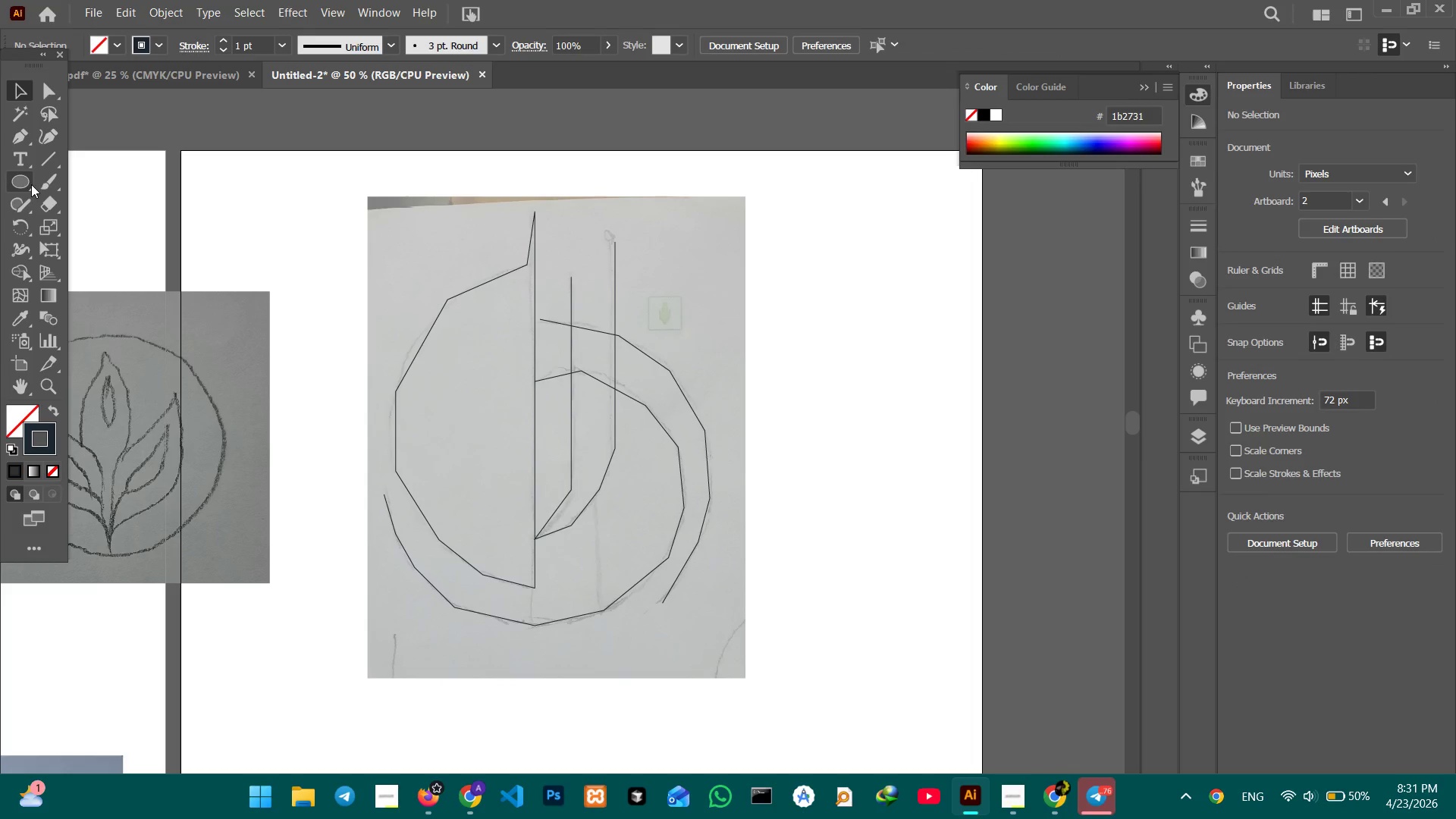 
triple_click([16, 187])
 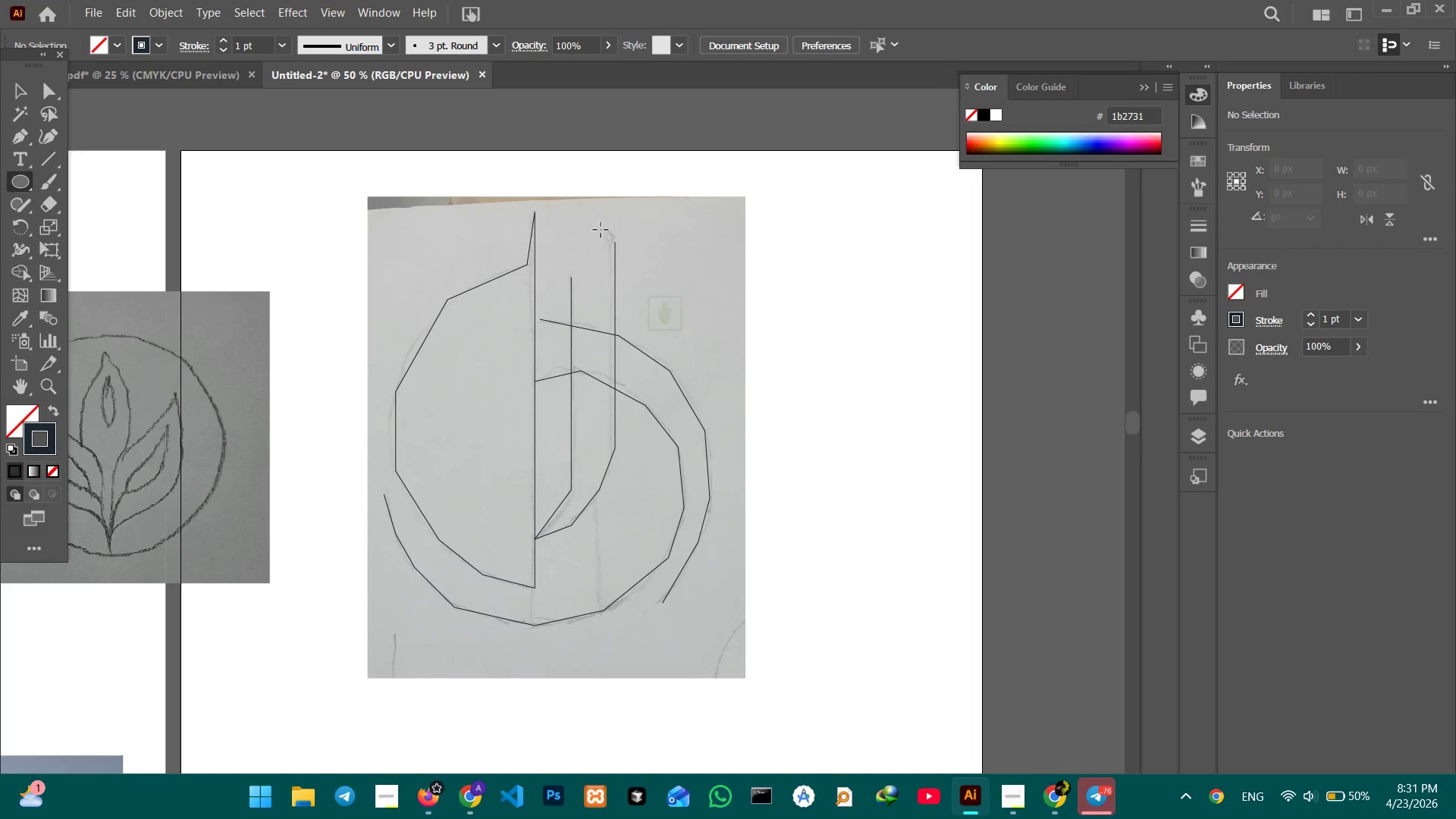 
left_click_drag(start_coordinate=[601, 230], to_coordinate=[621, 249])
 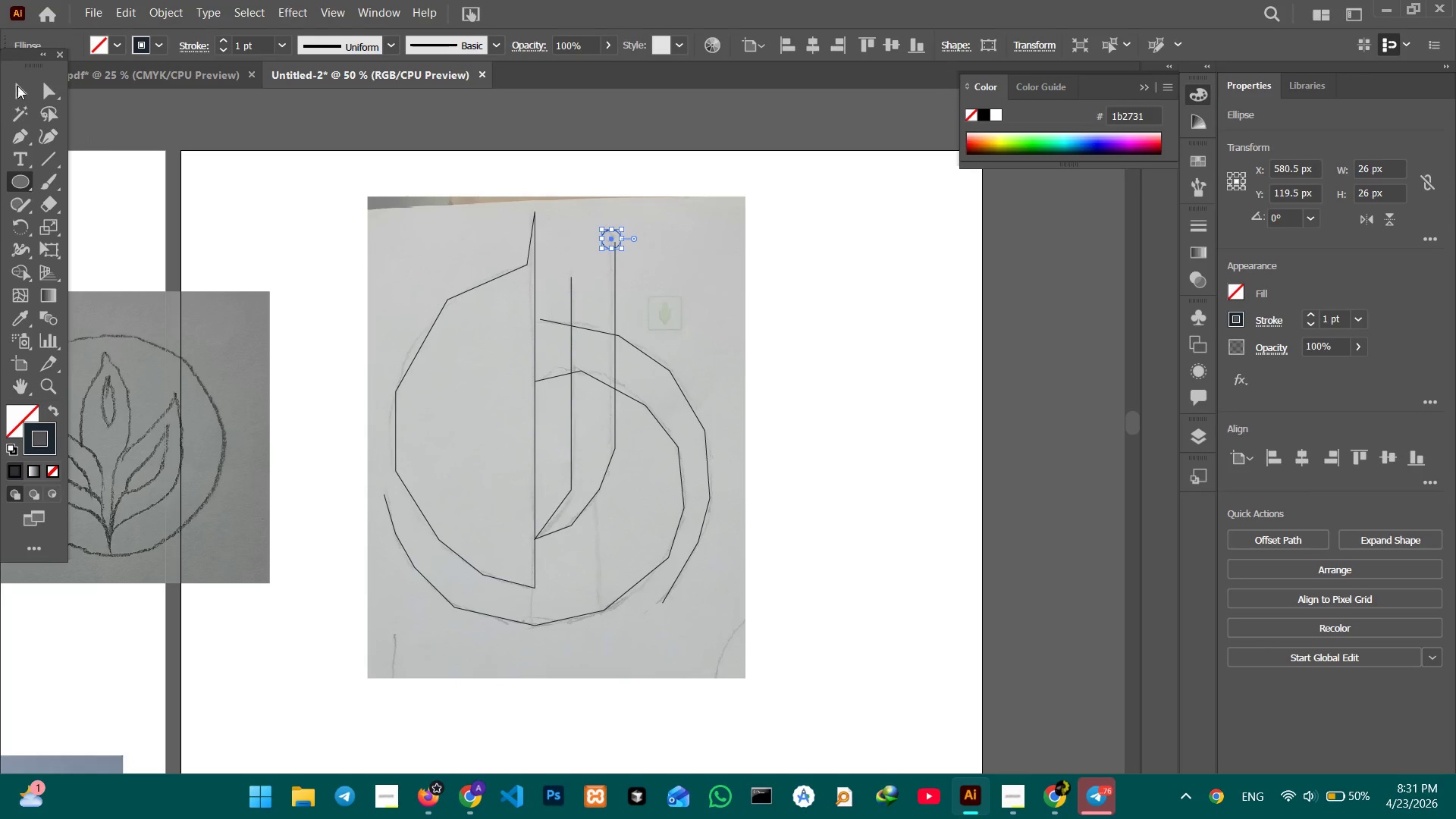 
hold_key(key=ShiftLeft, duration=2.09)
 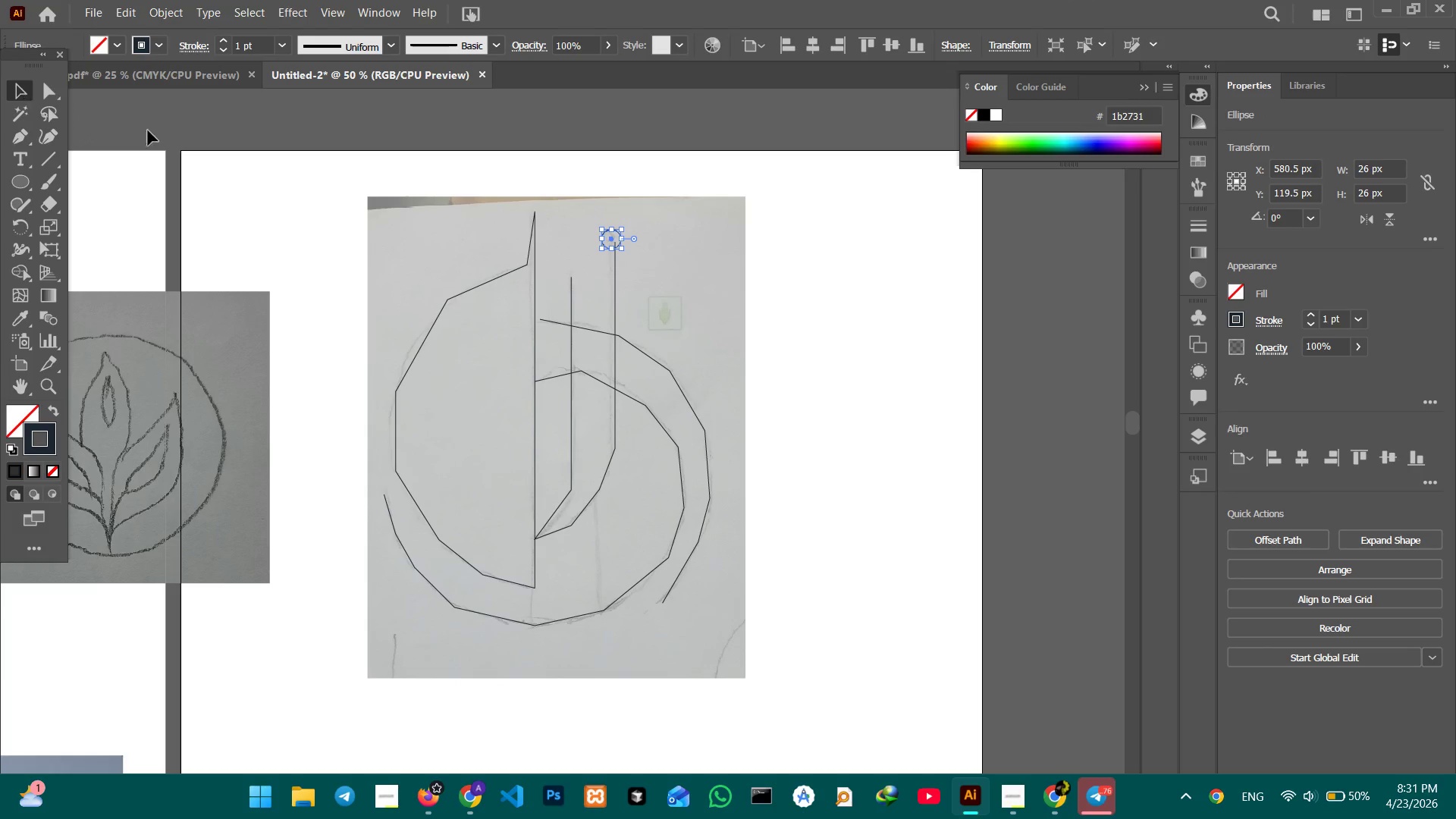 
double_click([332, 170])
 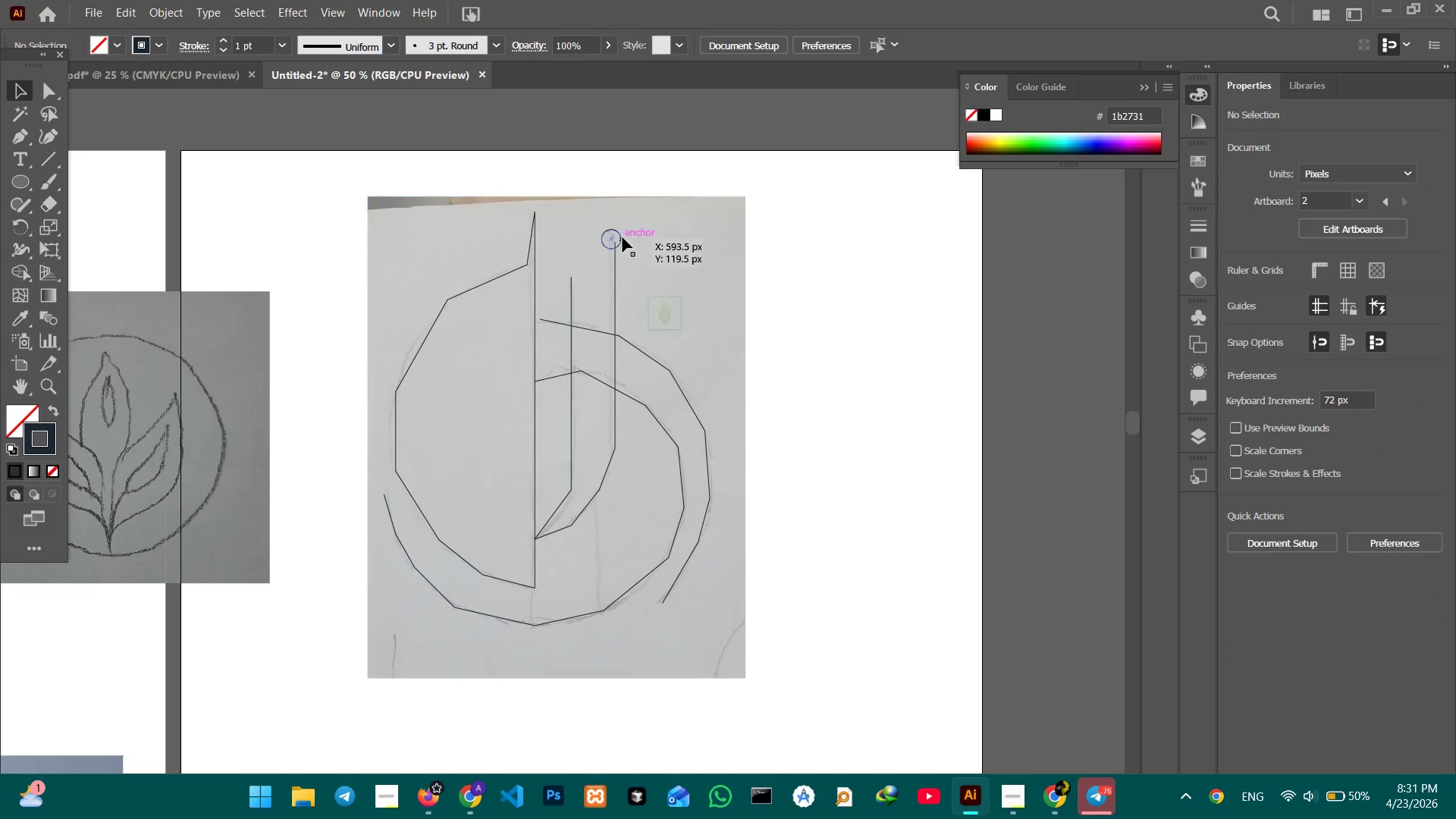 
left_click([622, 237])
 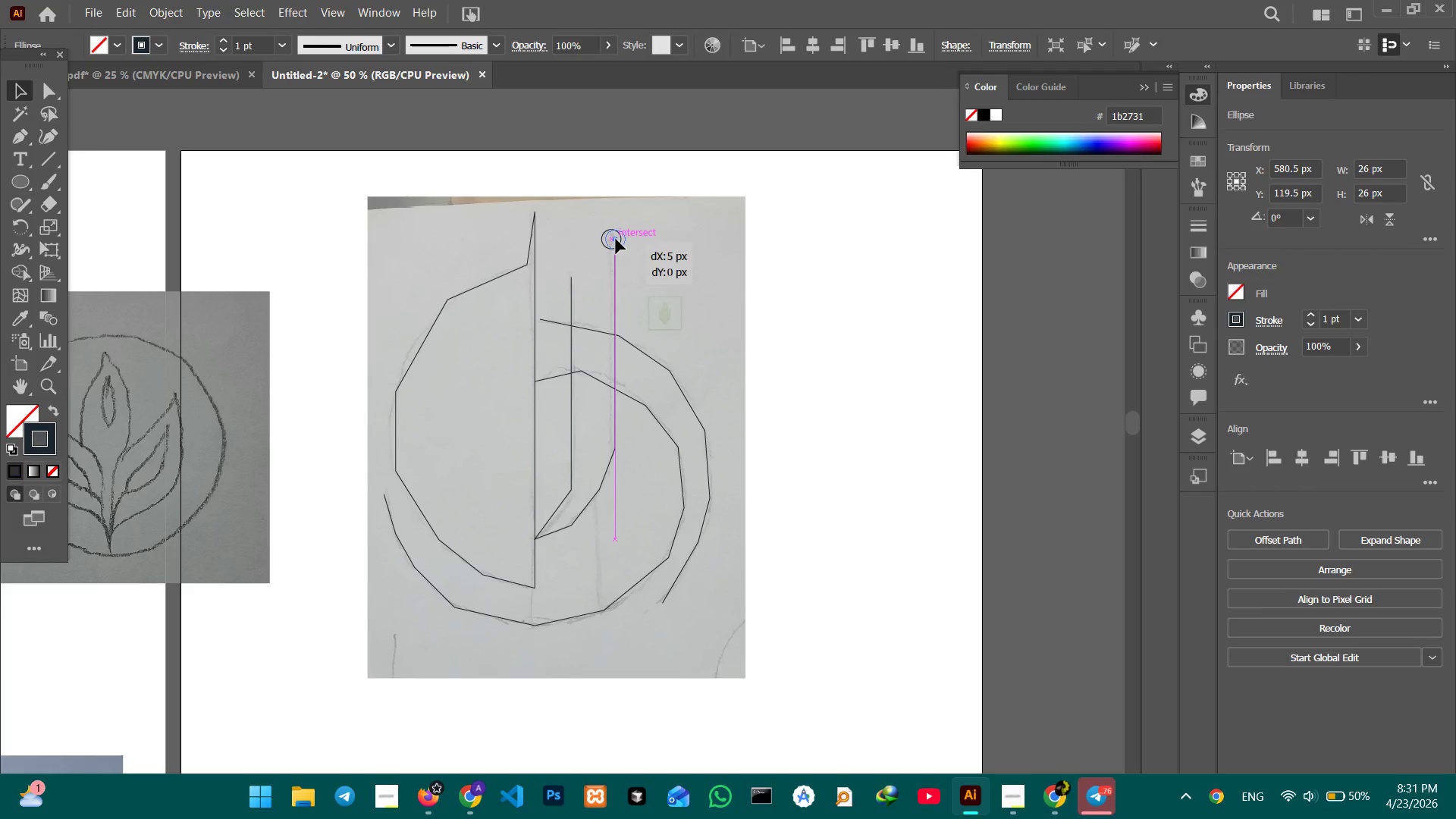 
left_click([677, 257])
 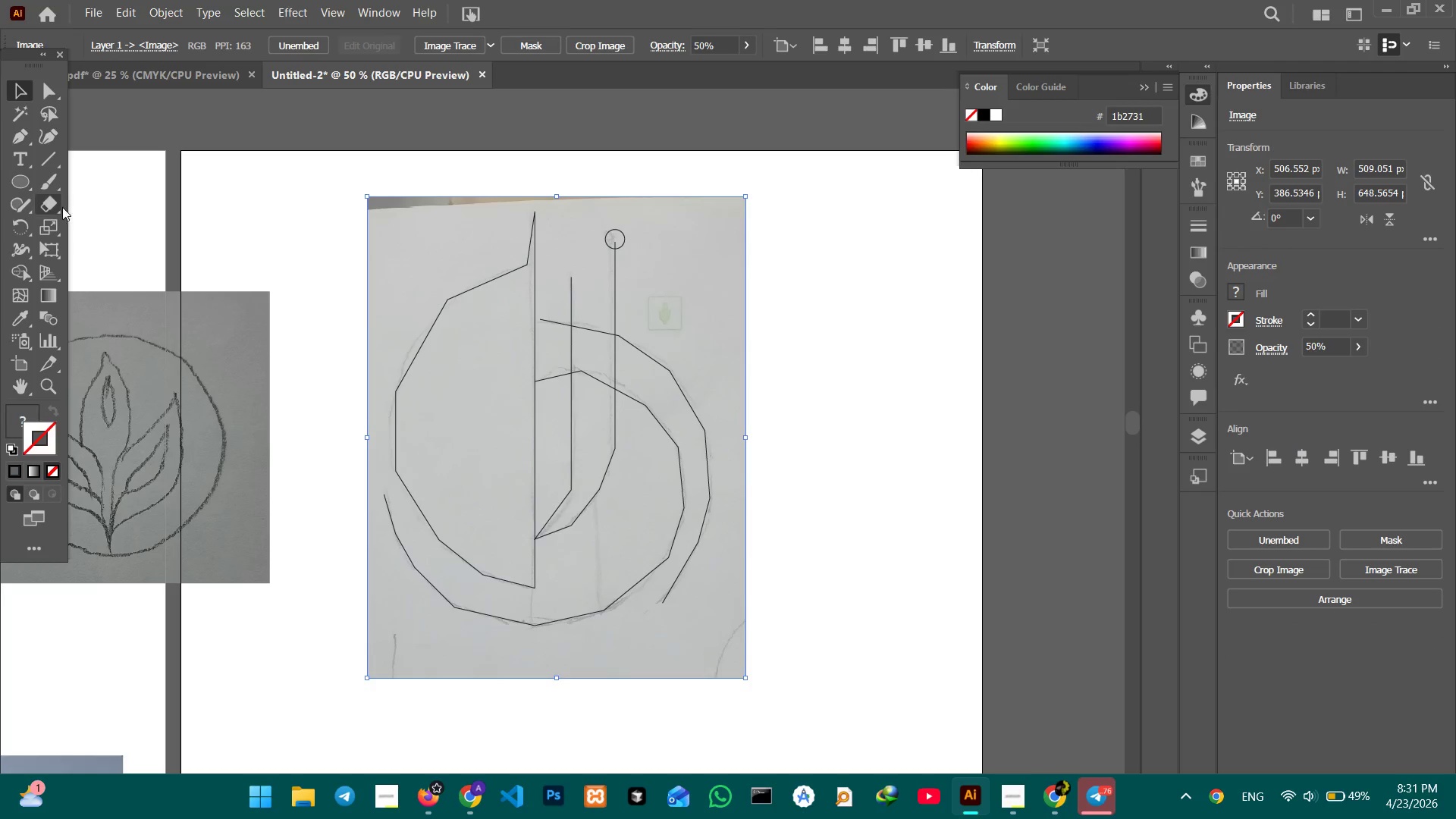 
left_click([17, 129])
 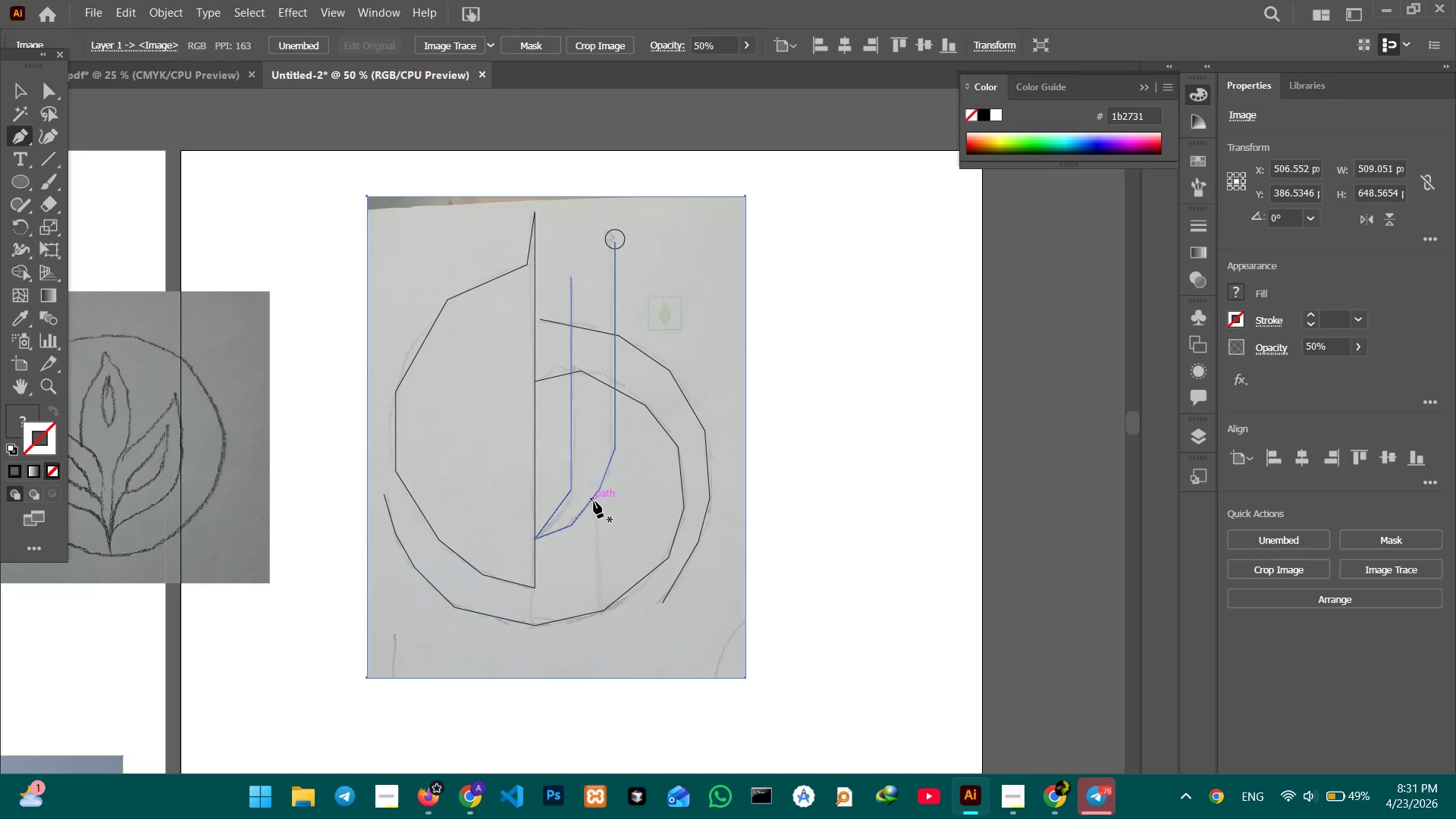 
left_click([593, 500])
 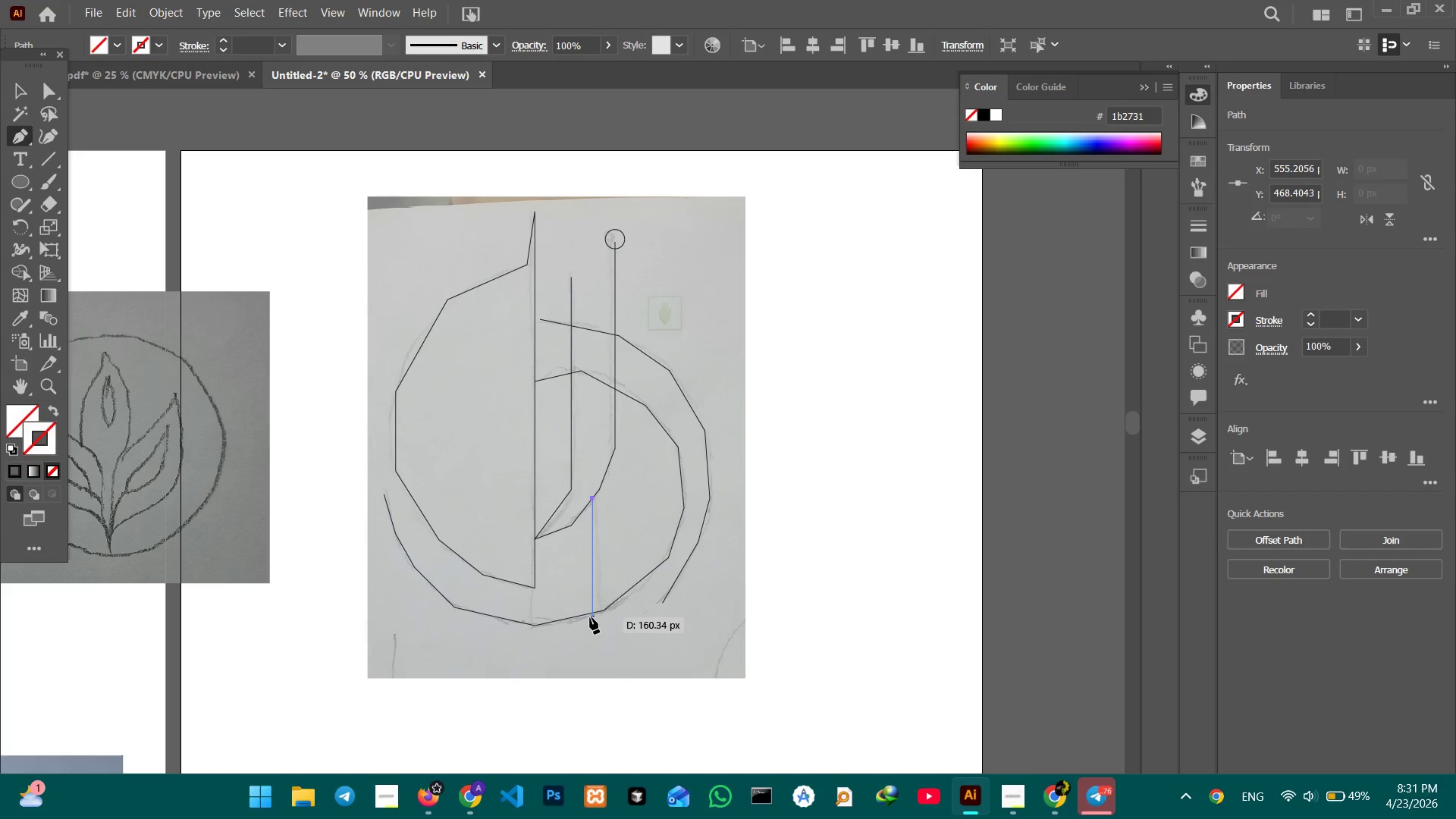 
hold_key(key=ShiftLeft, duration=1.44)
left_click([593, 611])
 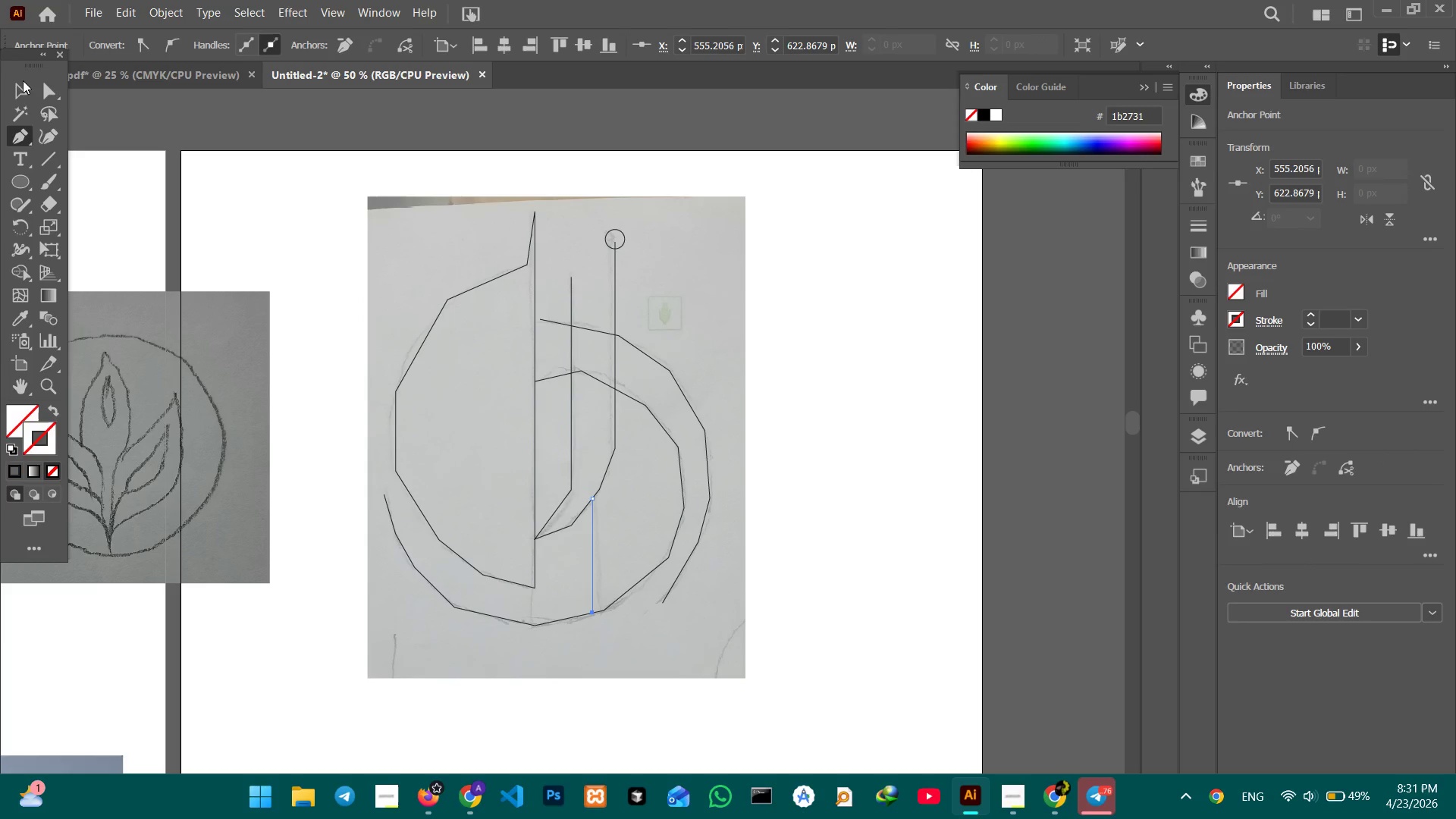 
left_click([24, 90])
 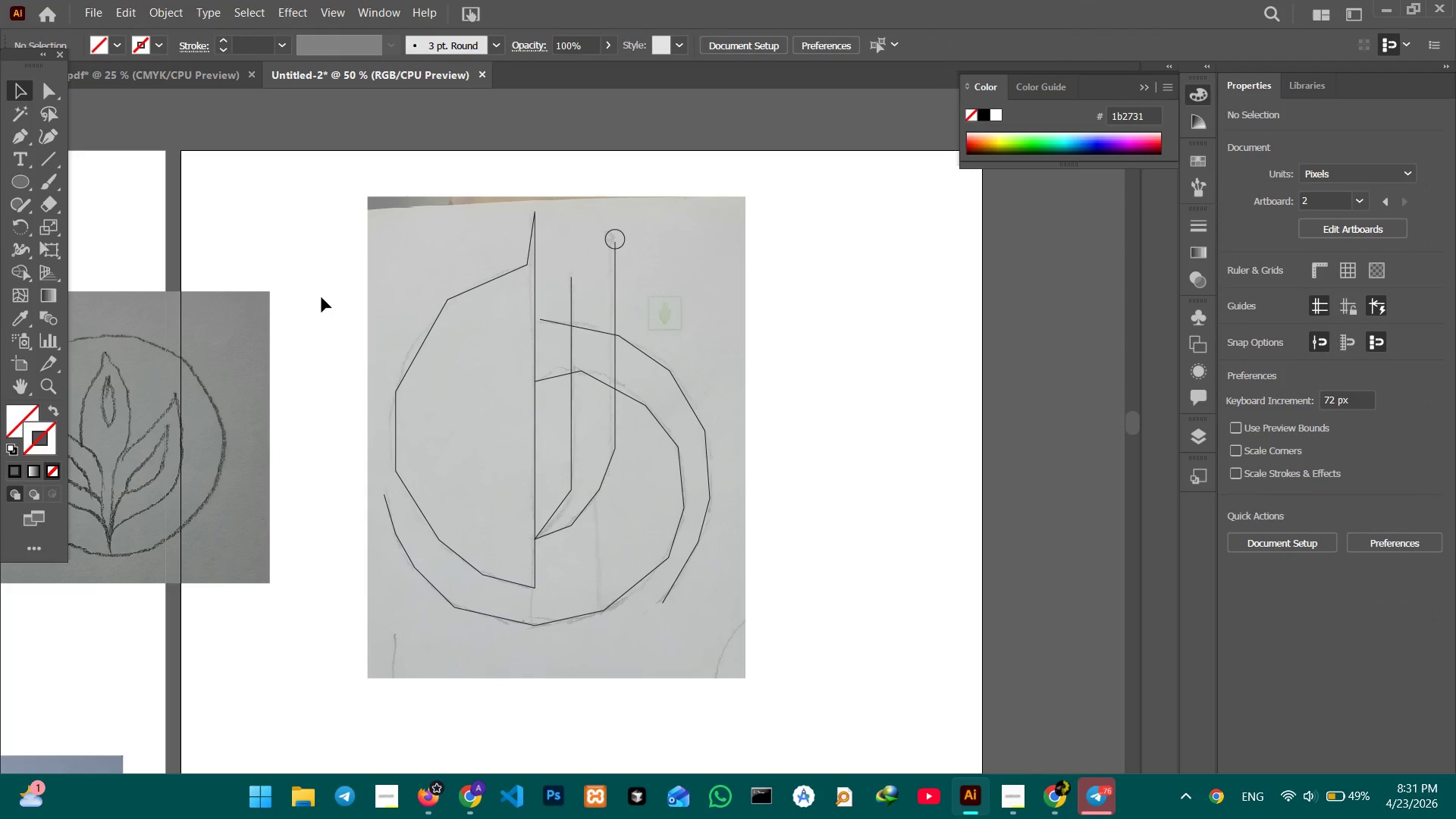 
wait(30.77)
 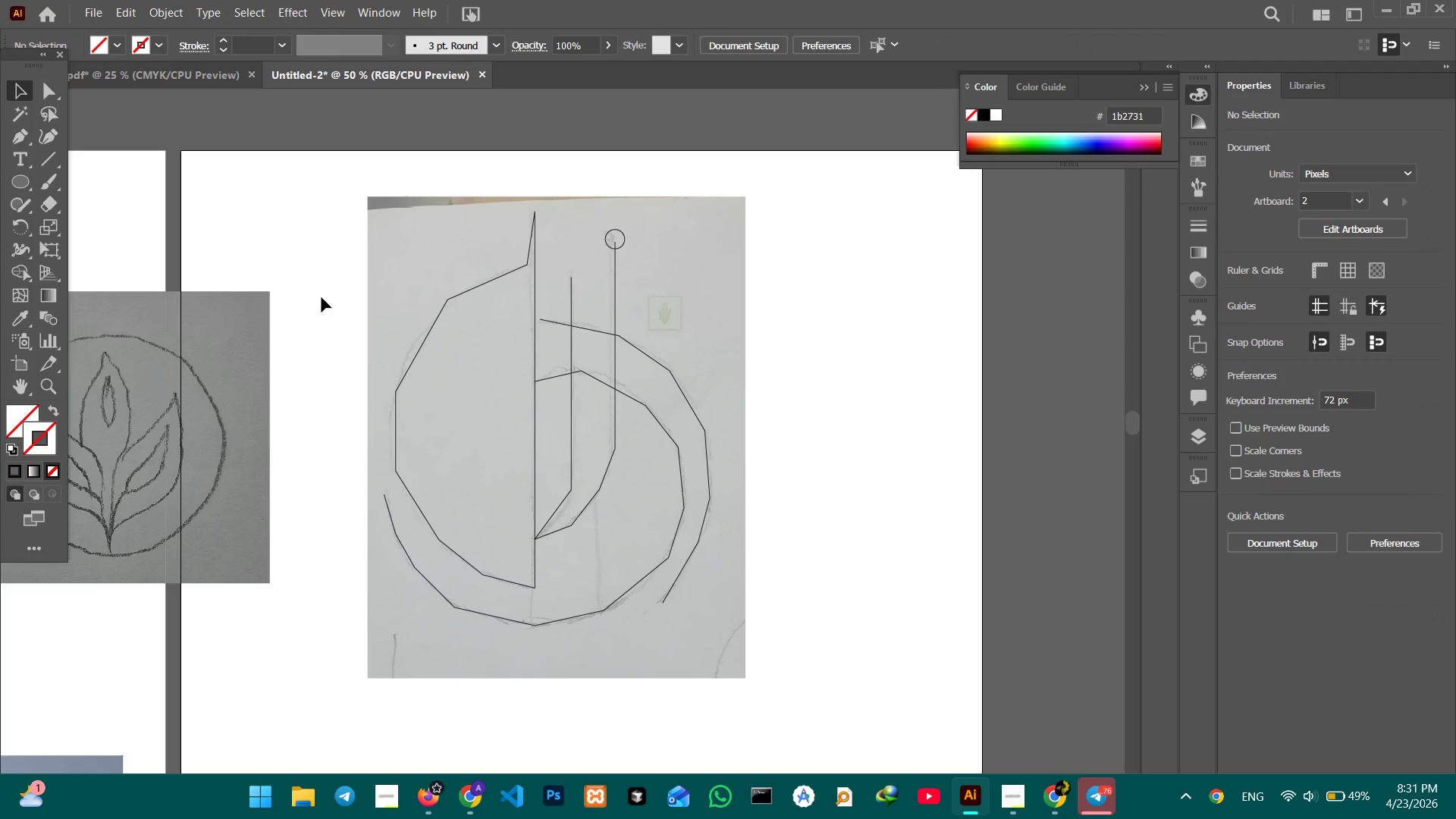 
hold_key(key=Space, duration=1.5)
 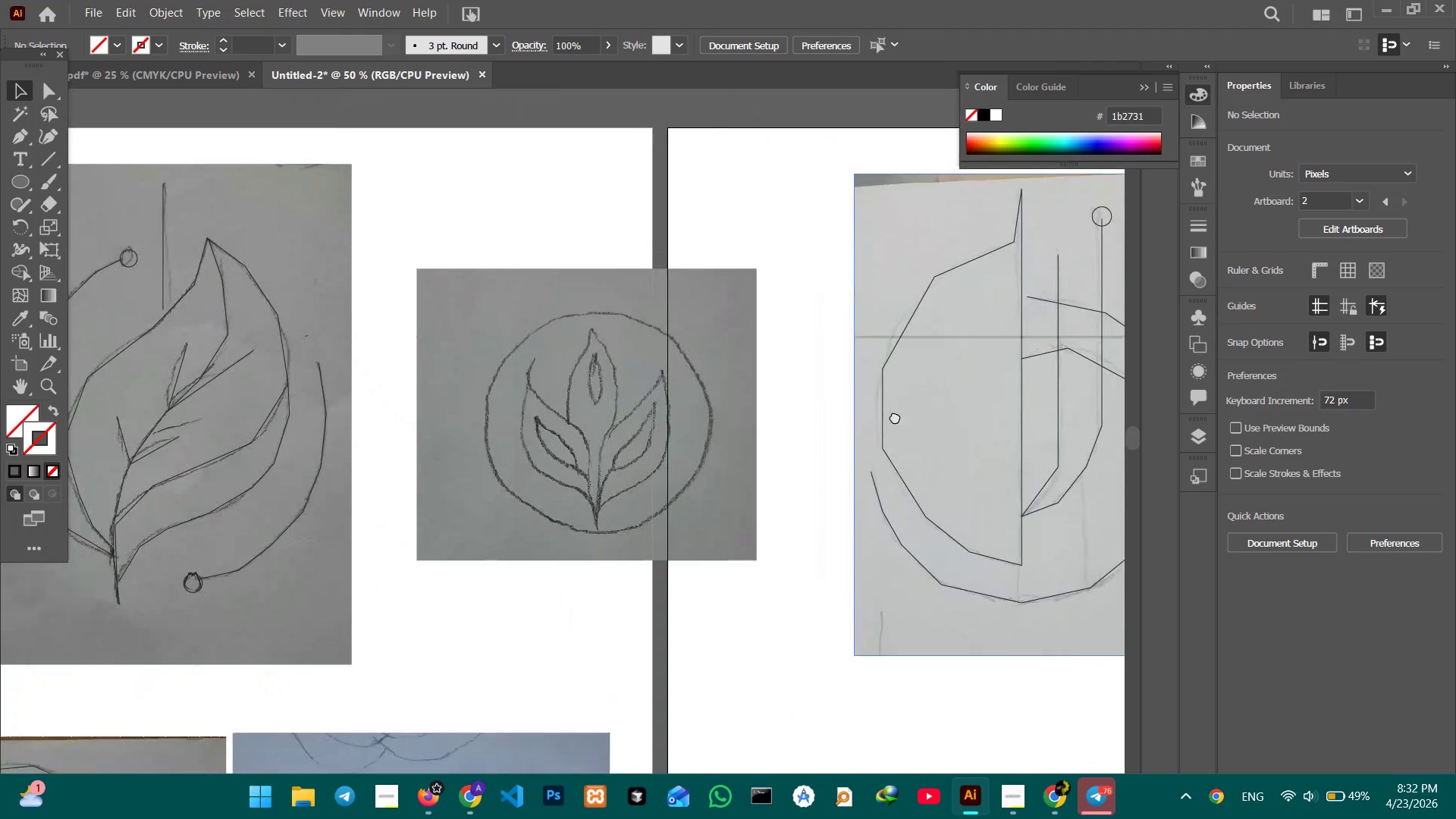 
left_click_drag(start_coordinate=[407, 437], to_coordinate=[648, 191])
 